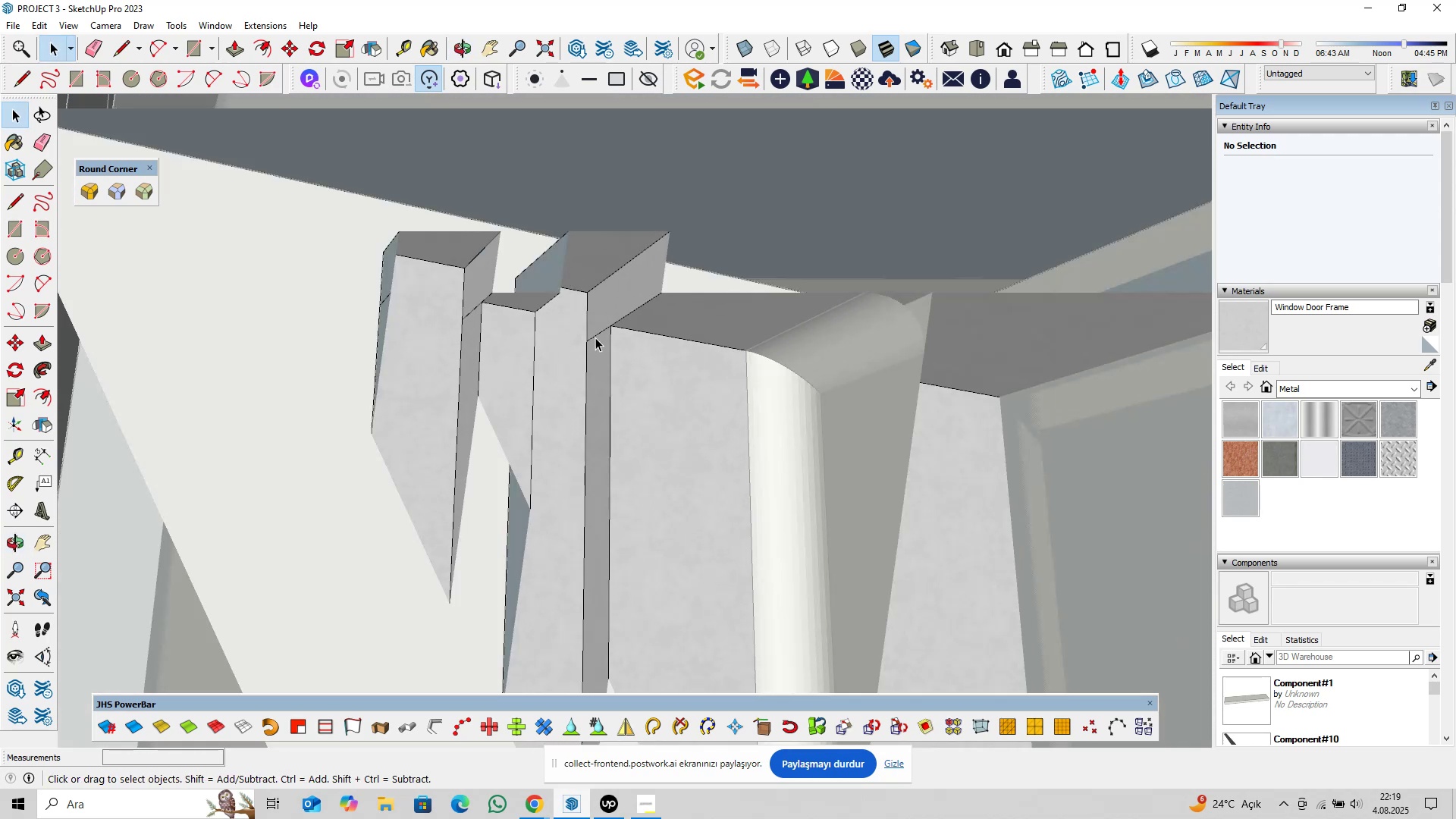 
left_click([596, 337])
 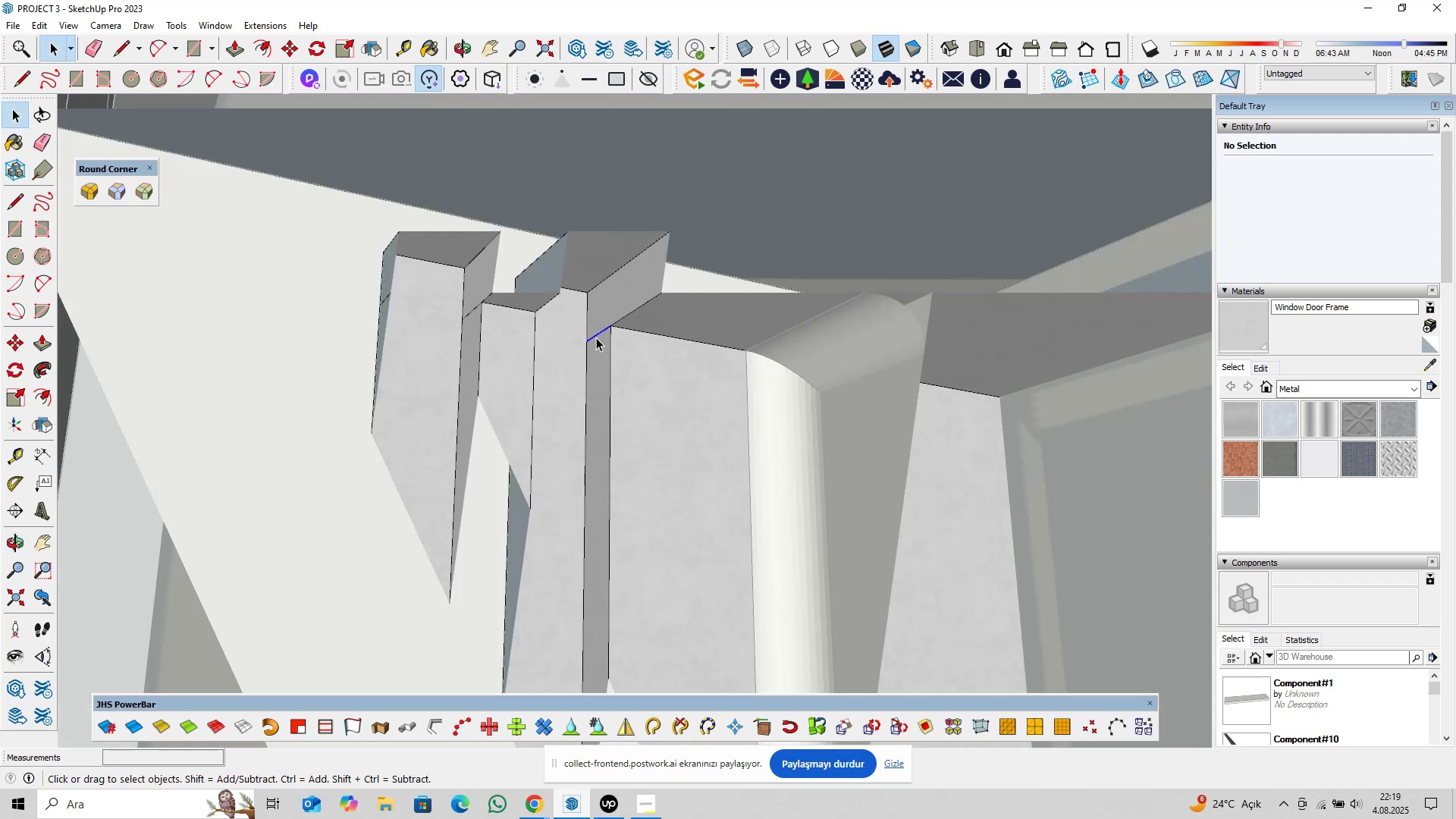 
scroll: coordinate [593, 338], scroll_direction: down, amount: 3.0
 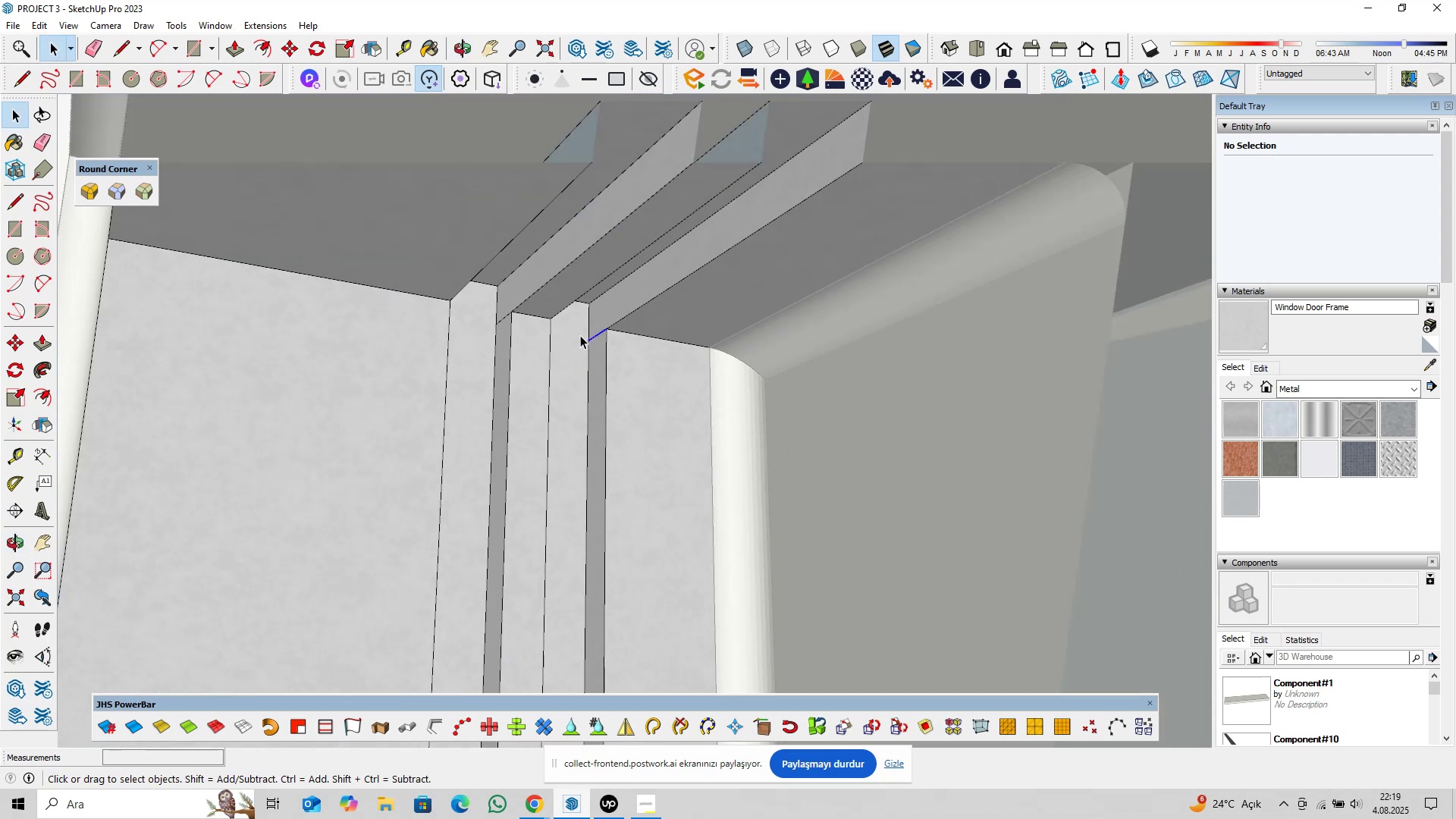 
key(Shift+ShiftLeft)
 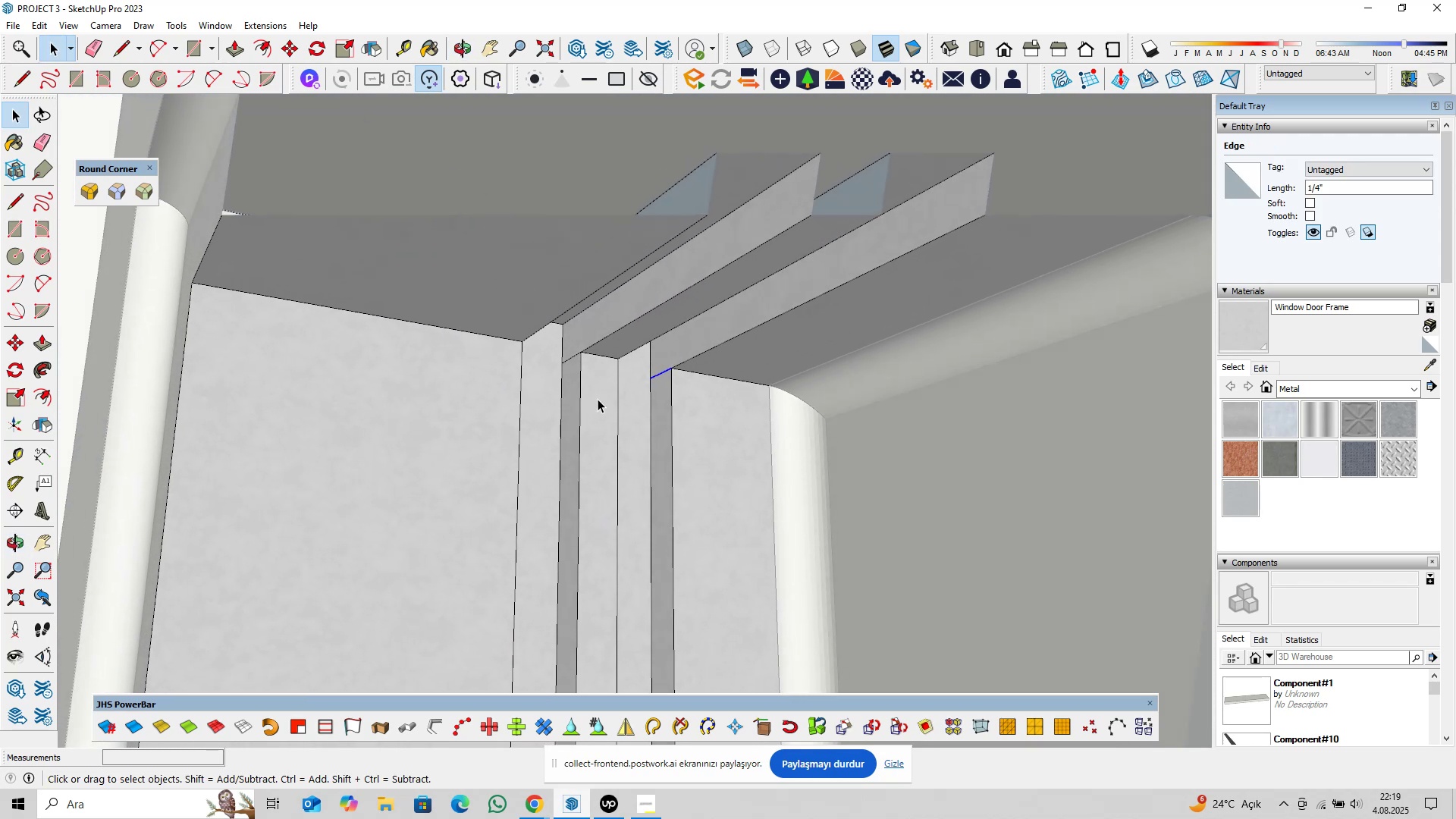 
key(Delete)
 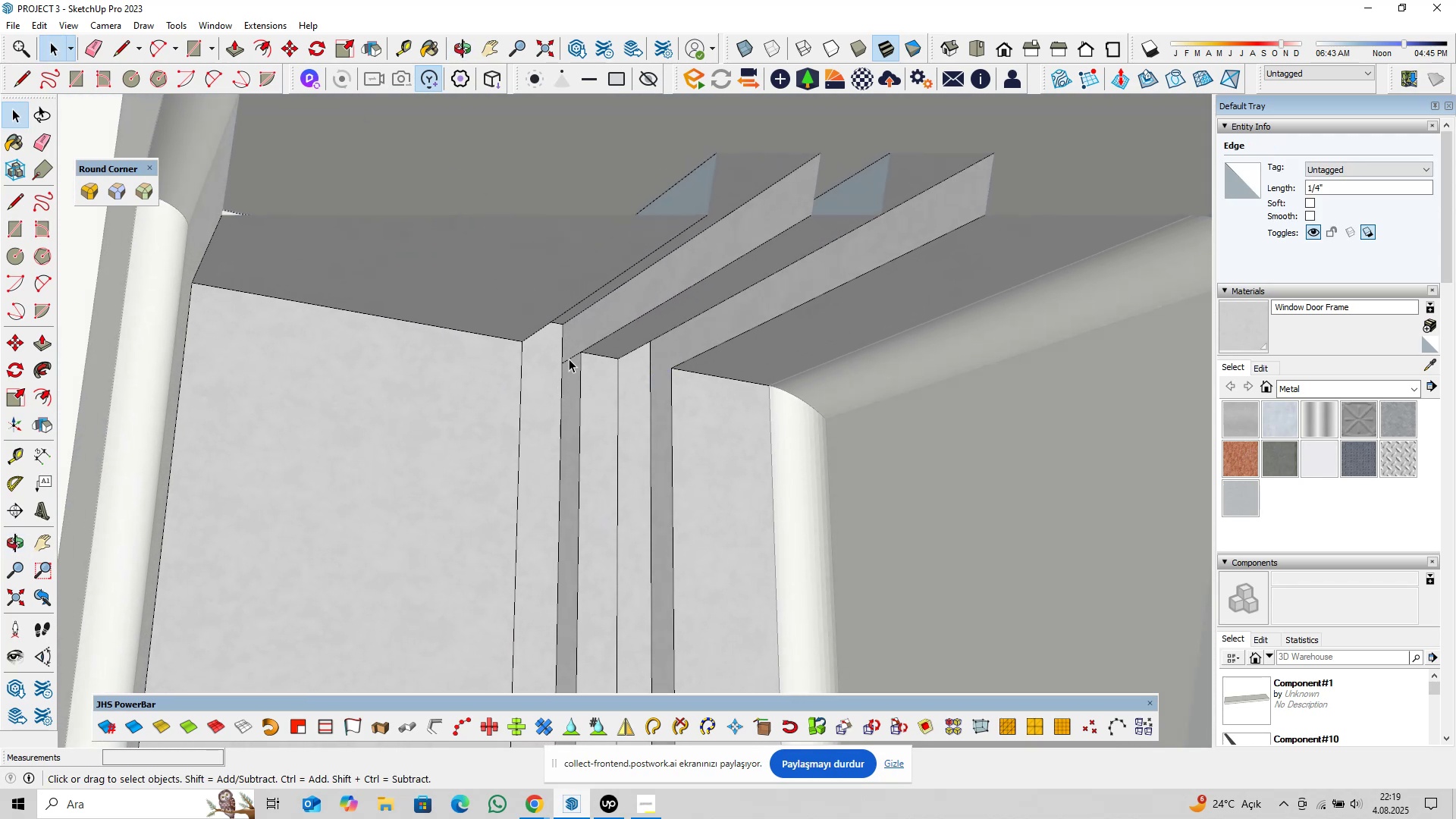 
left_click([569, 356])
 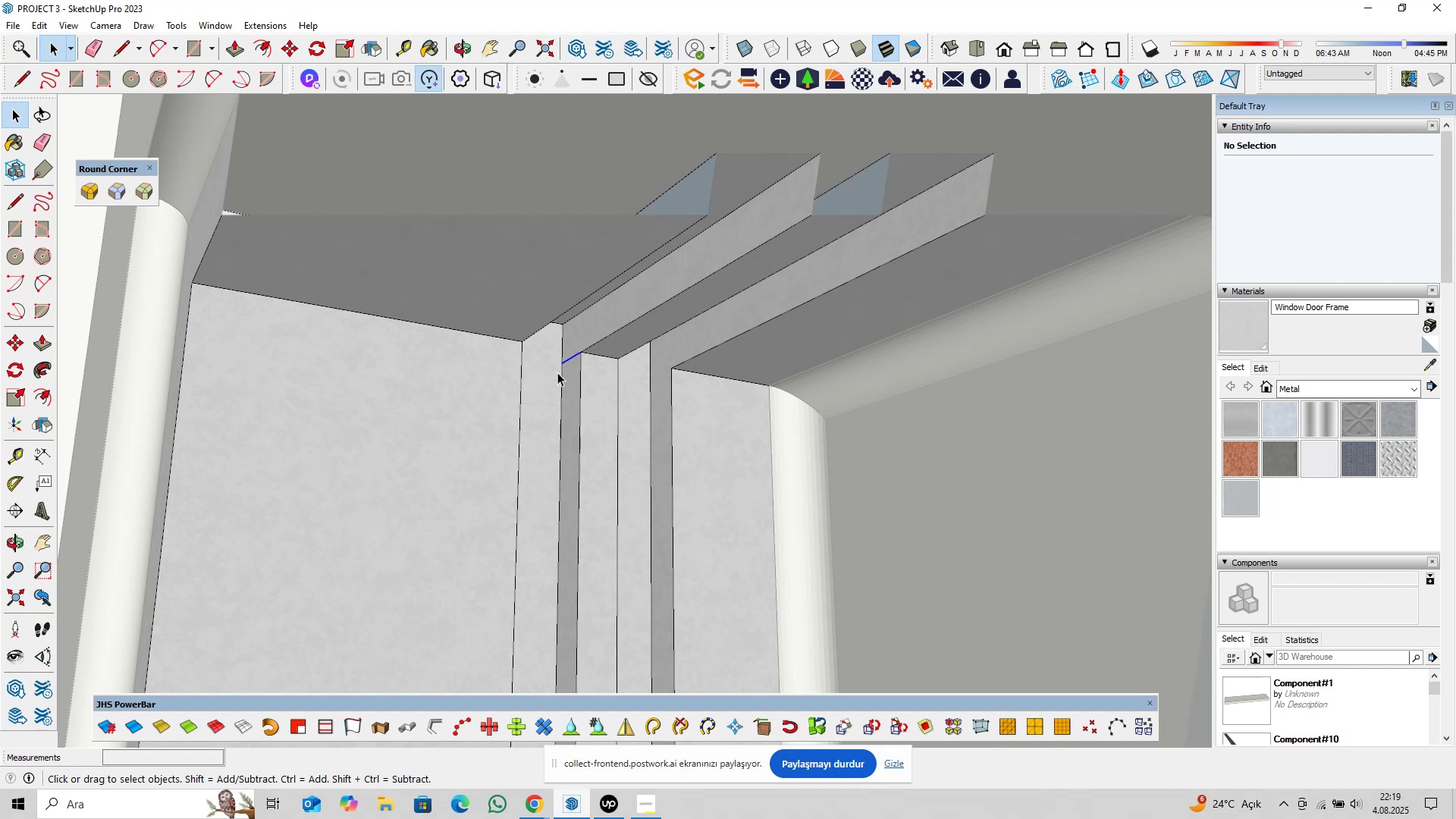 
key(Delete)
 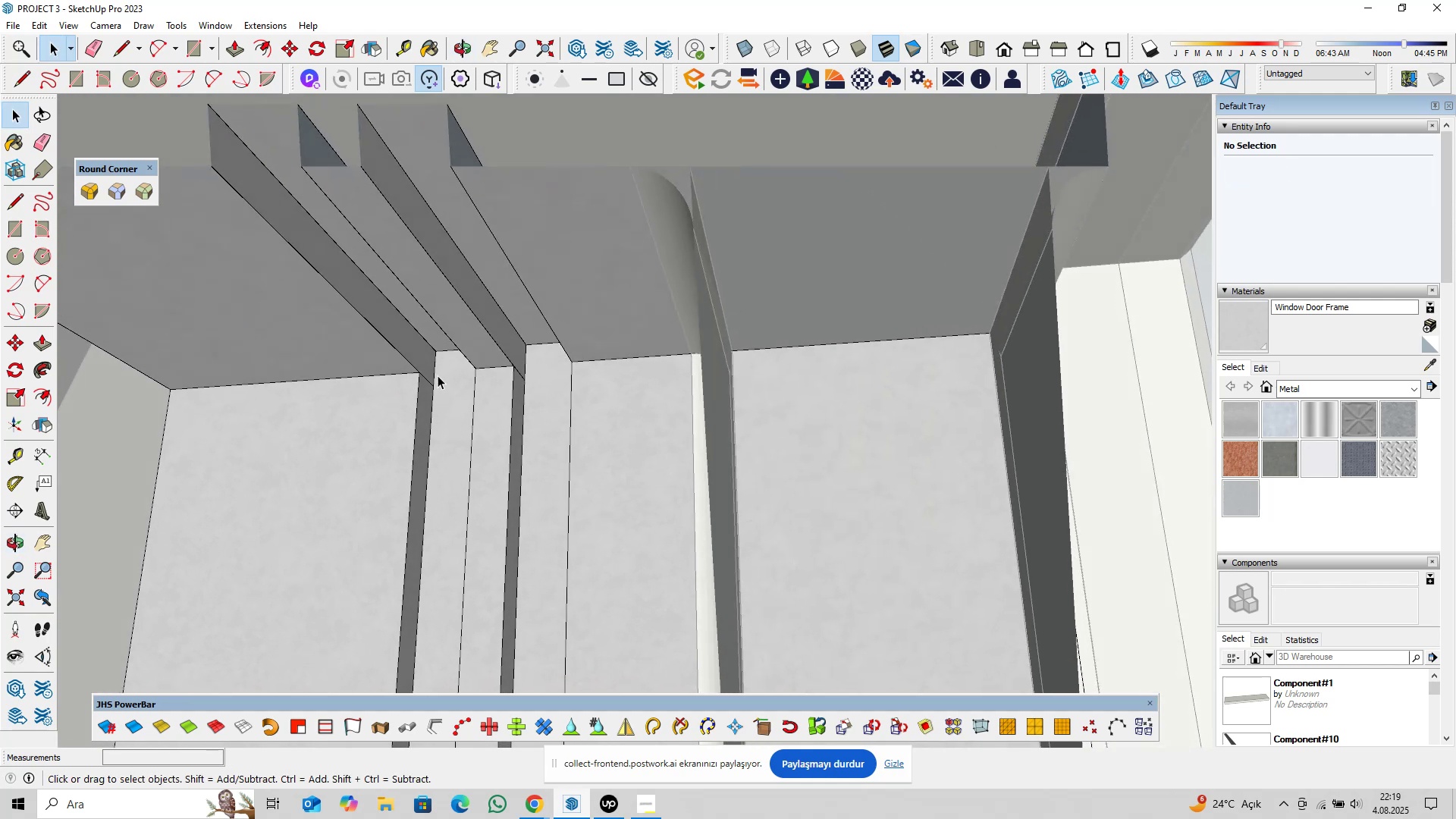 
left_click([428, 378])
 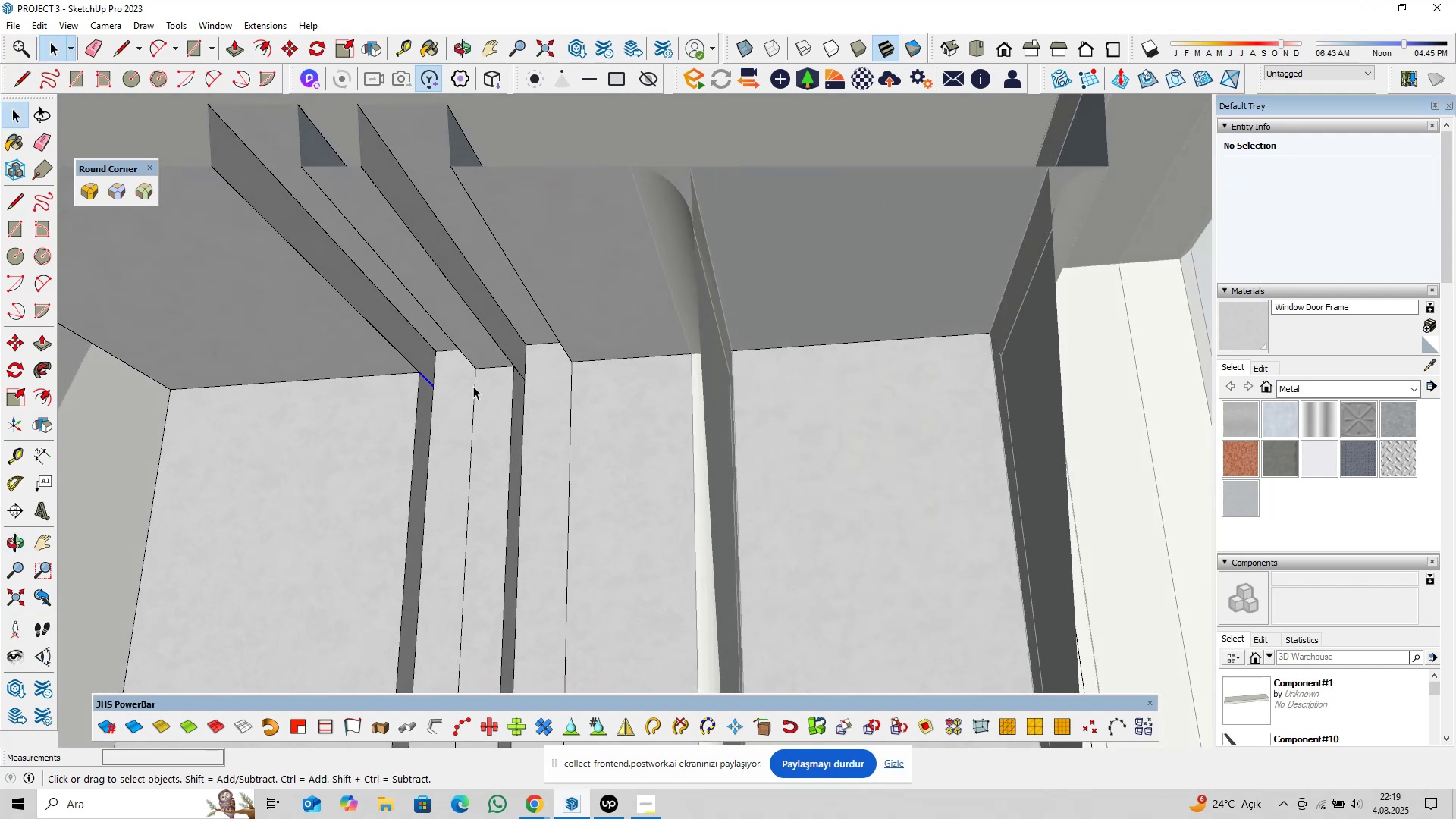 
key(Delete)
 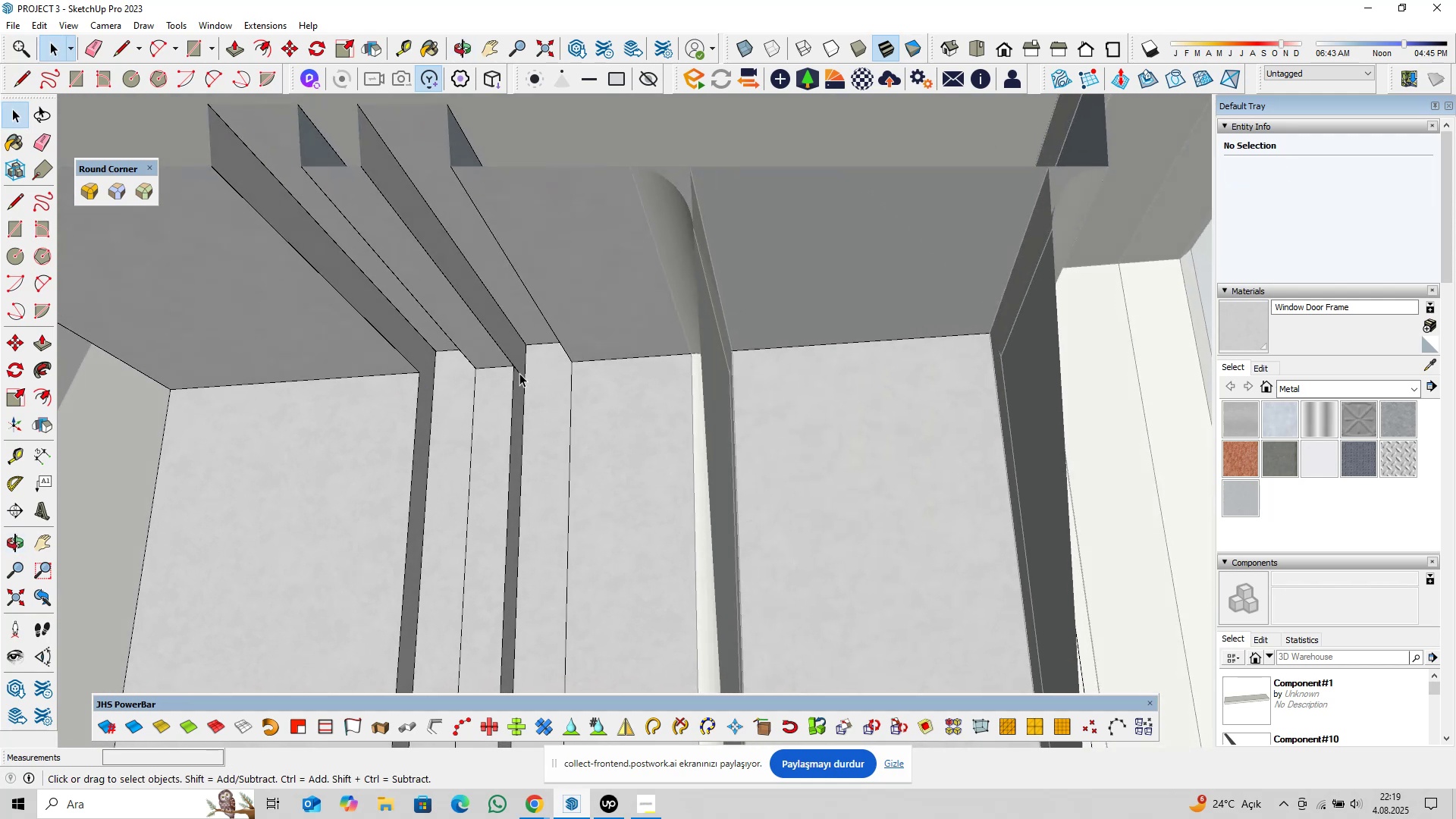 
left_click([519, 373])
 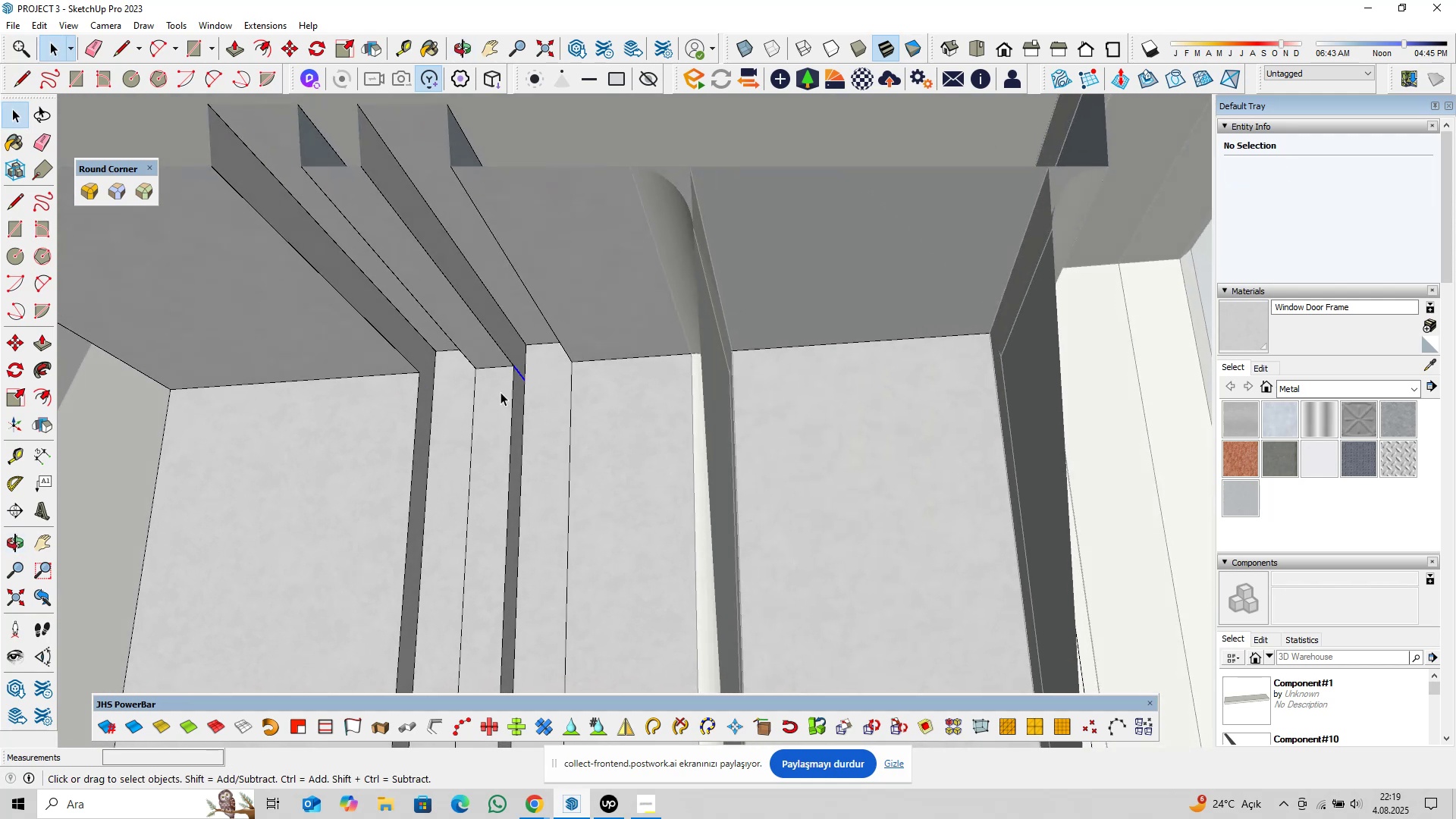 
key(Delete)
 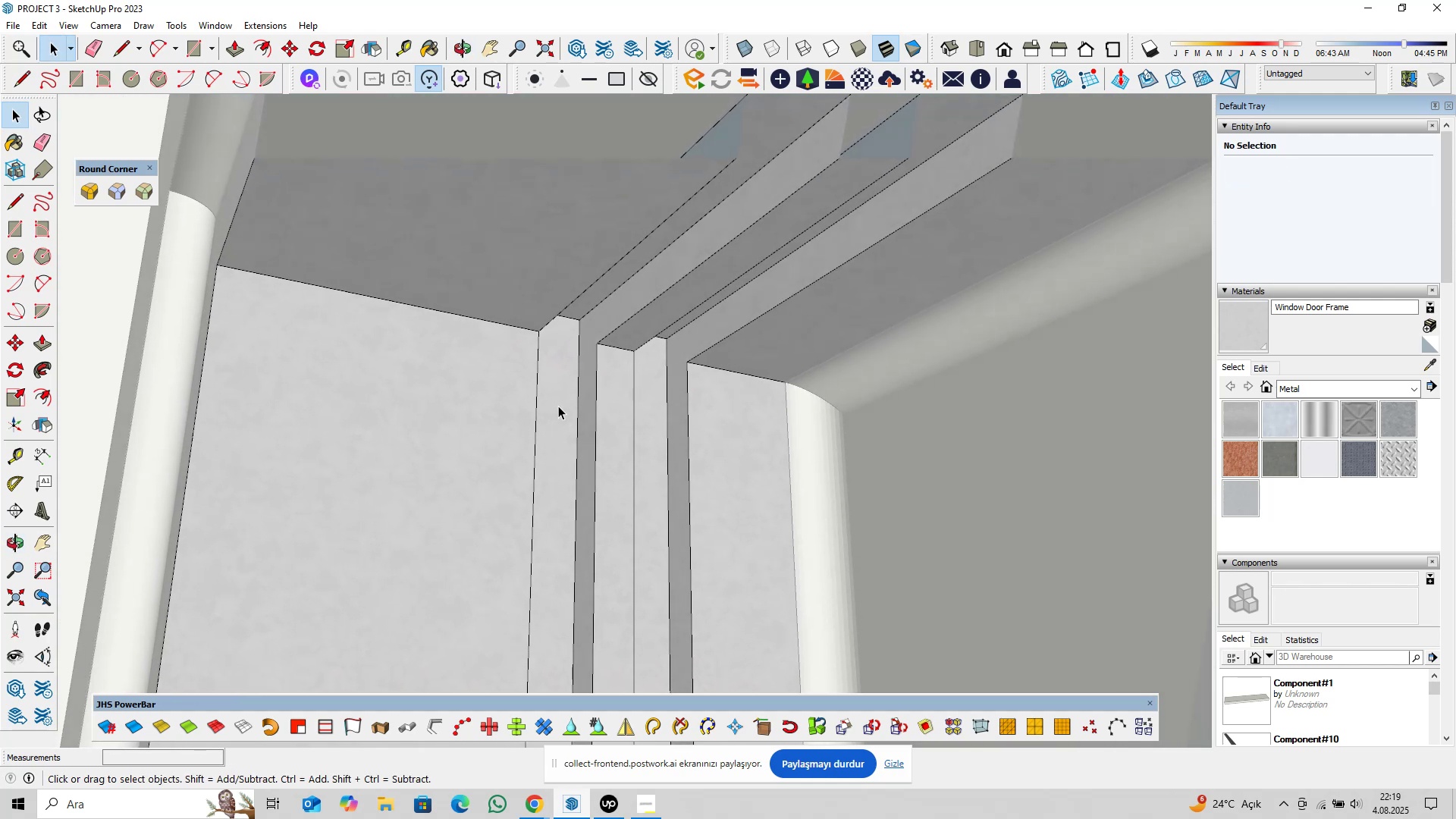 
scroll: coordinate [550, 406], scroll_direction: down, amount: 19.0
 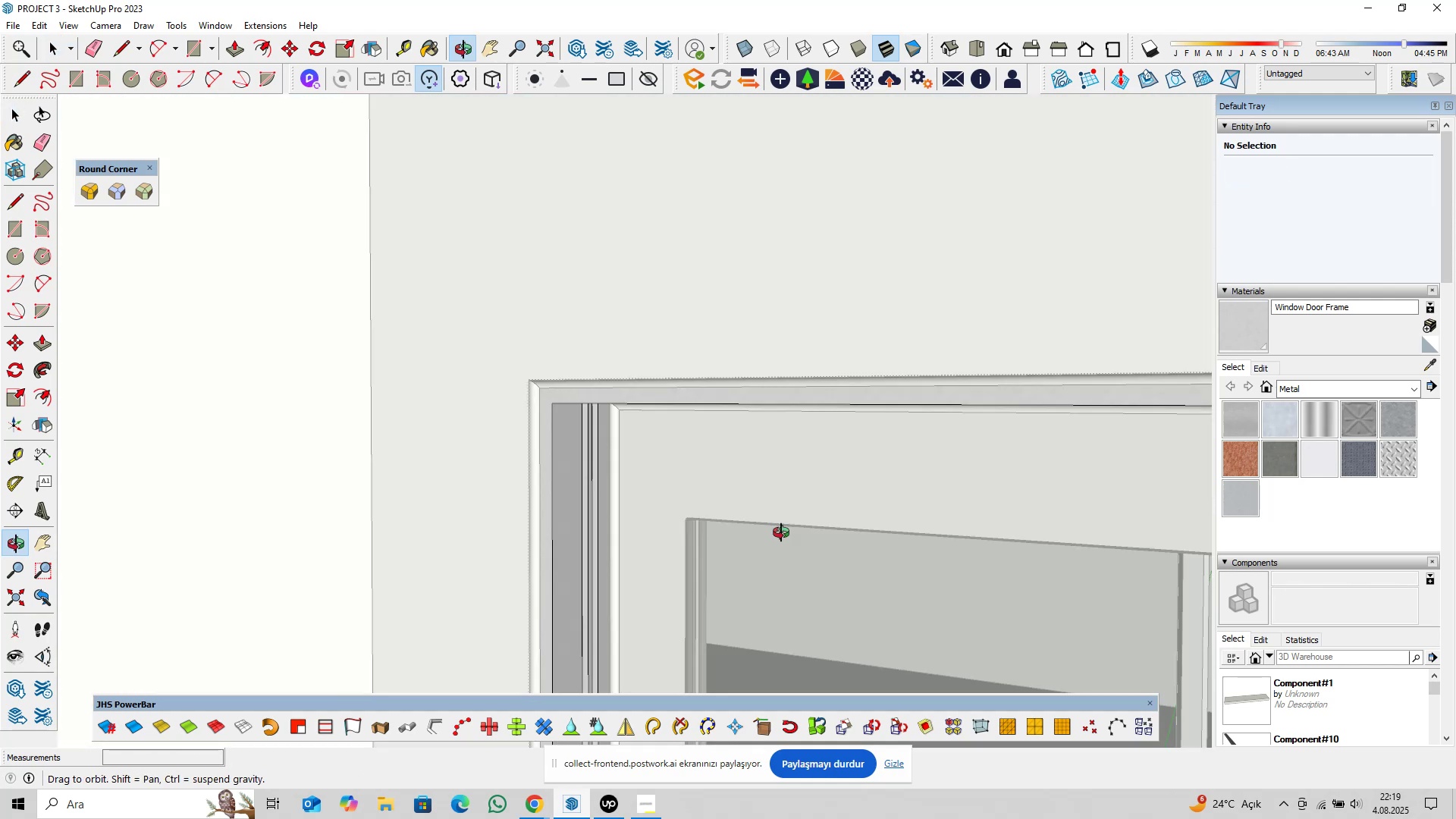 
hold_key(key=ShiftLeft, duration=0.34)
 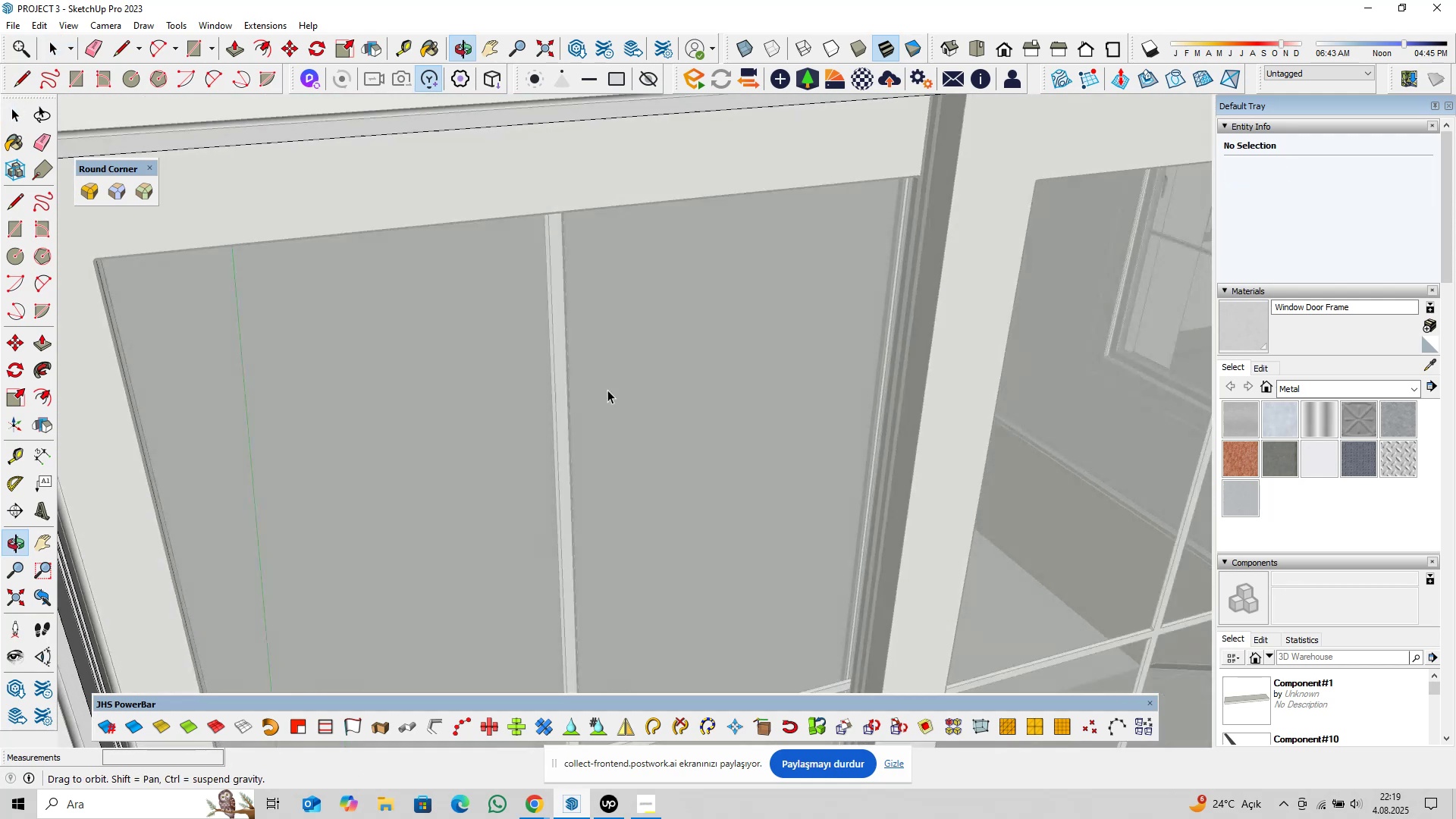 
hold_key(key=ShiftLeft, duration=1.47)
 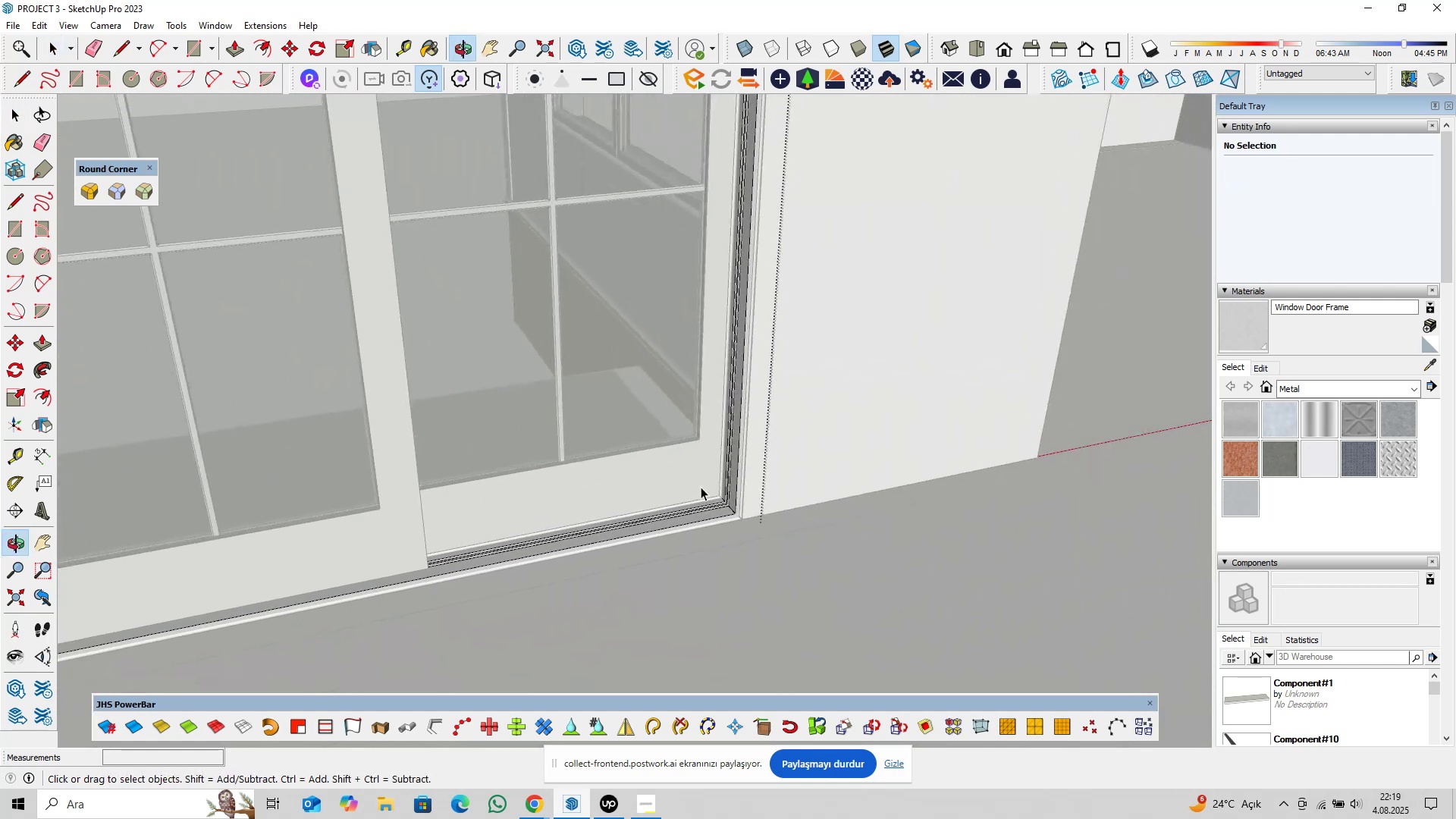 
scroll: coordinate [746, 486], scroll_direction: up, amount: 25.0
 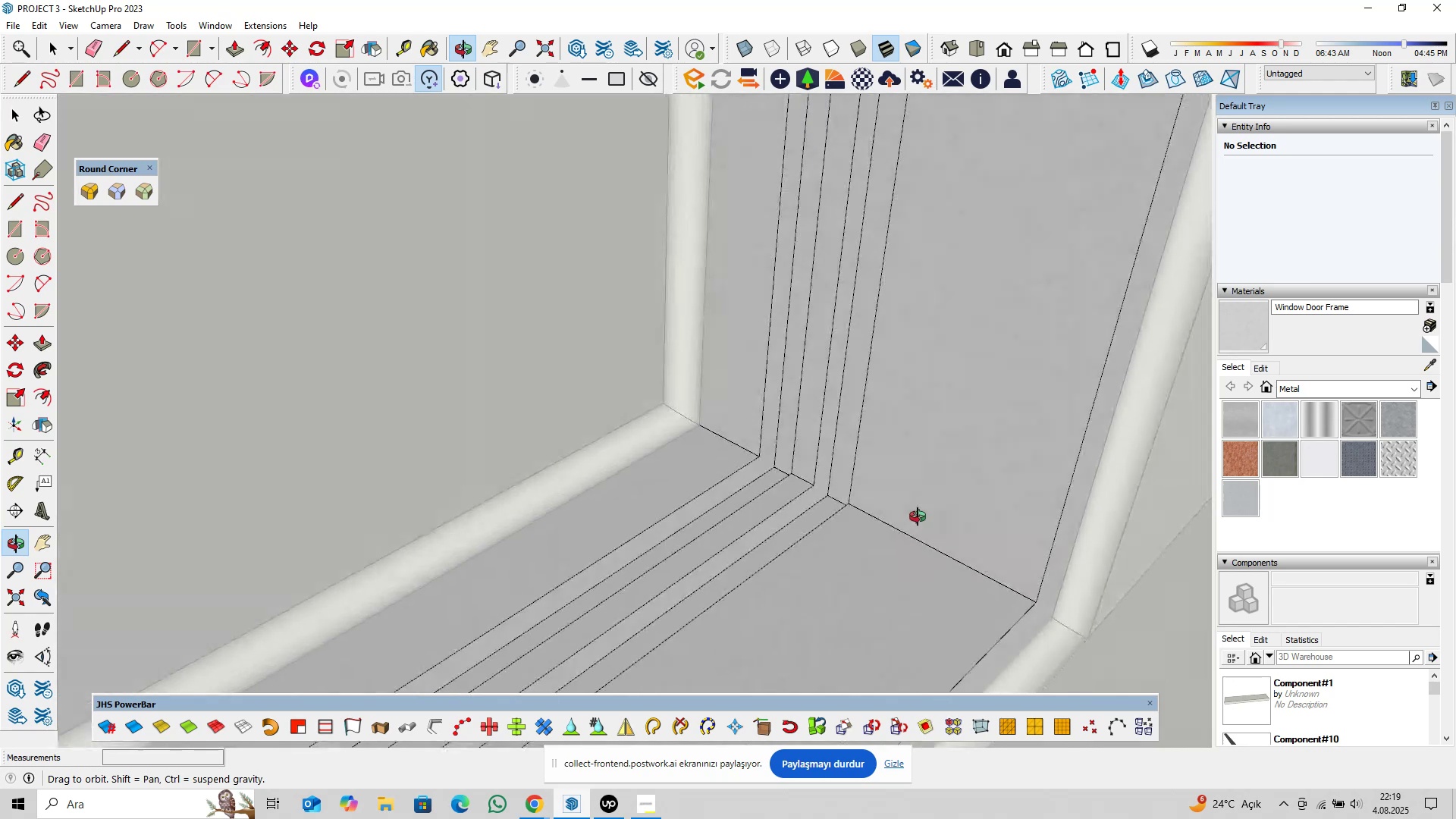 
hold_key(key=ShiftLeft, duration=0.32)
 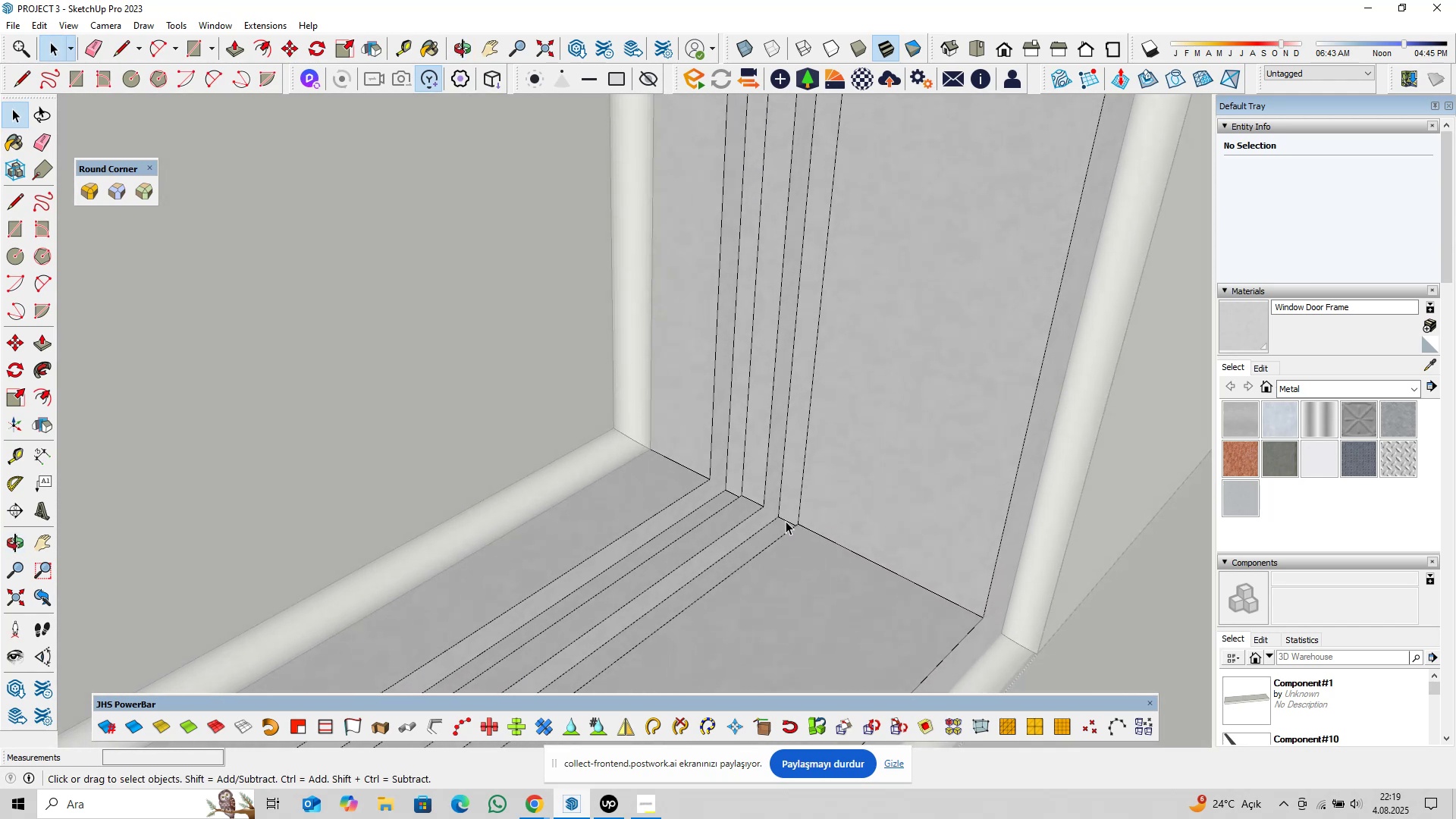 
scroll: coordinate [800, 541], scroll_direction: up, amount: 3.0
 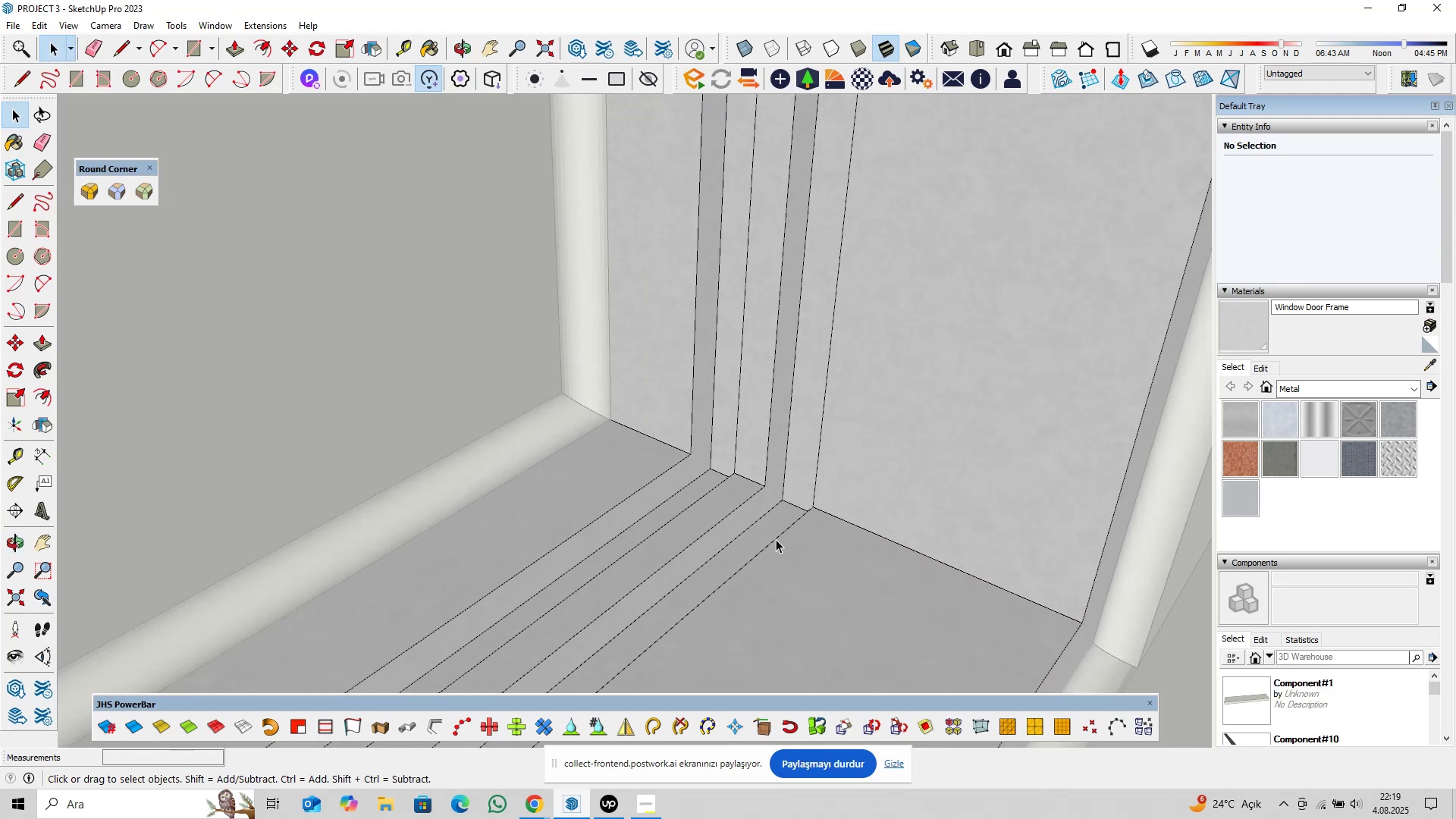 
key(P)
 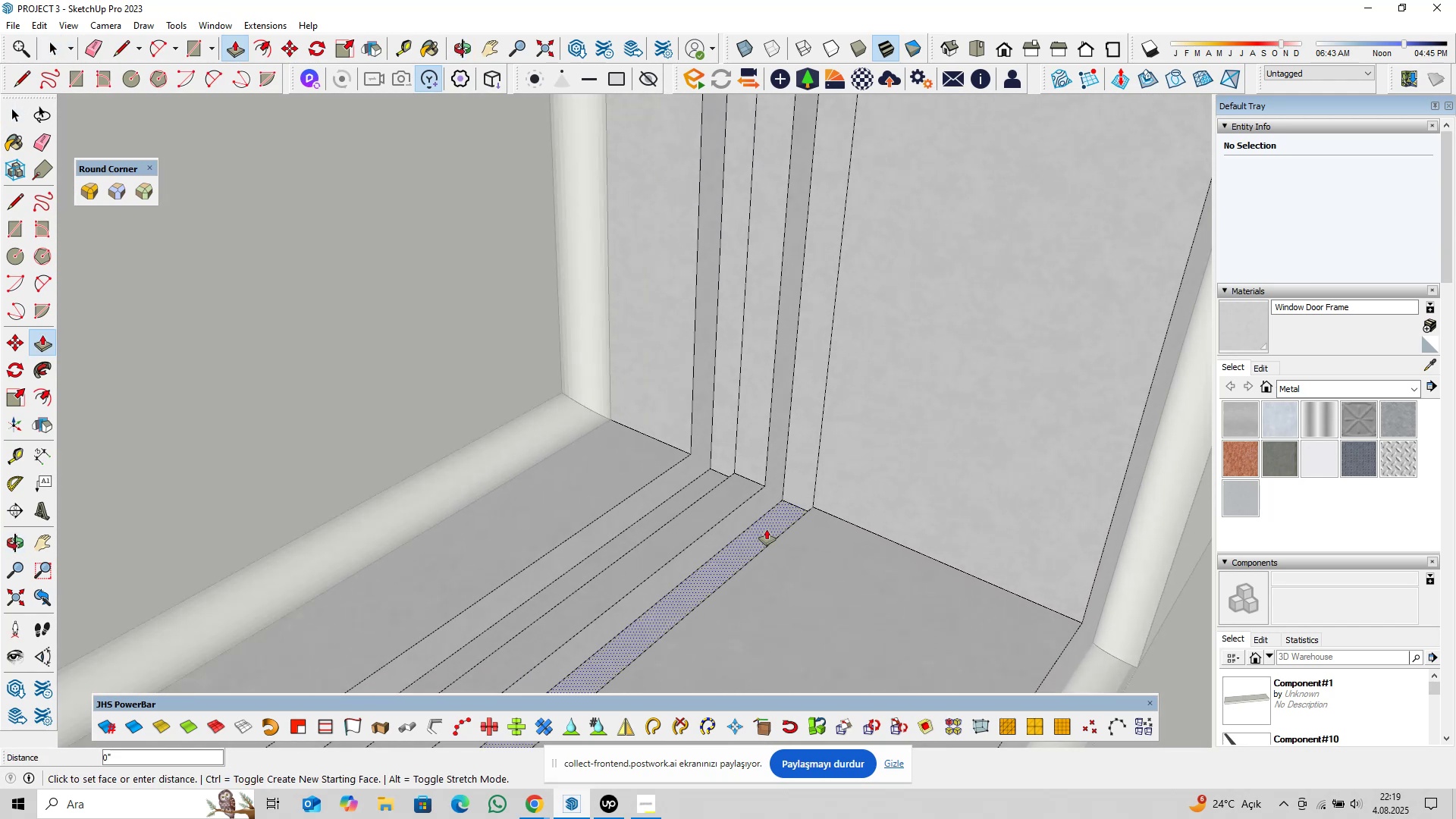 
left_click([767, 529])
 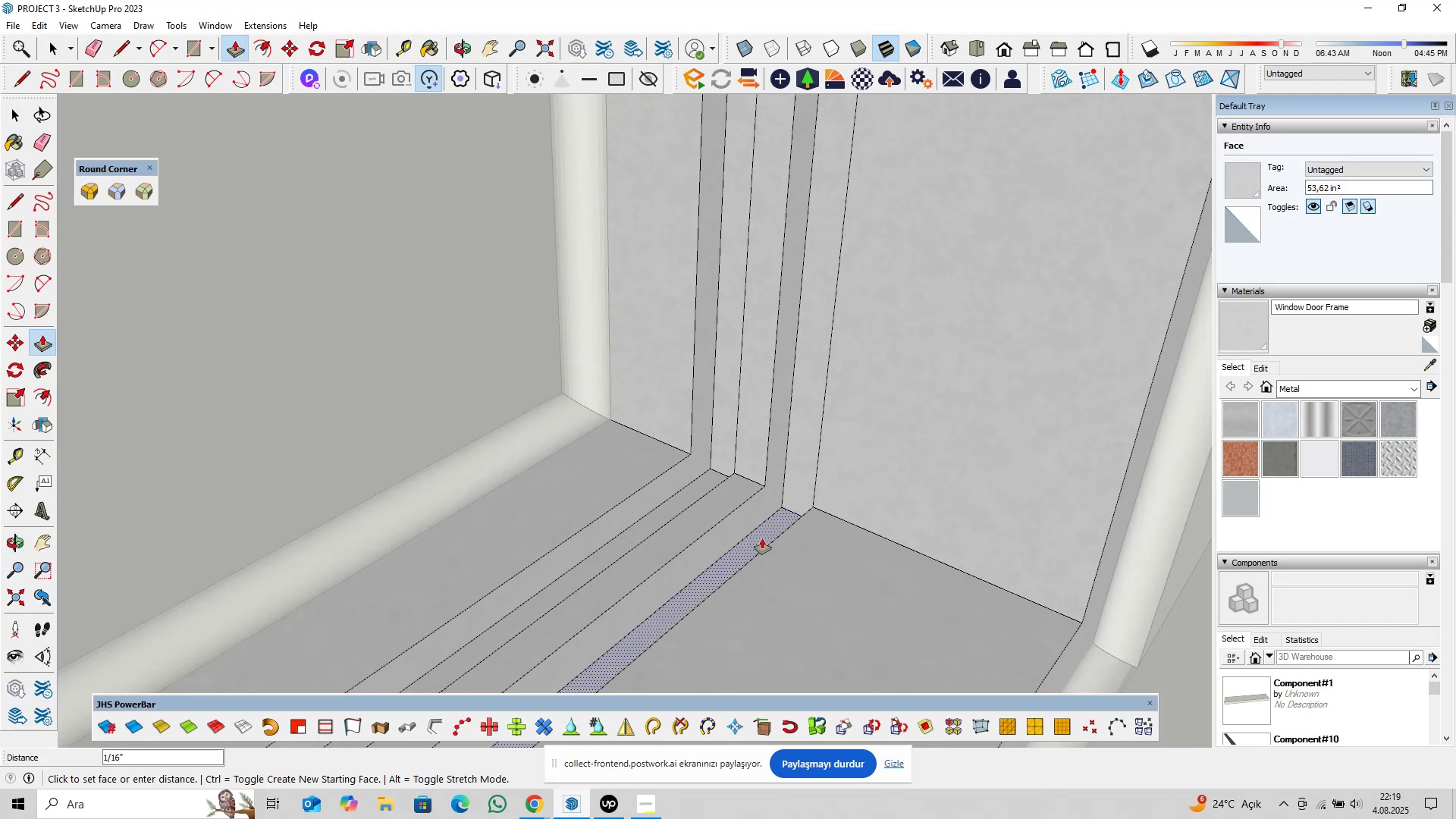 
type(0,0625)
 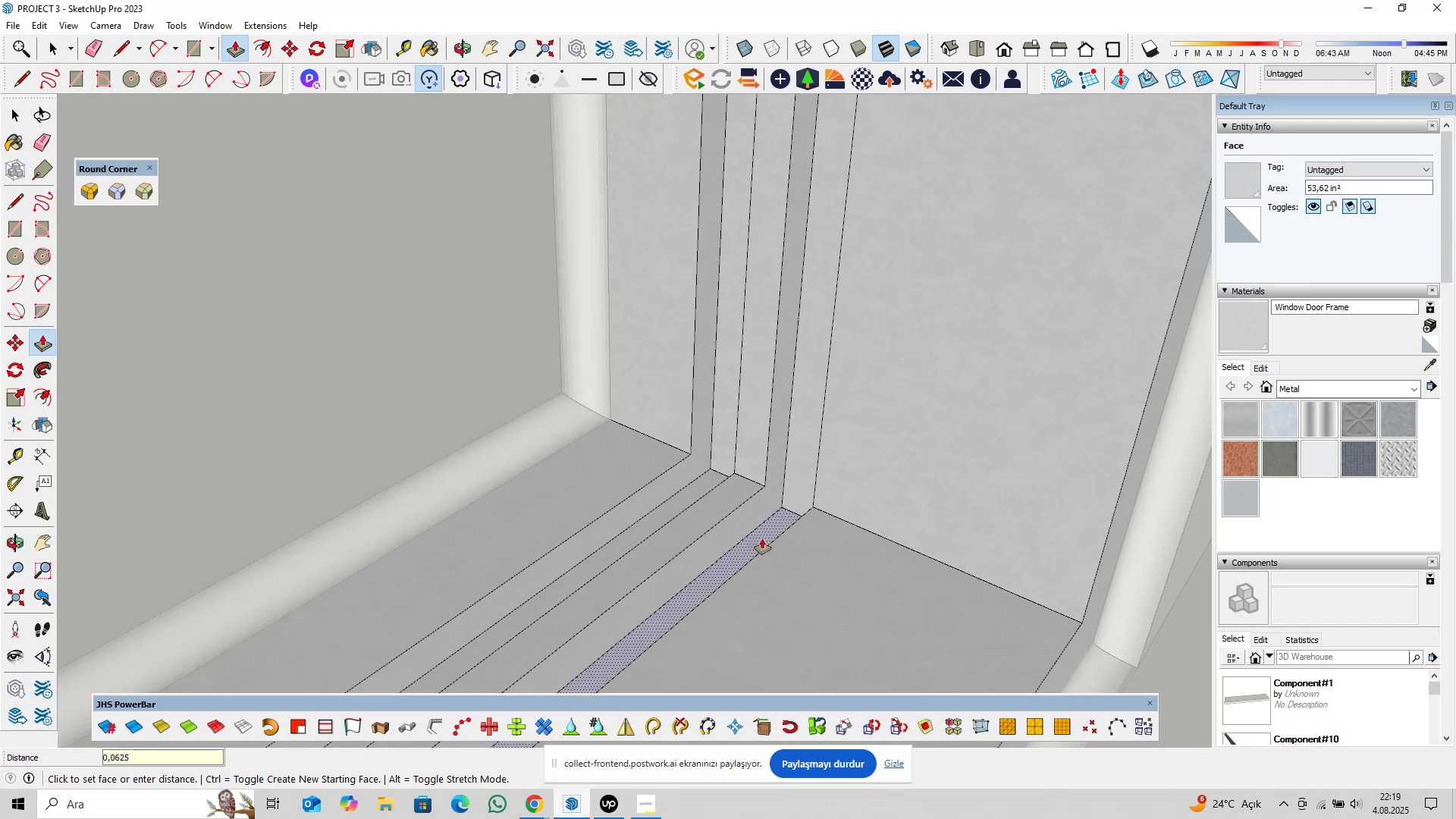 
key(Enter)
 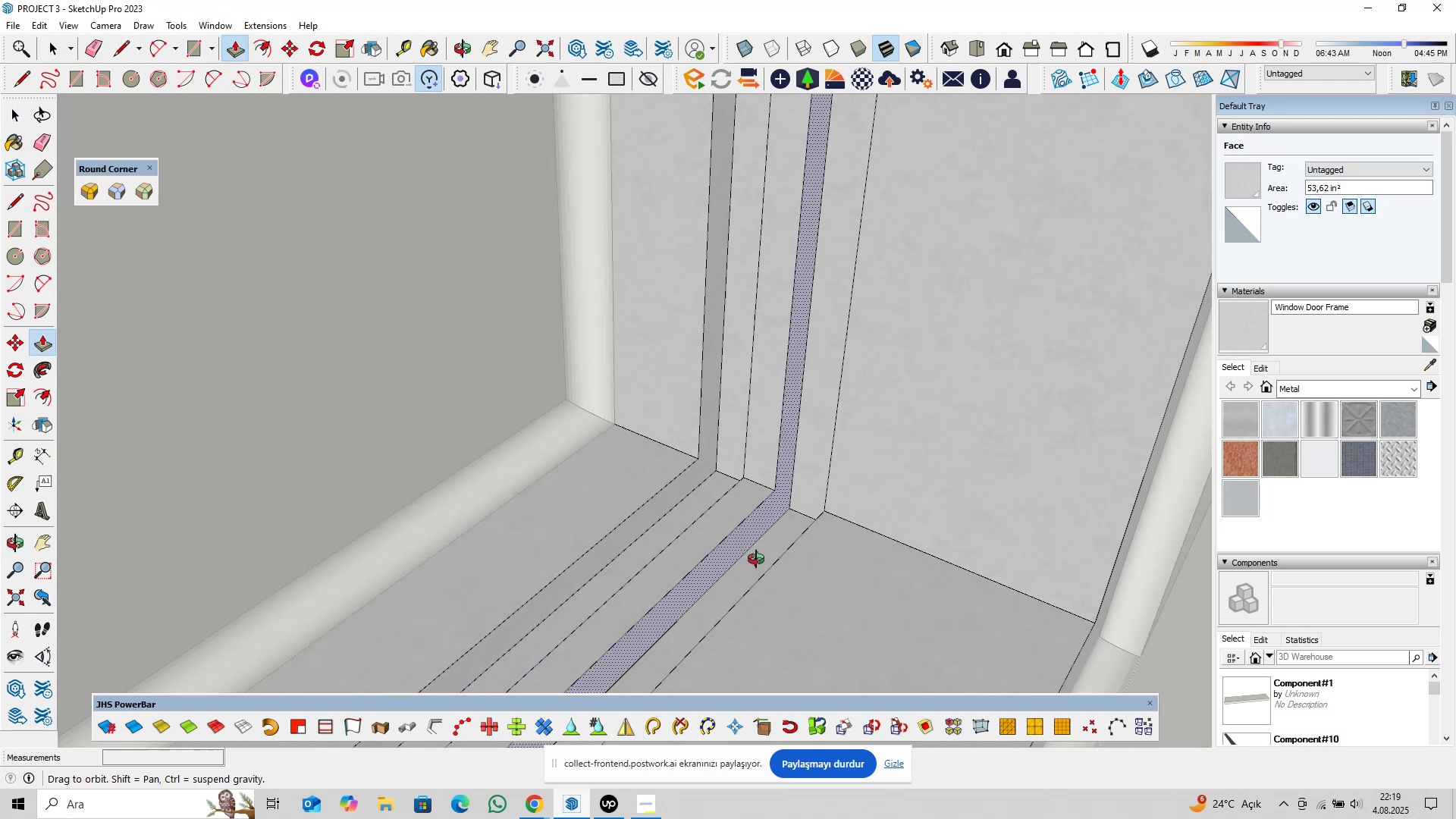 
scroll: coordinate [748, 544], scroll_direction: up, amount: 2.0
 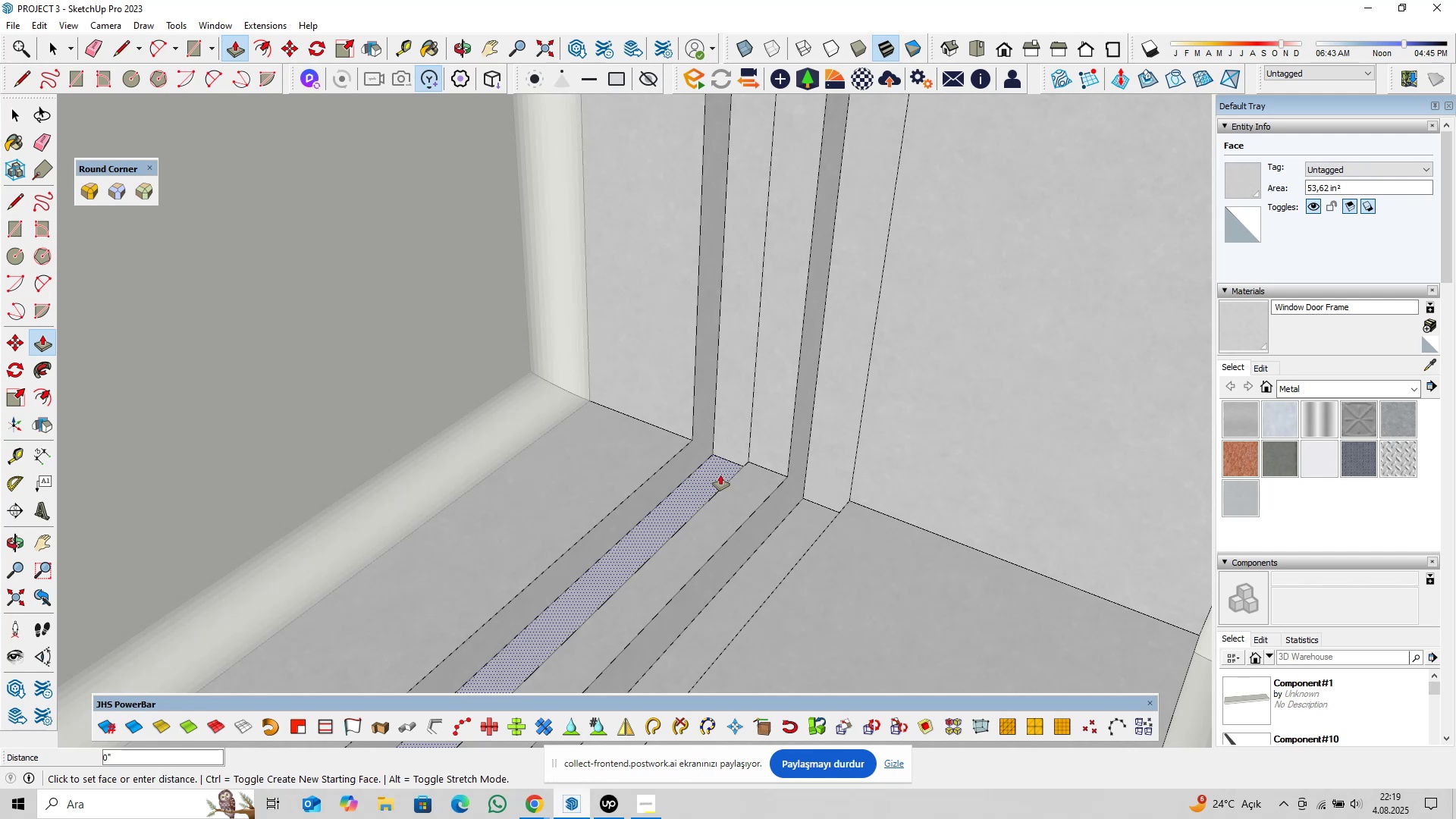 
double_click([720, 475])
 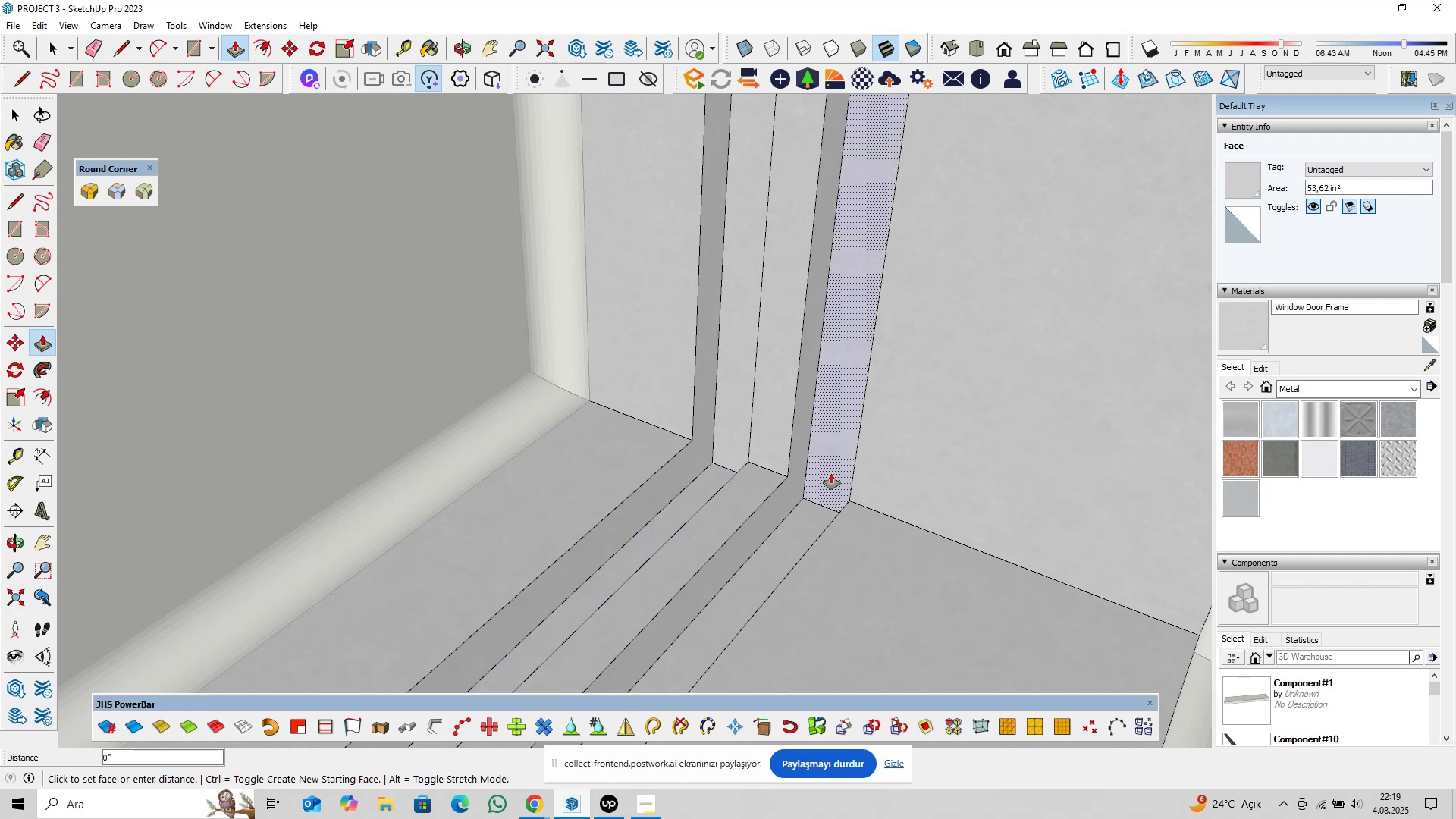 
double_click([831, 473])
 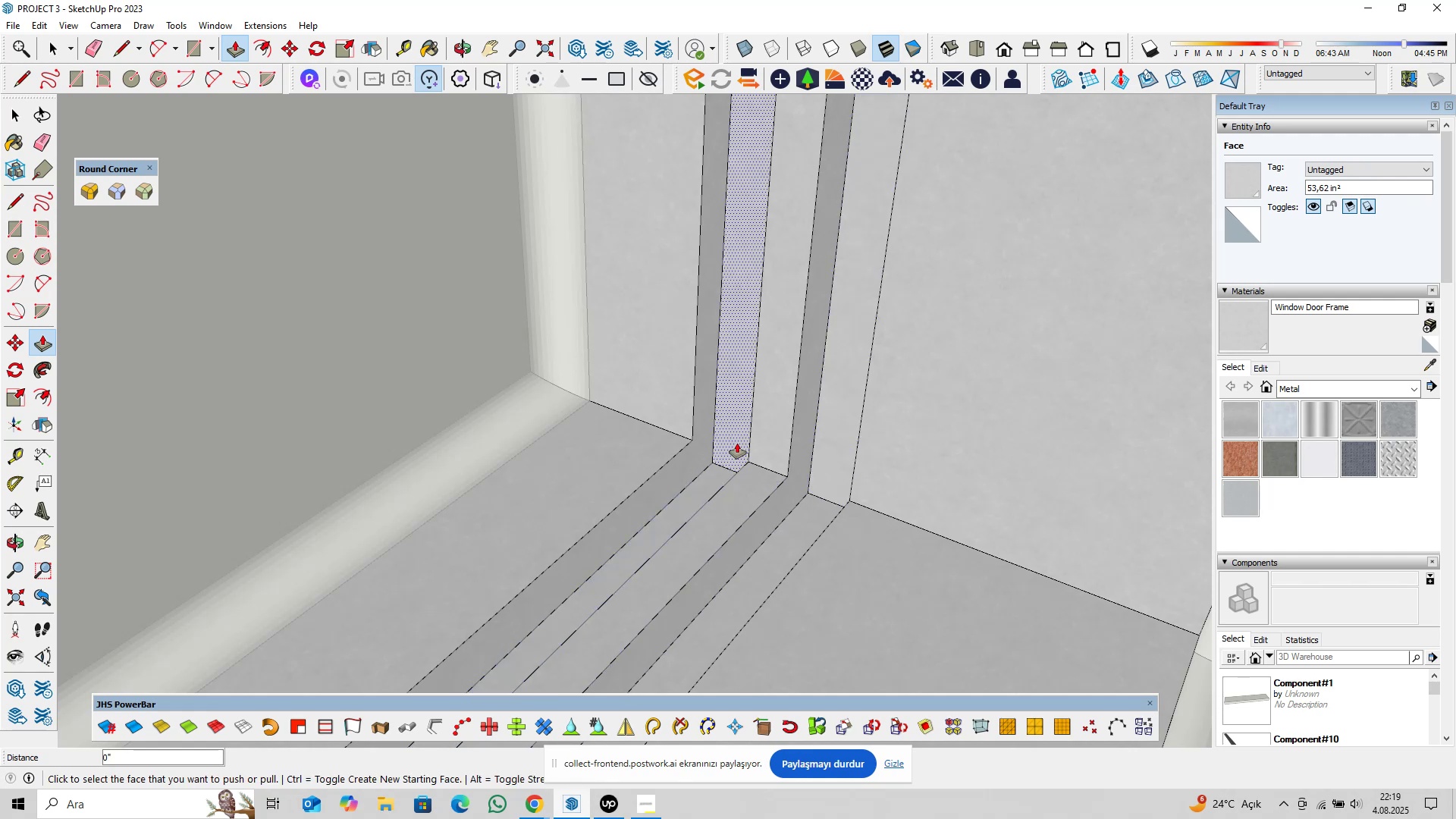 
triple_click([737, 443])
 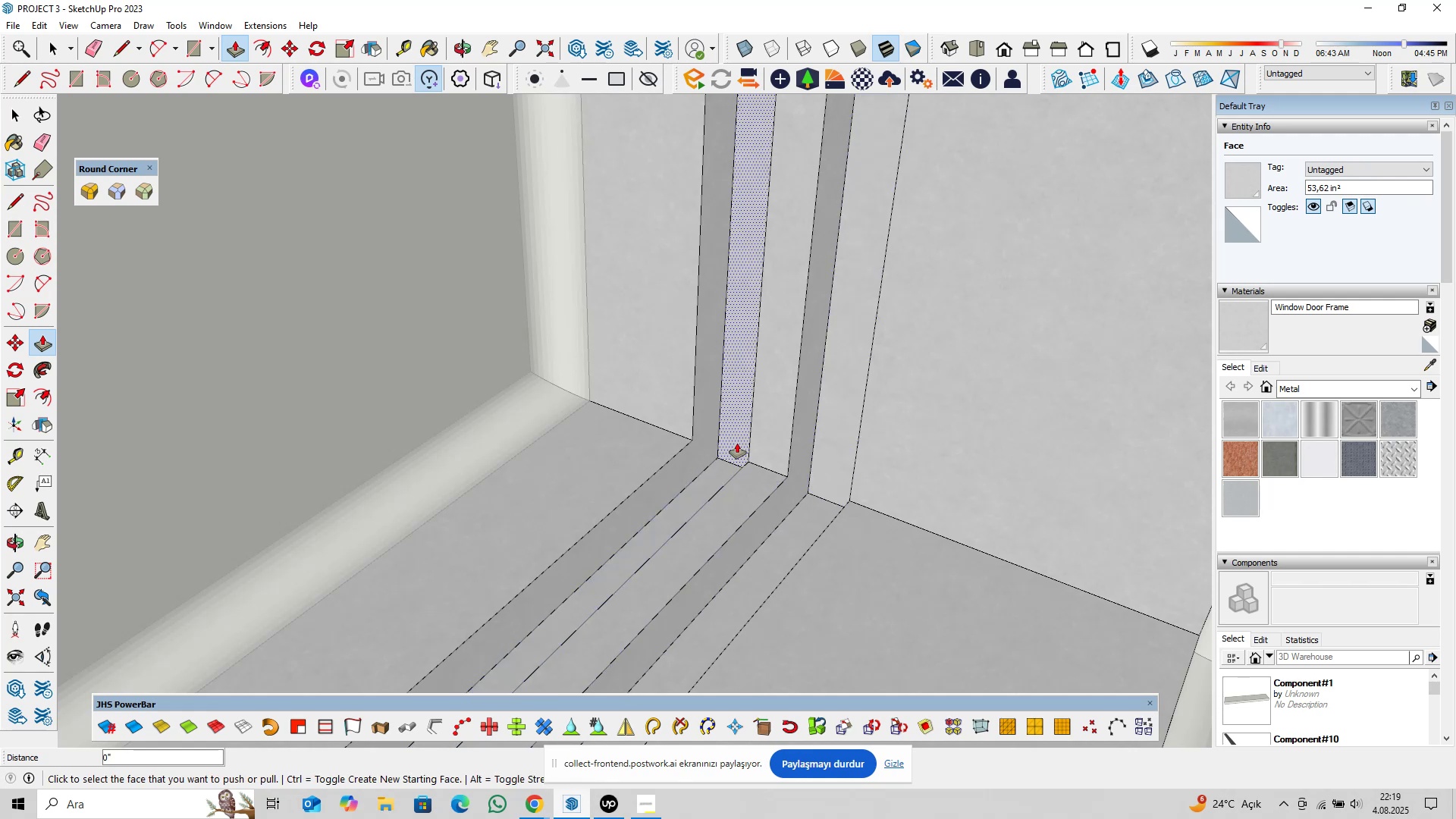 
triple_click([737, 443])
 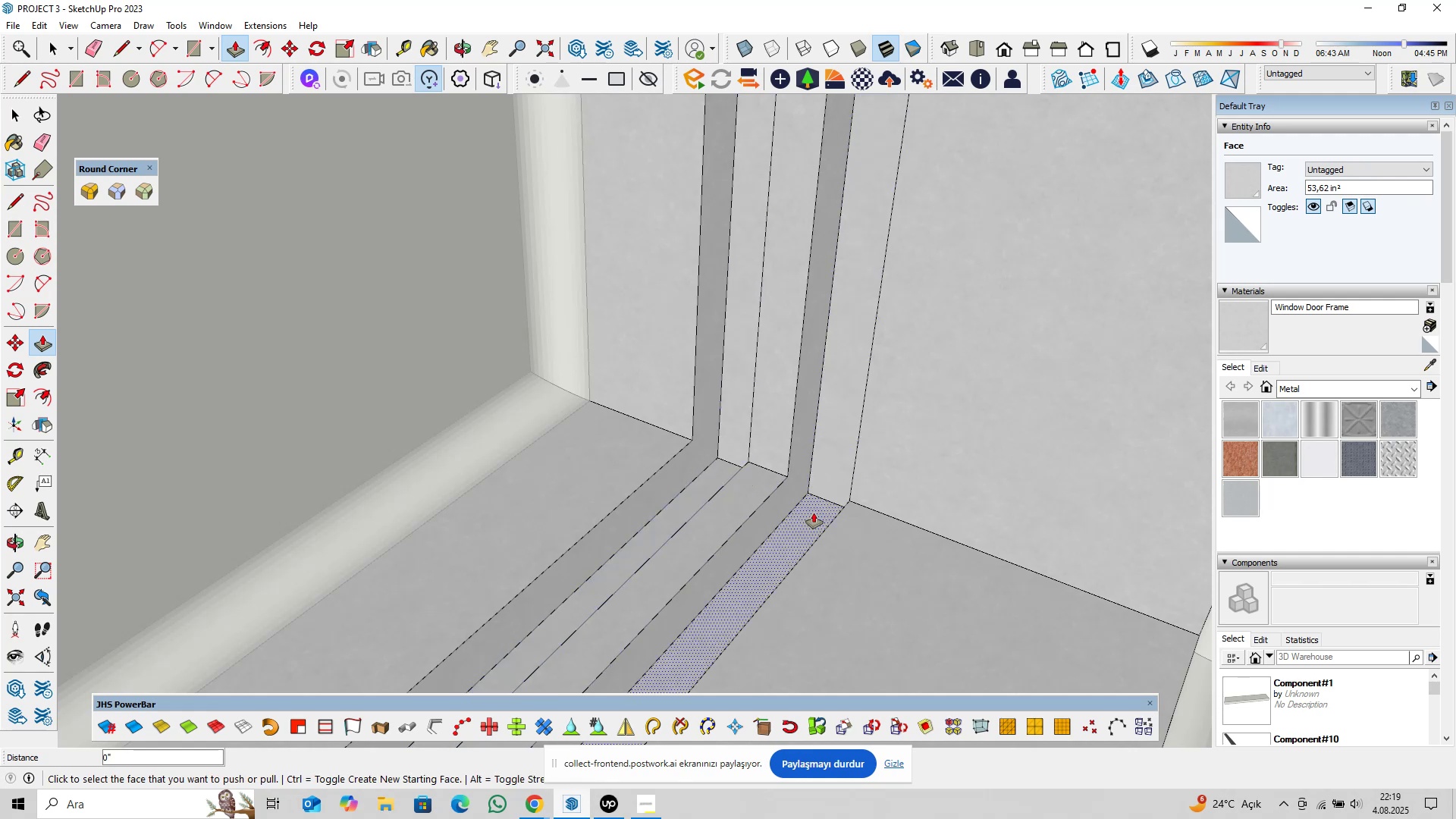 
scroll: coordinate [896, 522], scroll_direction: down, amount: 12.0
 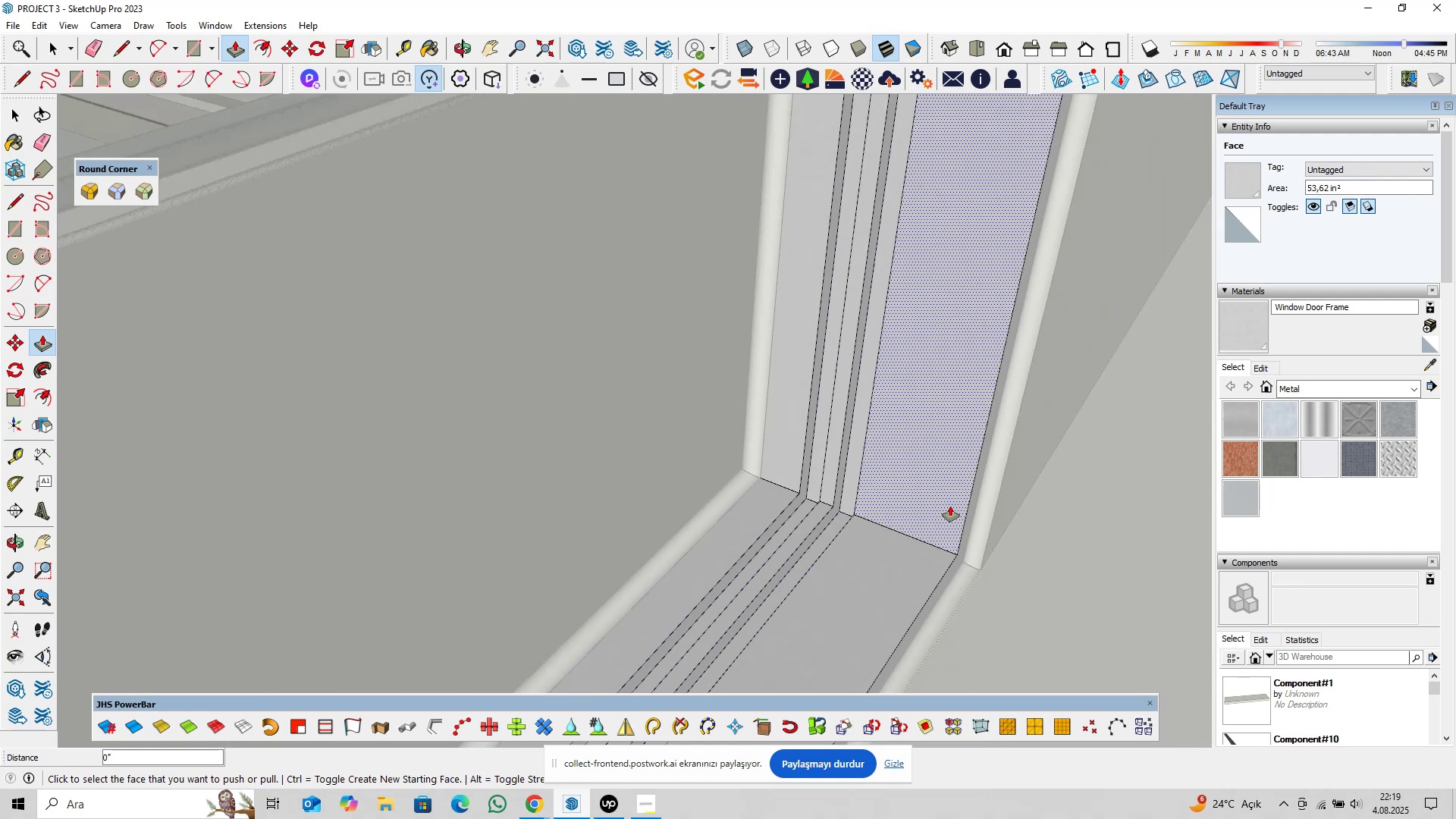 
key(Shift+ShiftLeft)
 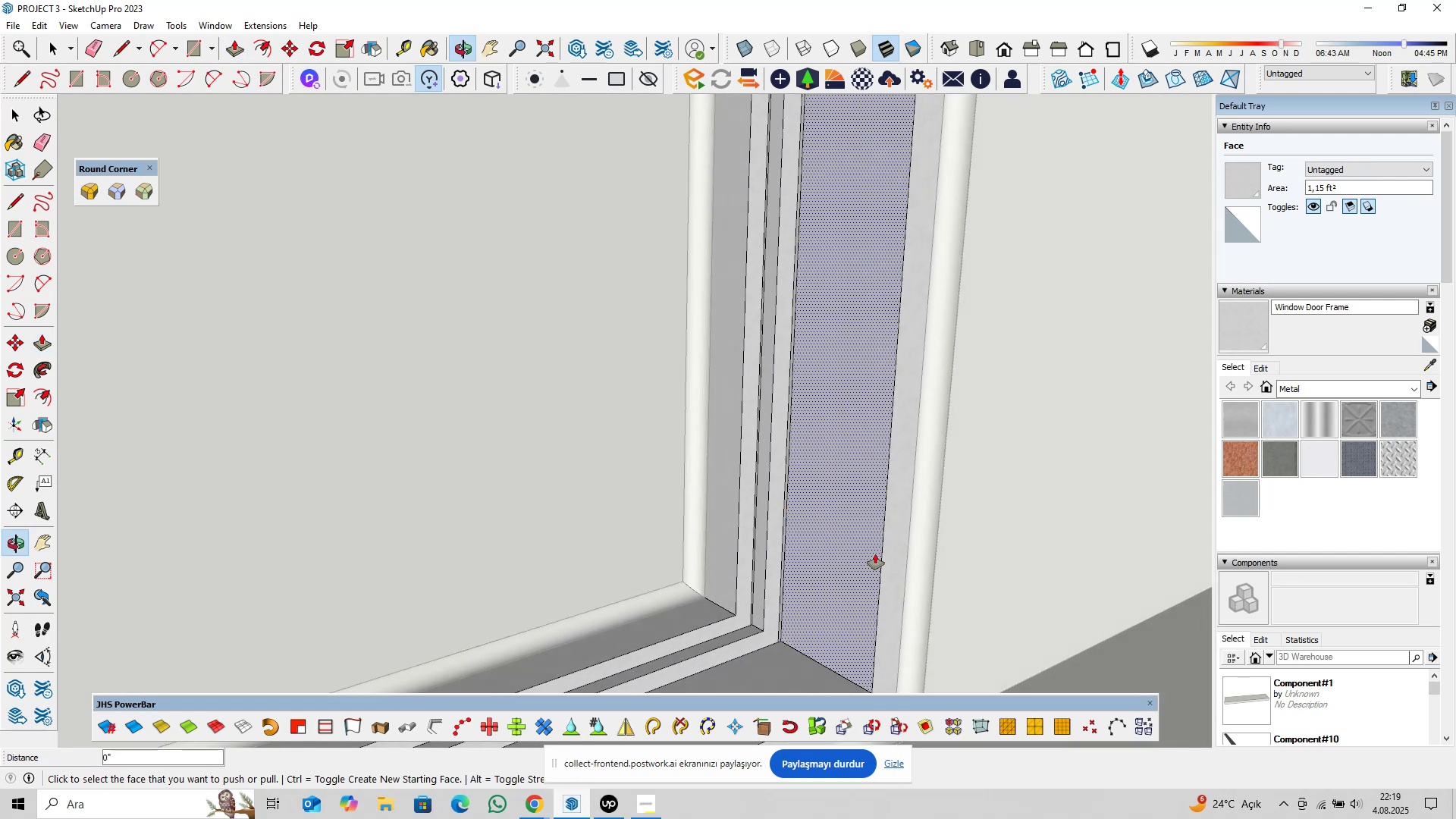 
scroll: coordinate [928, 528], scroll_direction: down, amount: 12.0
 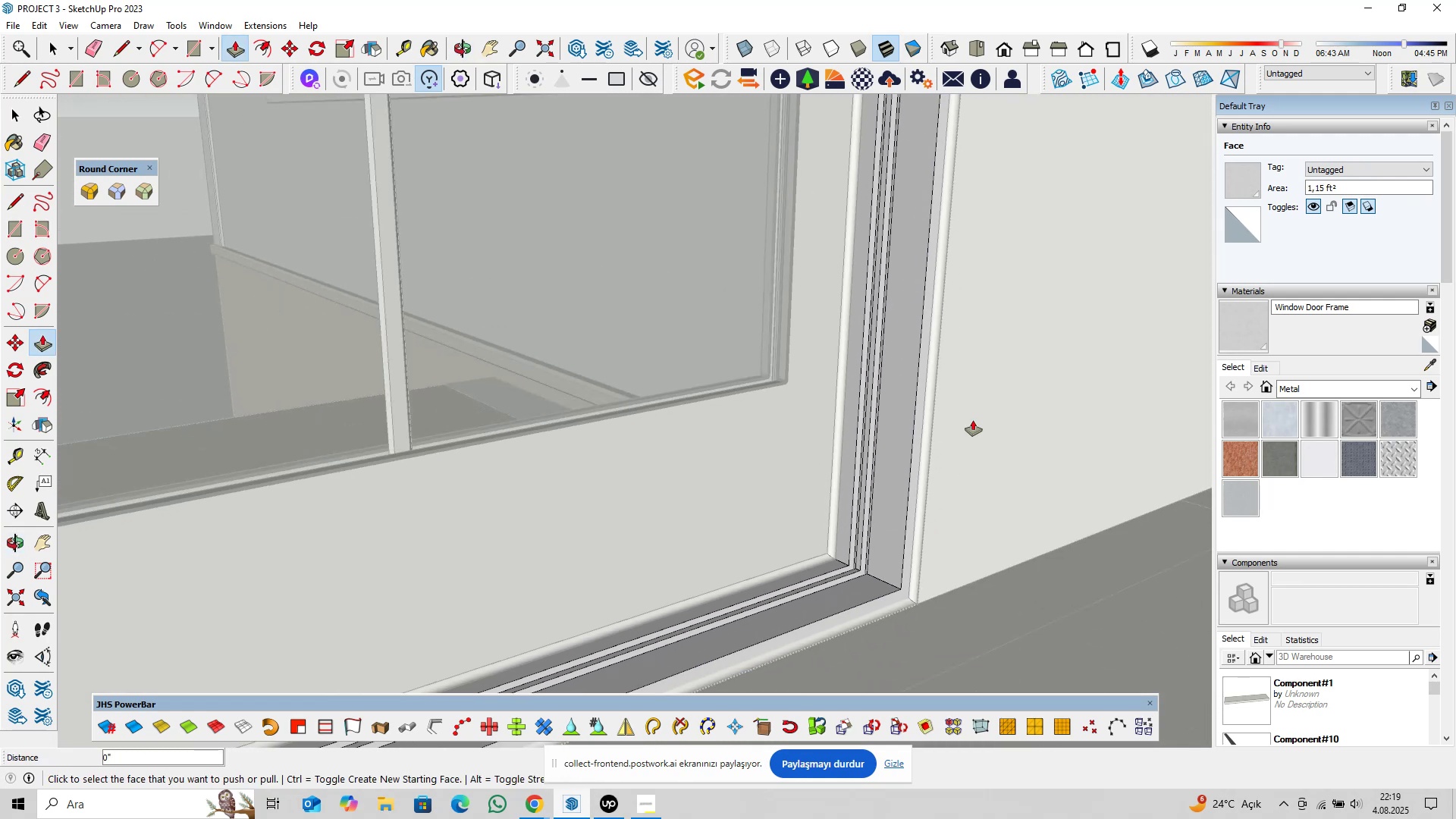 
key(Shift+ShiftLeft)
 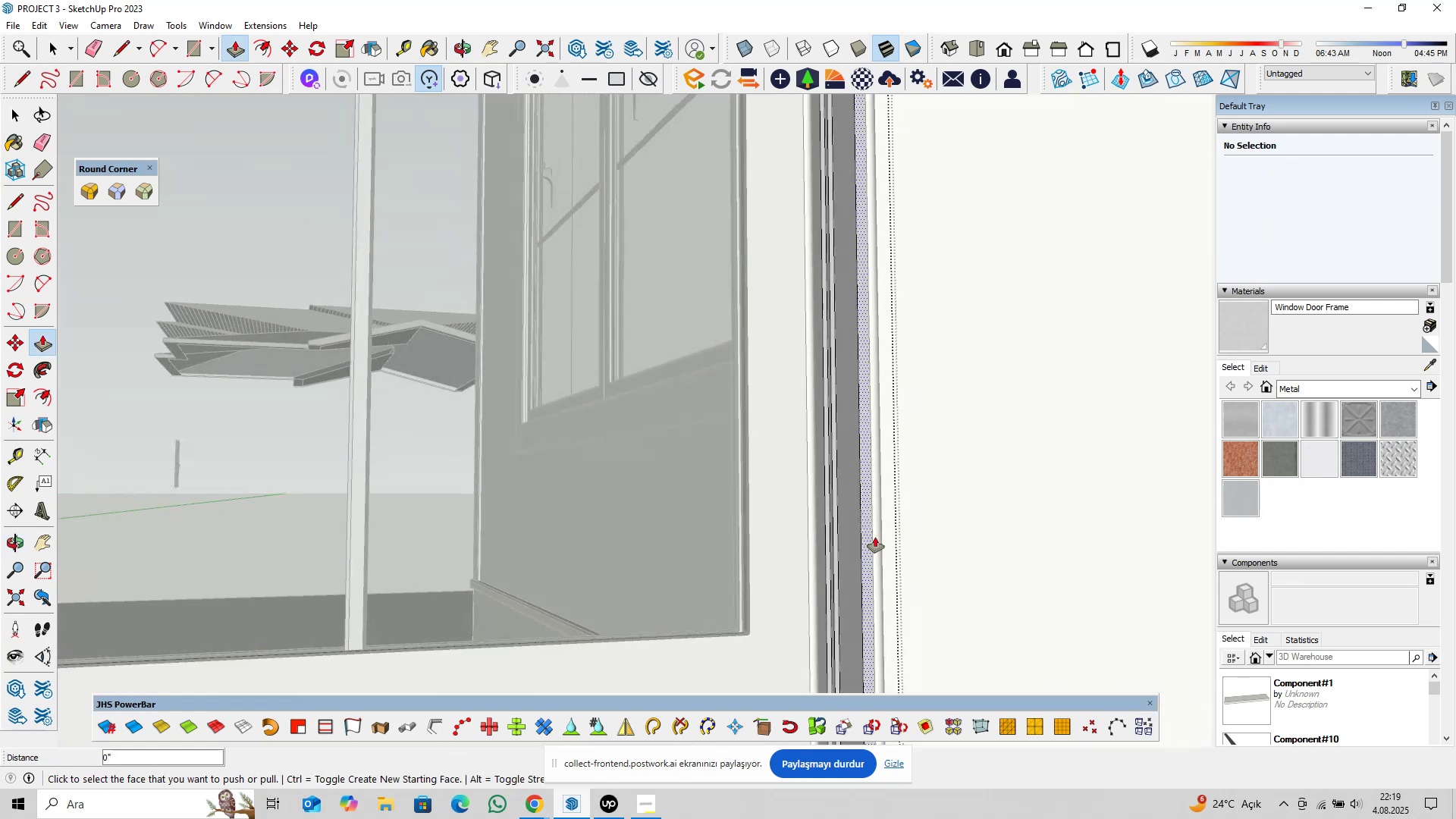 
scroll: coordinate [934, 428], scroll_direction: down, amount: 12.0
 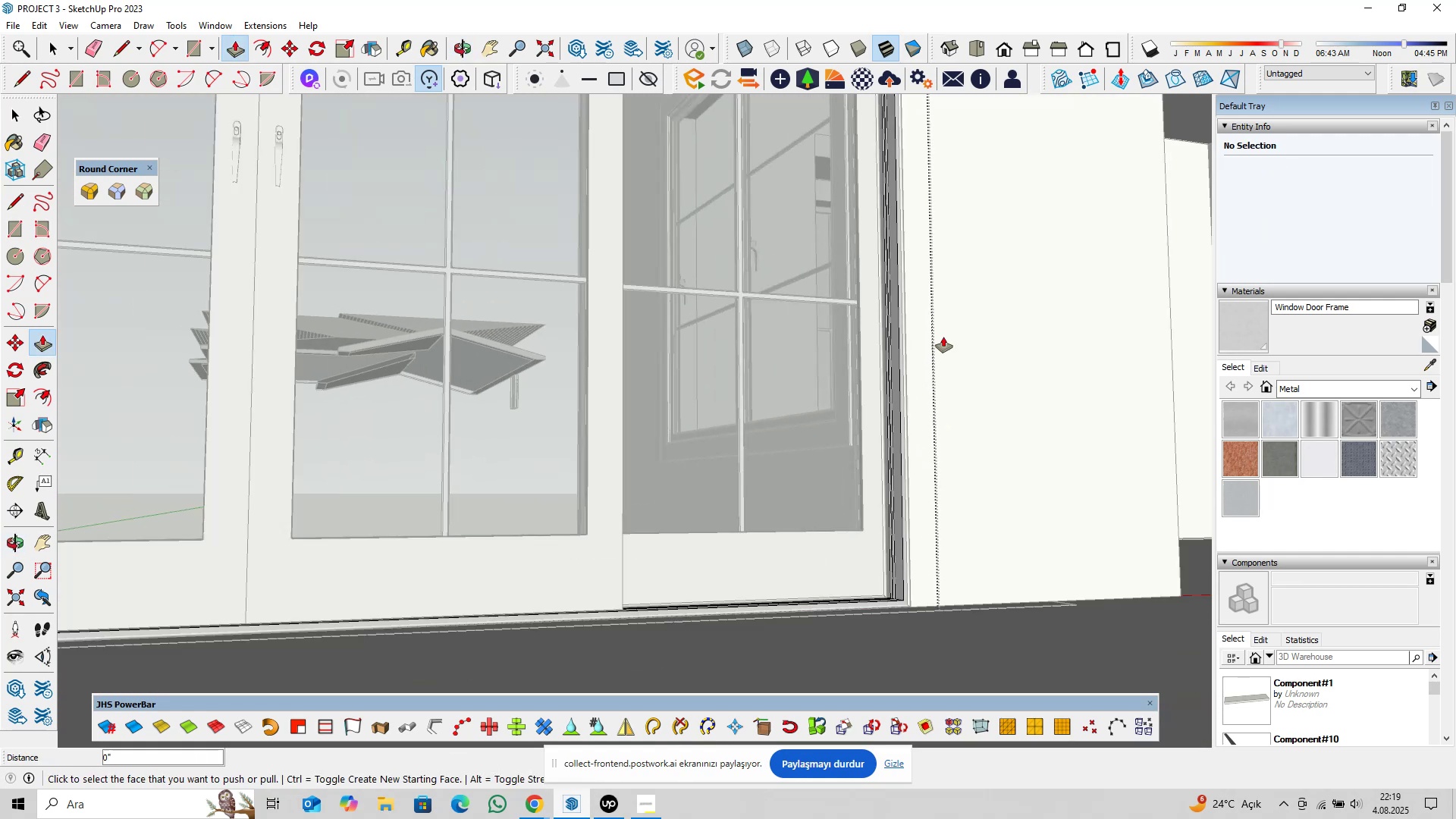 
hold_key(key=ShiftLeft, duration=0.4)
 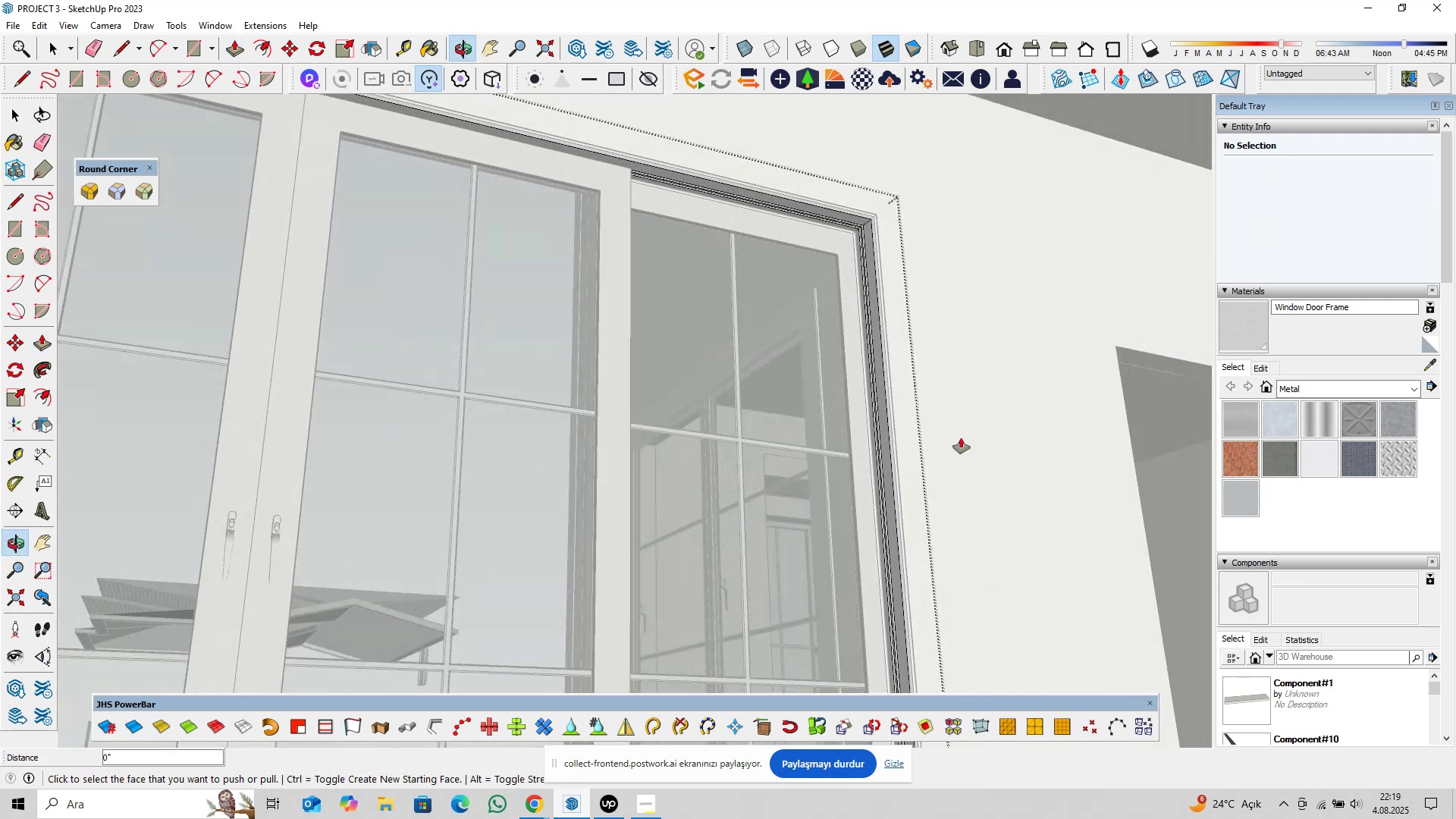 
scroll: coordinate [803, 454], scroll_direction: up, amount: 25.0
 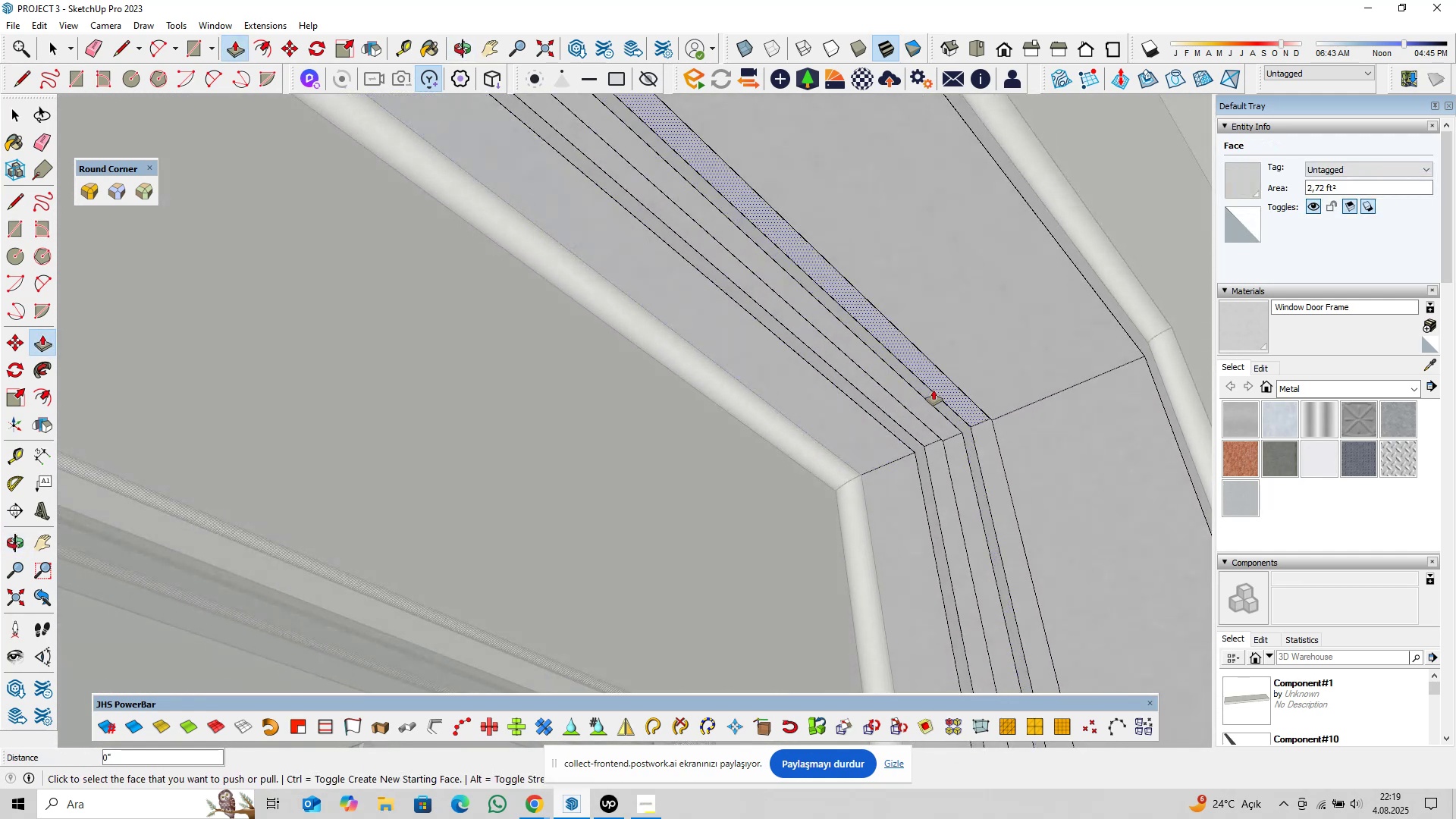 
double_click([934, 390])
 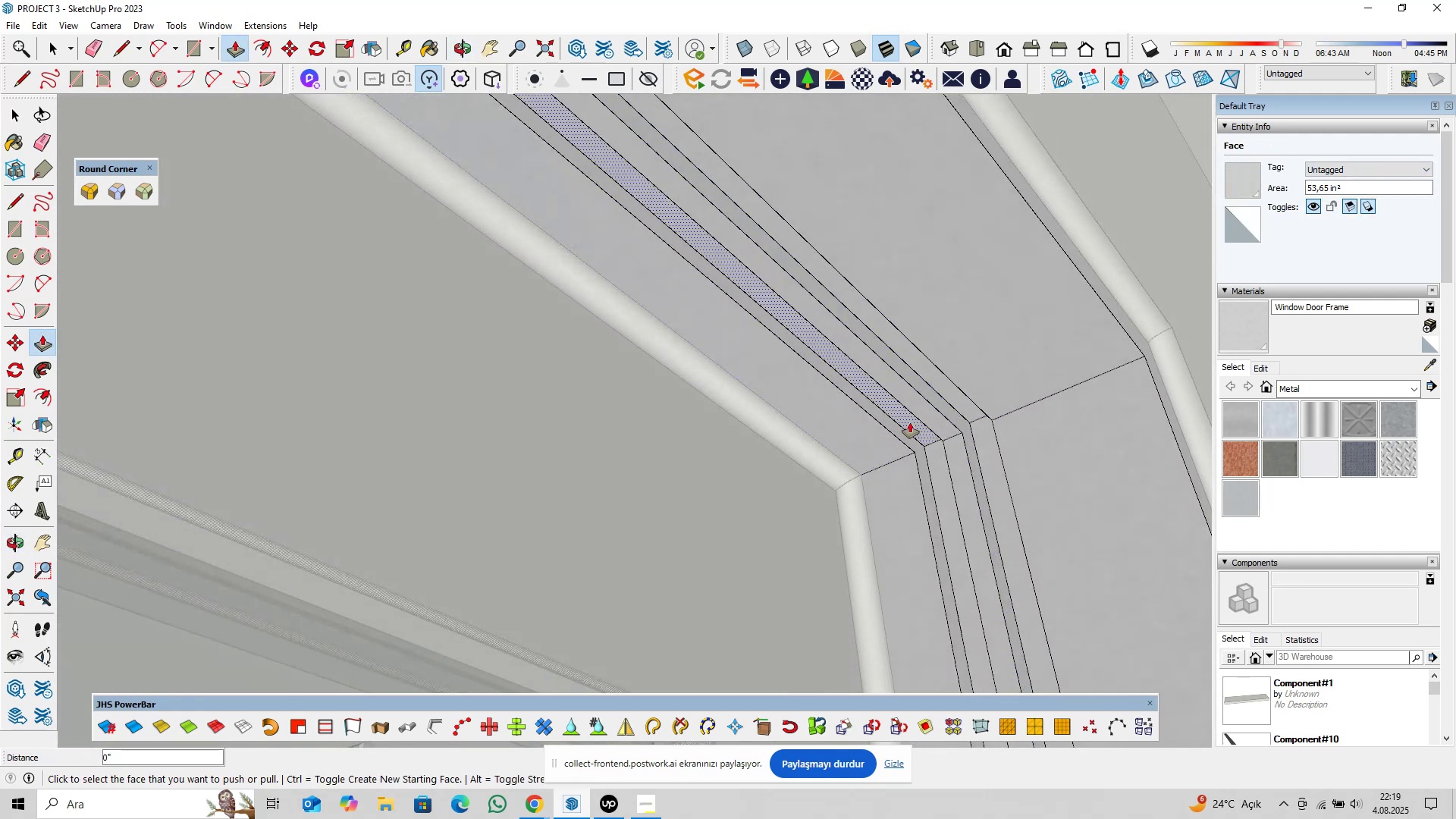 
double_click([910, 422])
 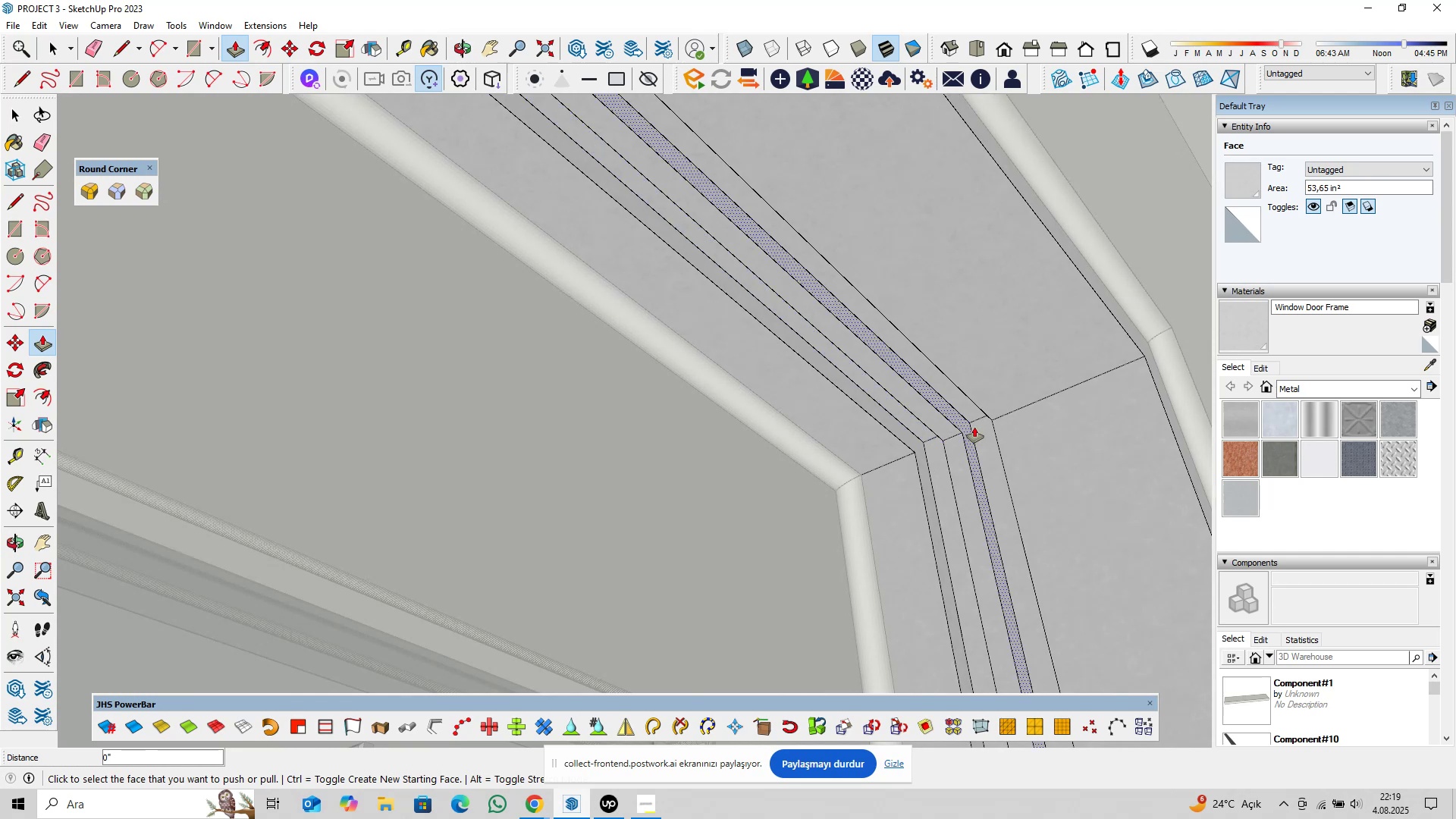 
scroll: coordinate [1015, 436], scroll_direction: down, amount: 5.0
 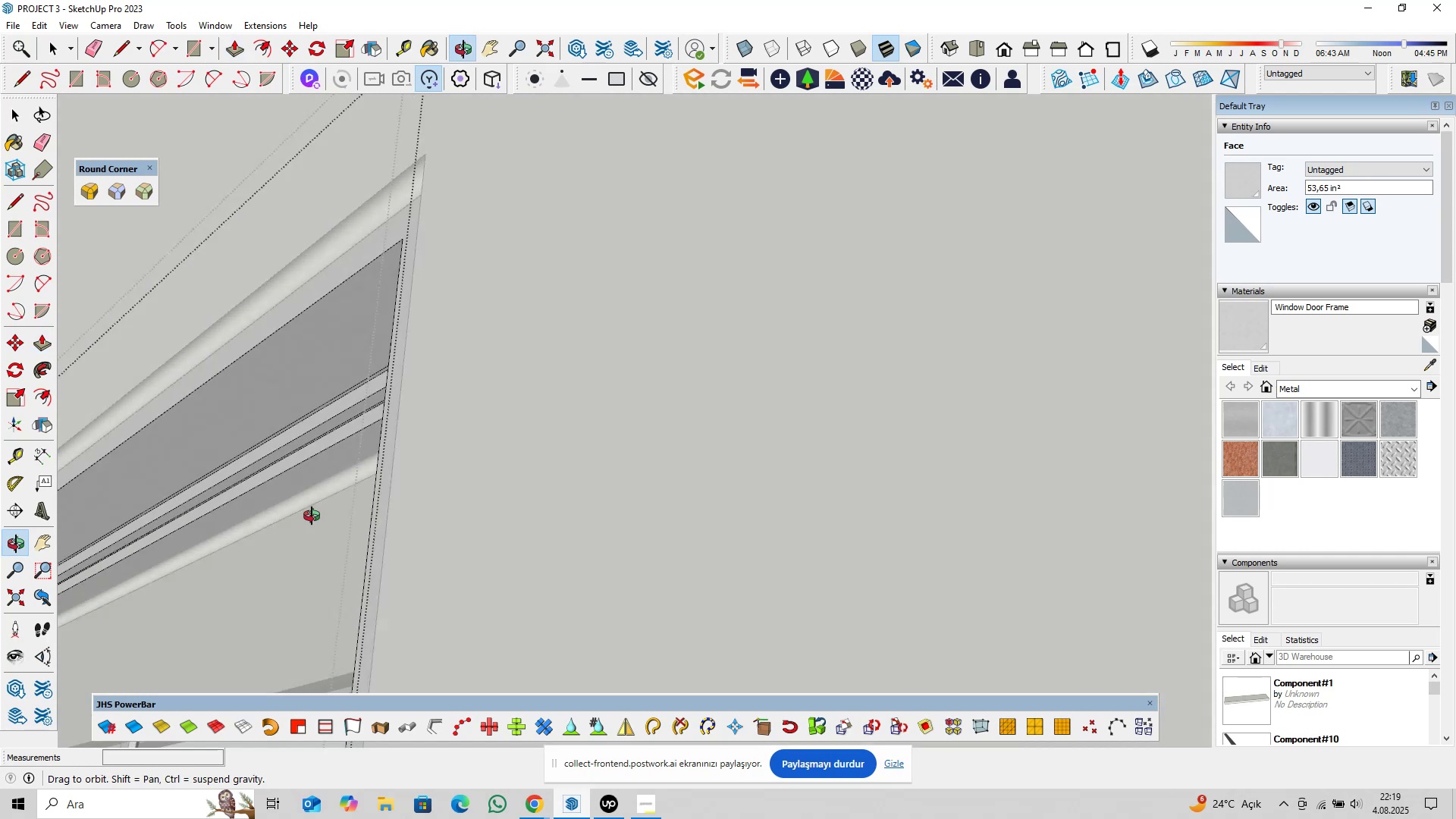 
hold_key(key=ShiftLeft, duration=1.21)
 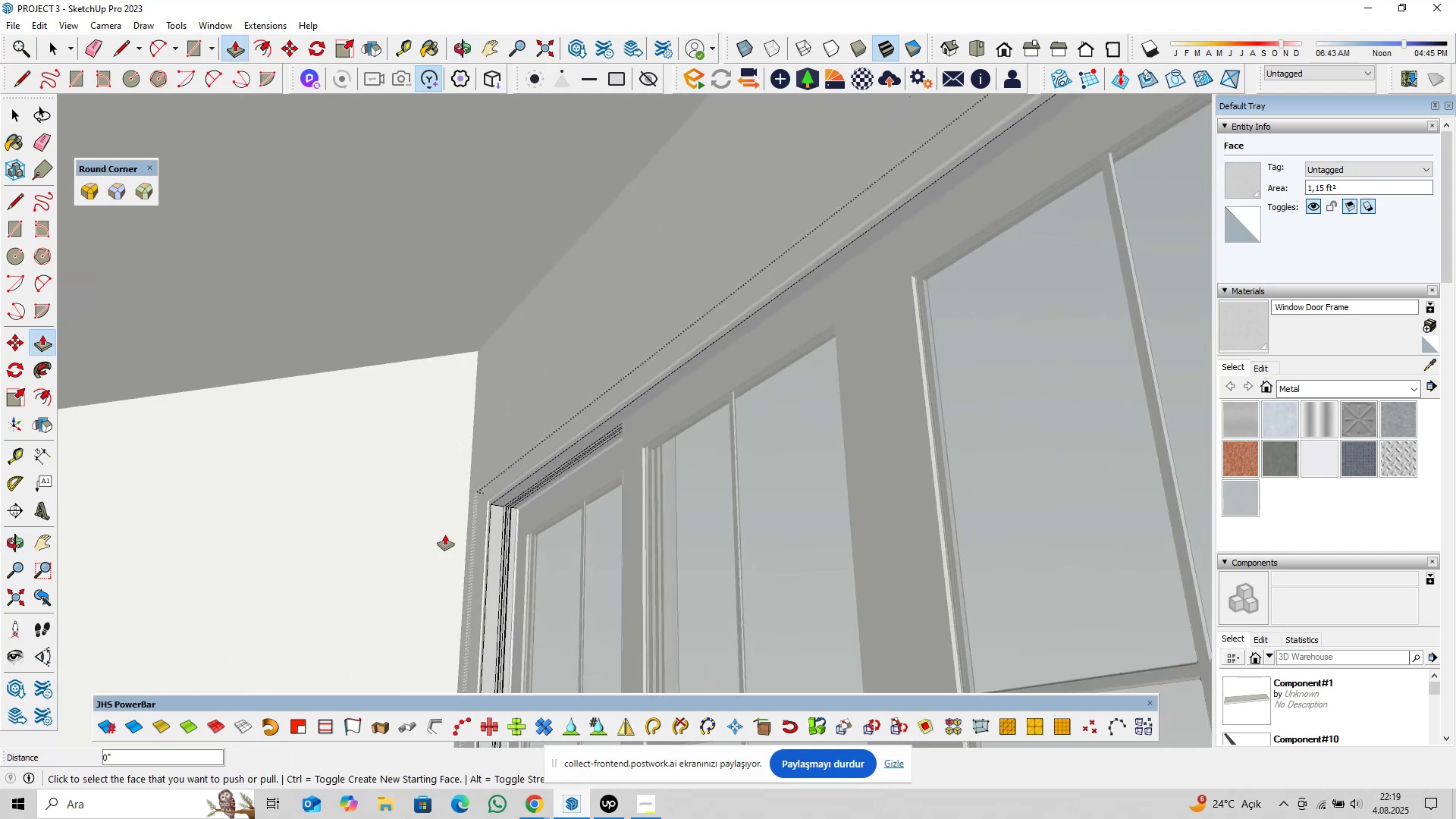 
scroll: coordinate [635, 412], scroll_direction: up, amount: 25.0
 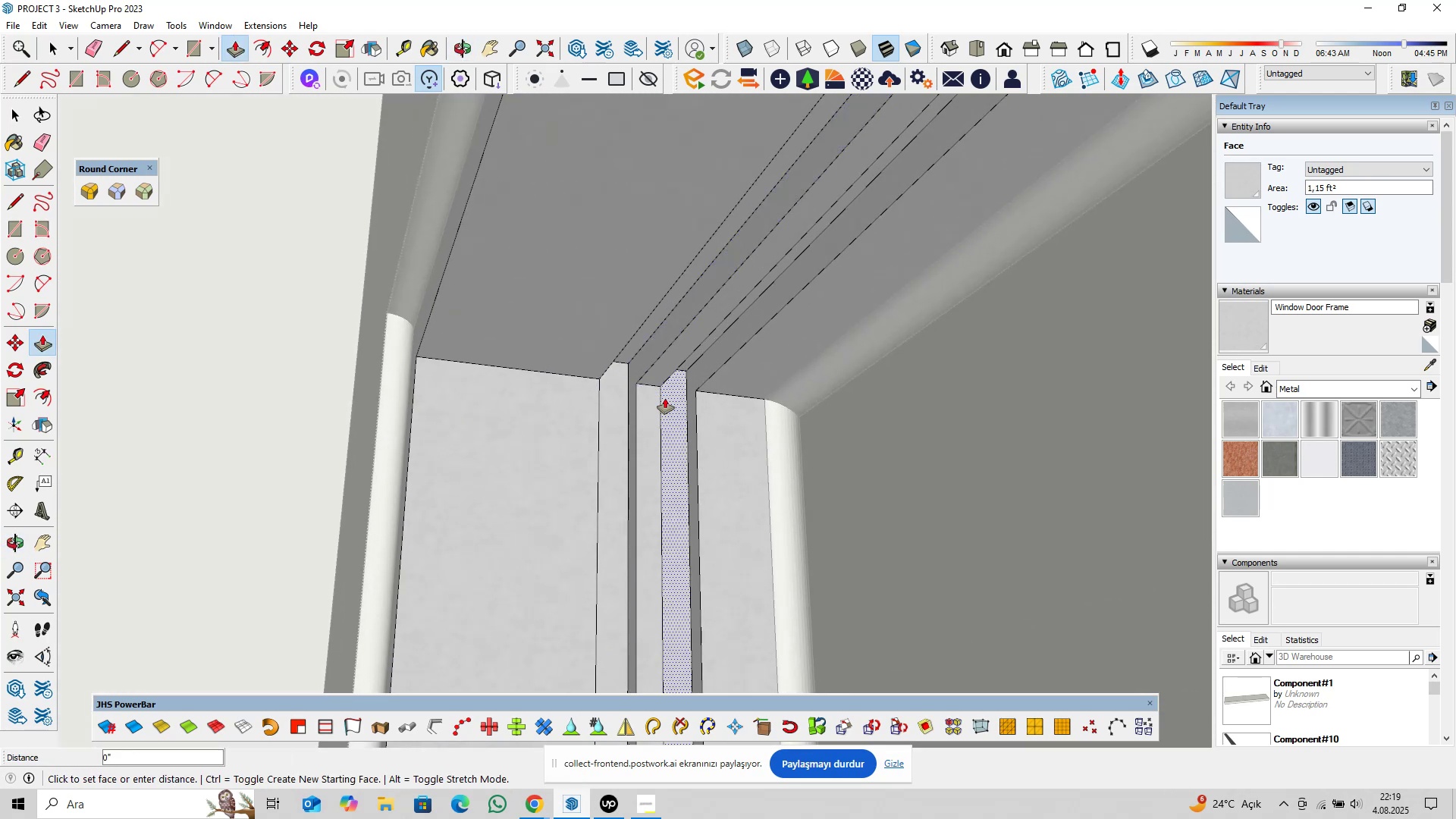 
double_click([665, 398])
 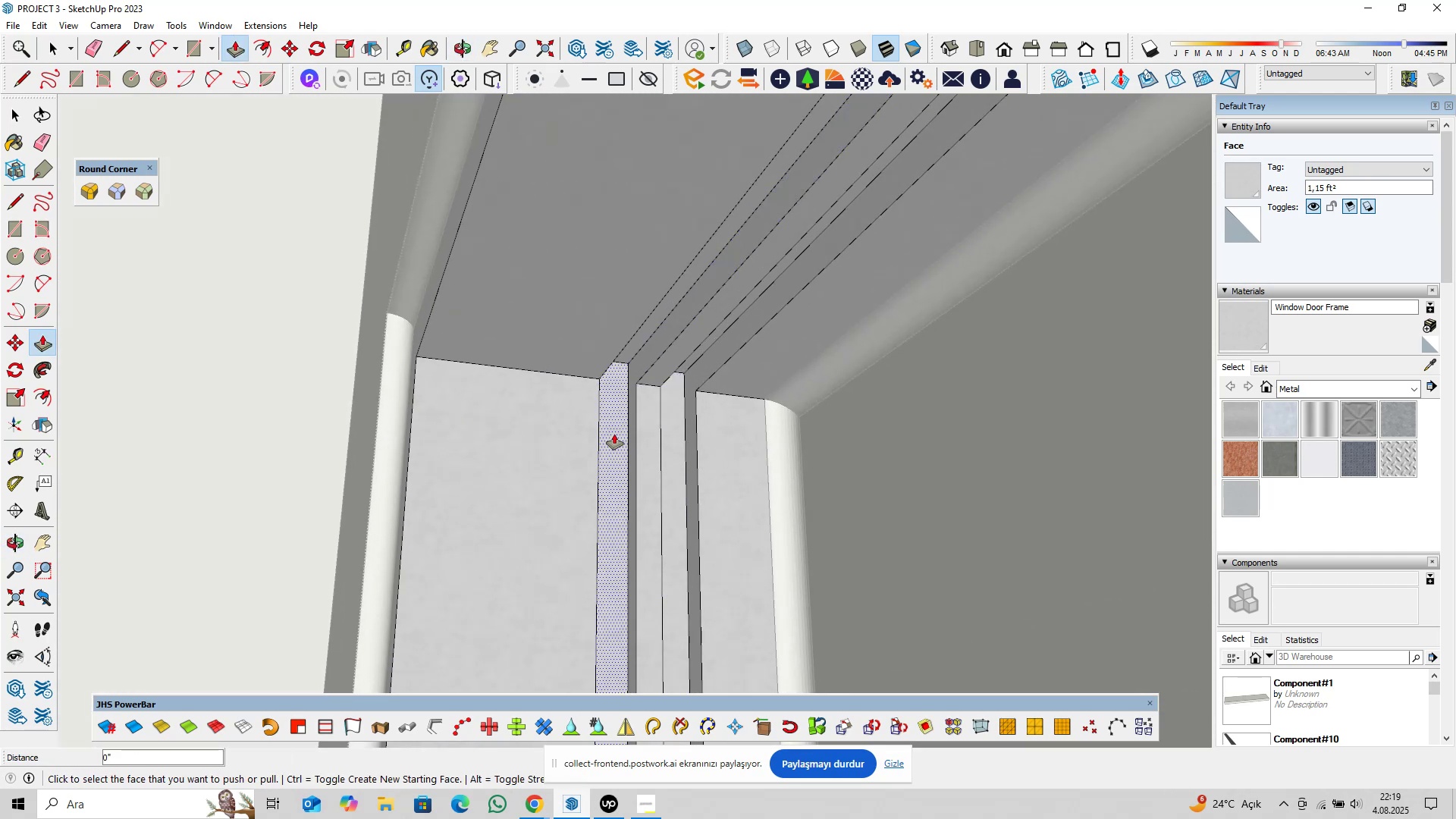 
double_click([614, 434])
 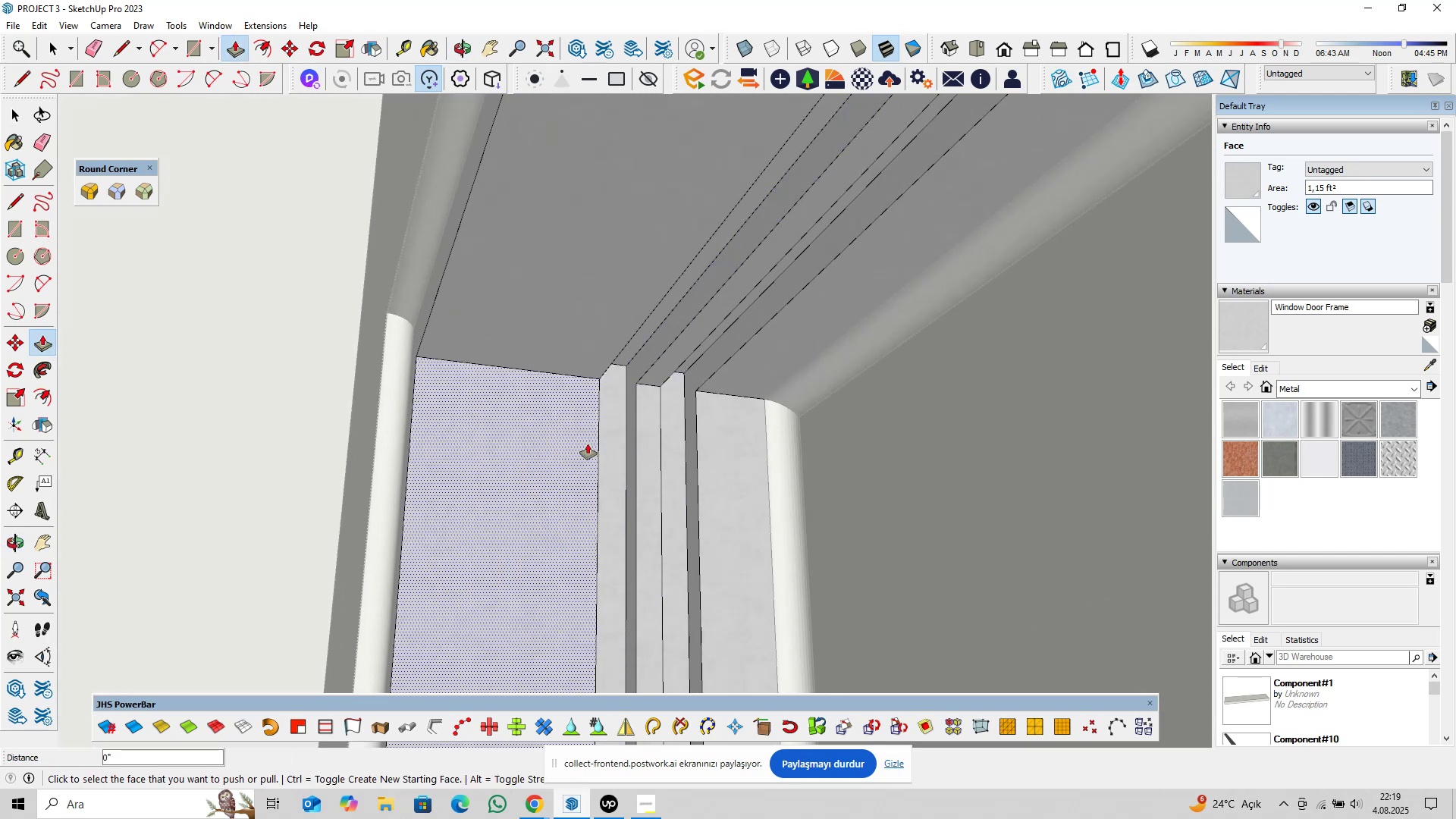 
key(Space)
 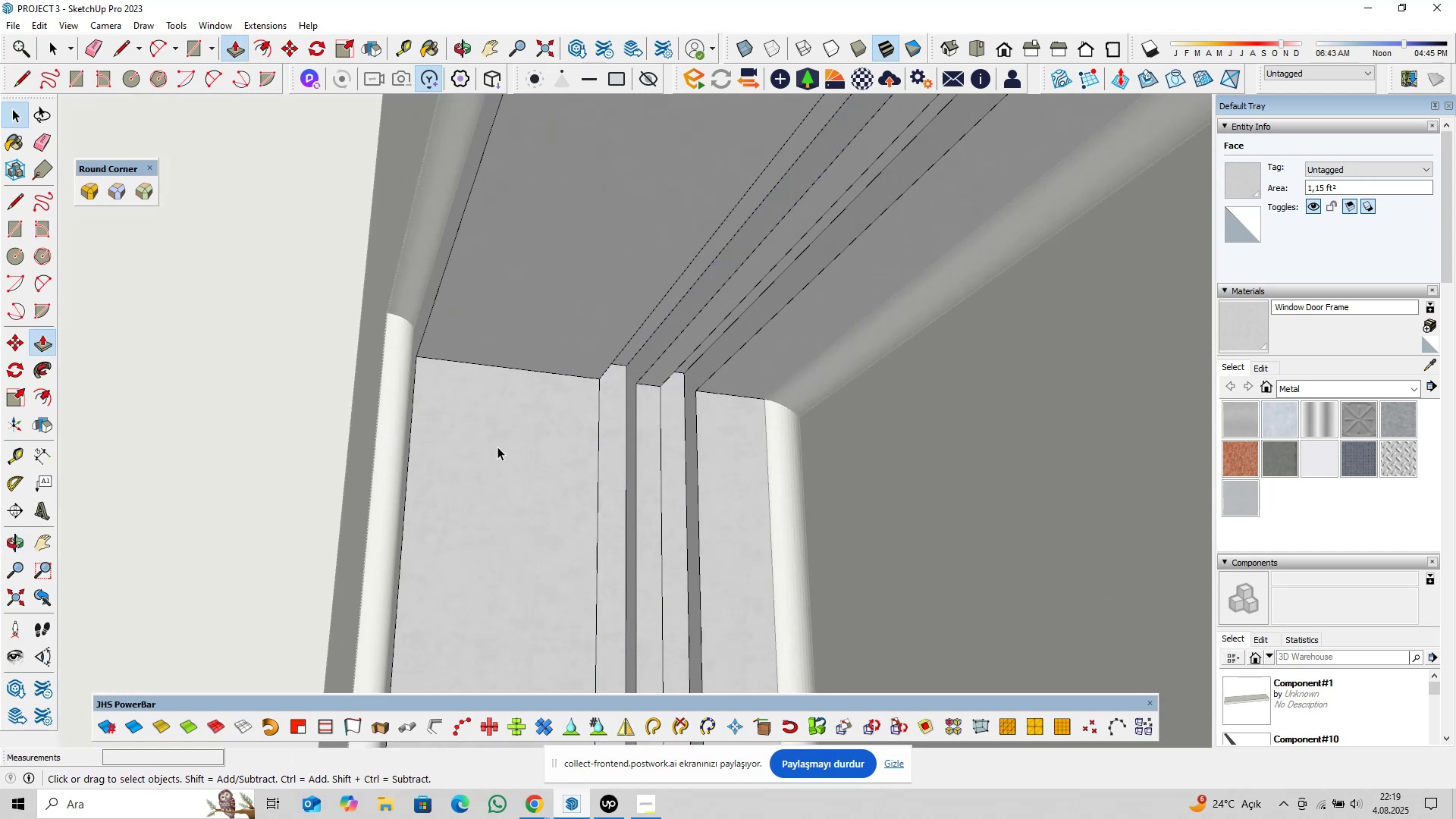 
scroll: coordinate [474, 462], scroll_direction: down, amount: 13.0
 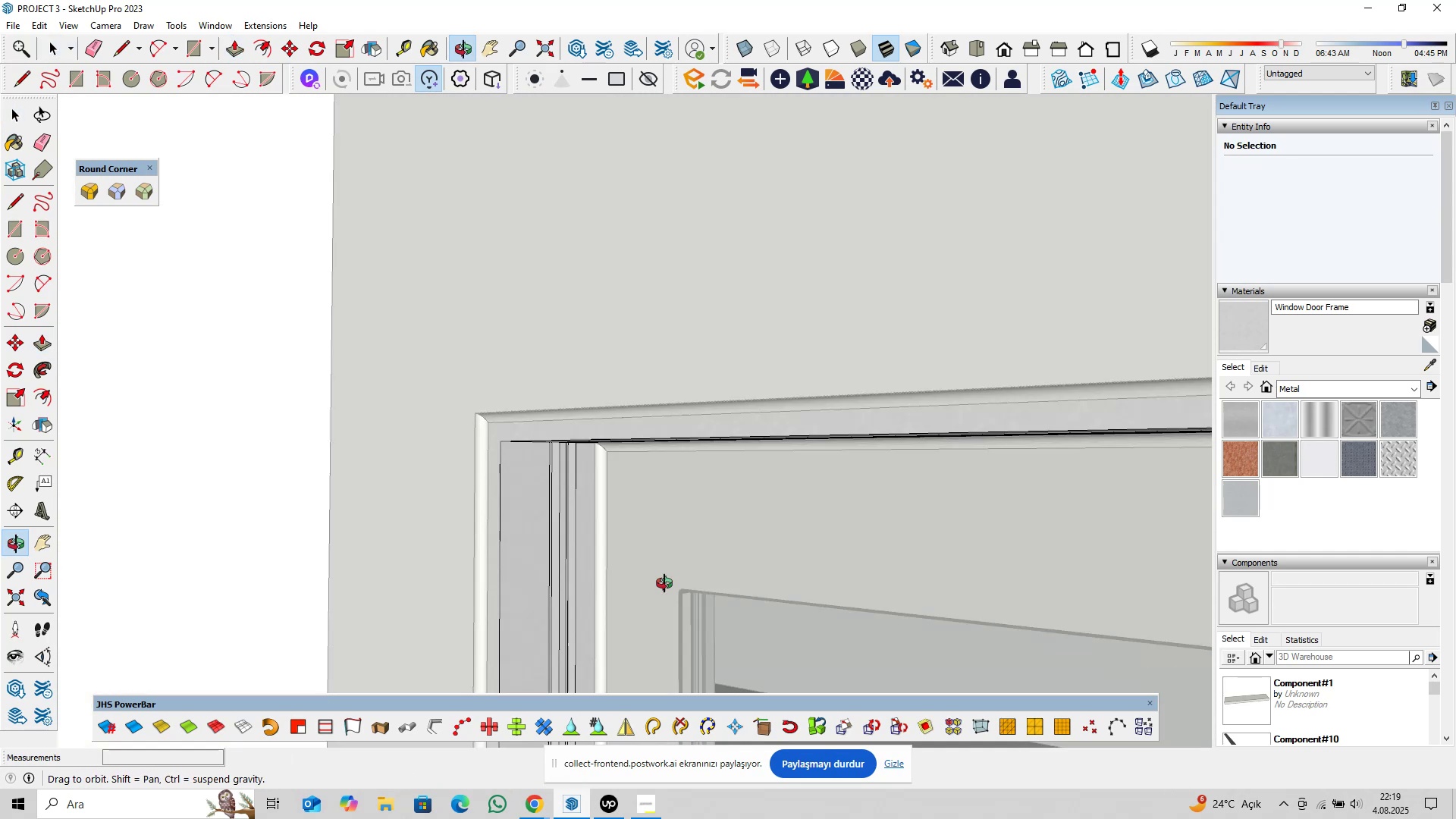 
hold_key(key=ShiftLeft, duration=0.37)
 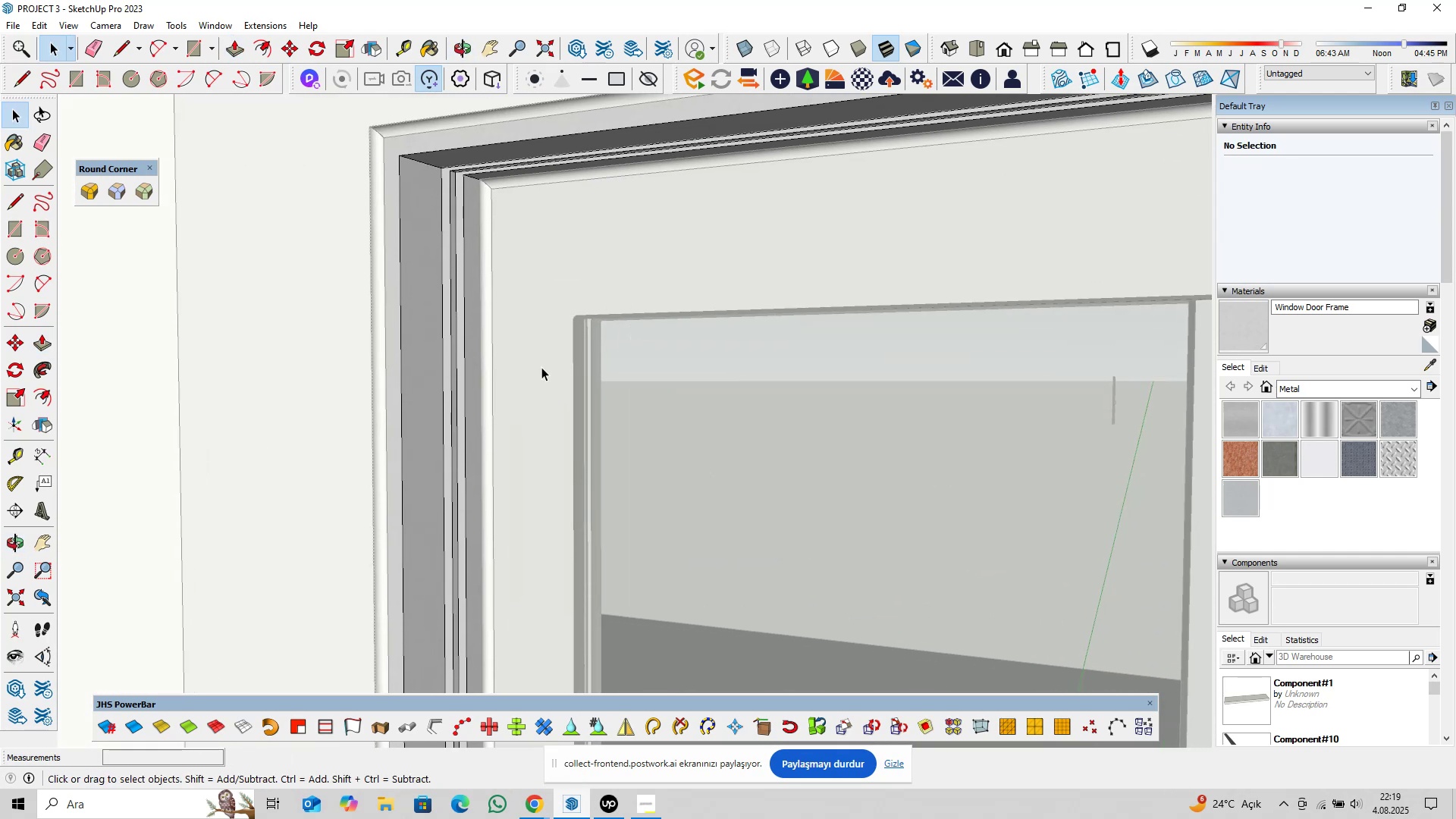 
scroll: coordinate [604, 479], scroll_direction: down, amount: 14.0
 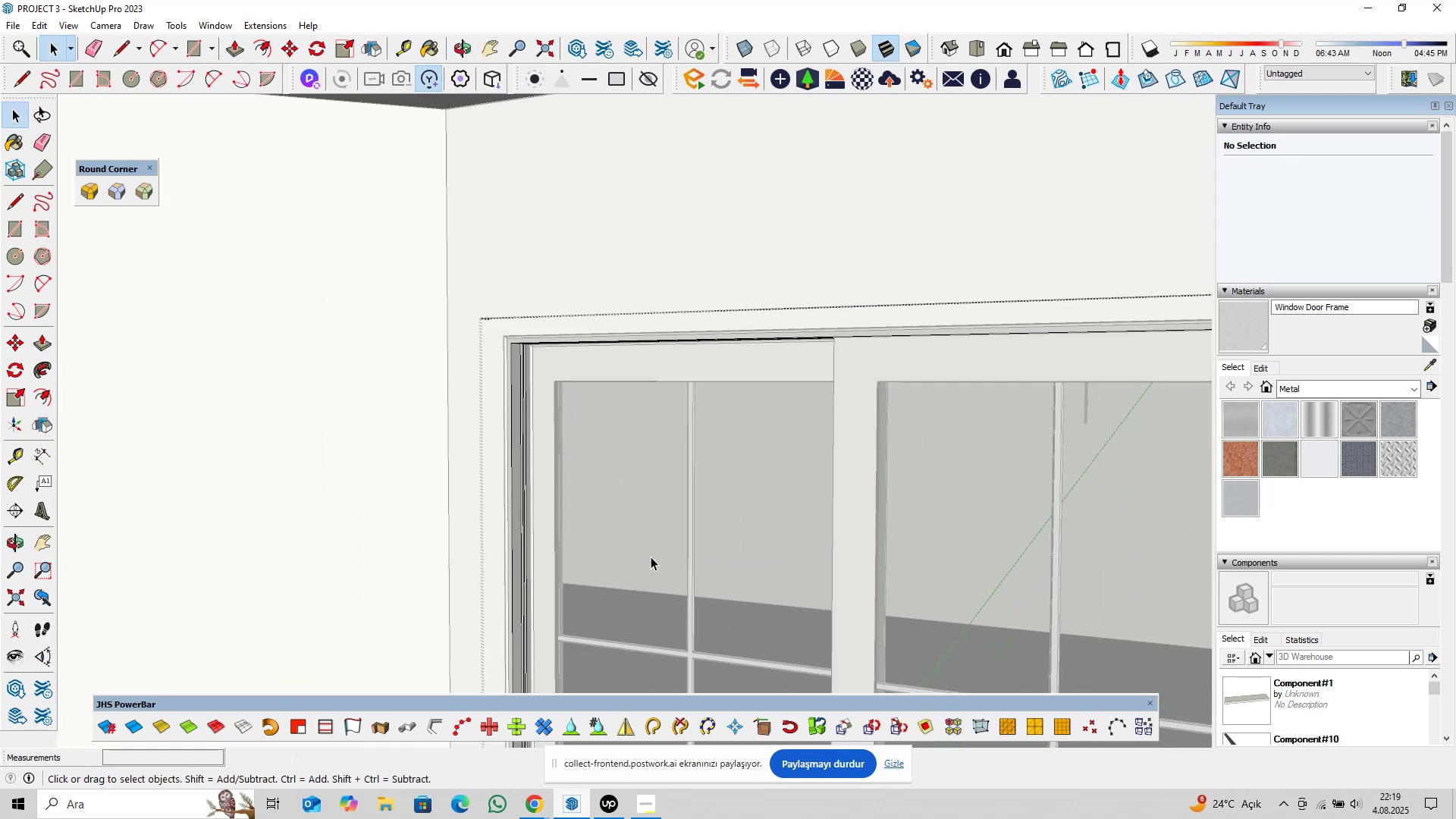 
hold_key(key=ShiftLeft, duration=0.3)
 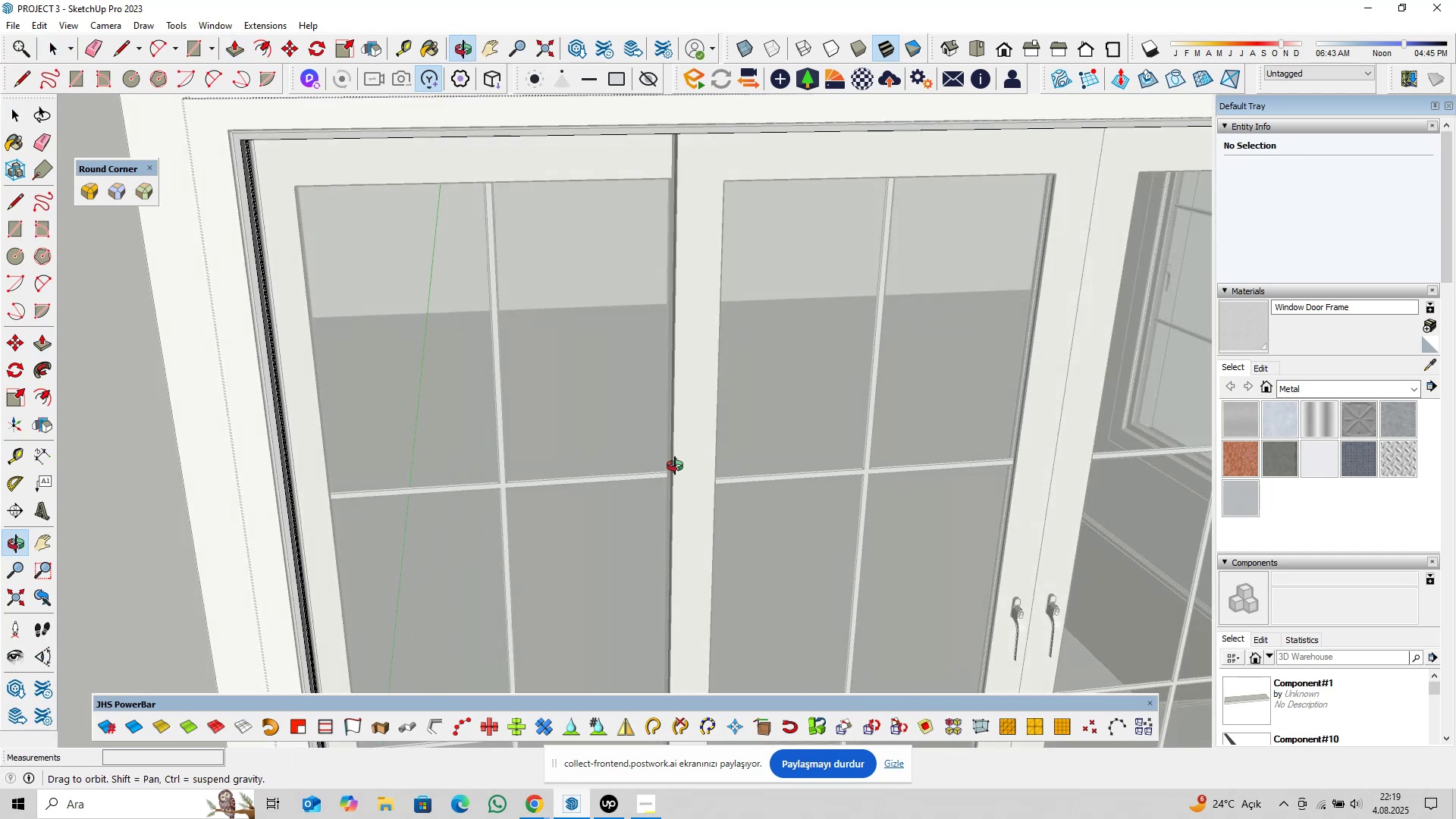 
hold_key(key=ShiftLeft, duration=0.65)
 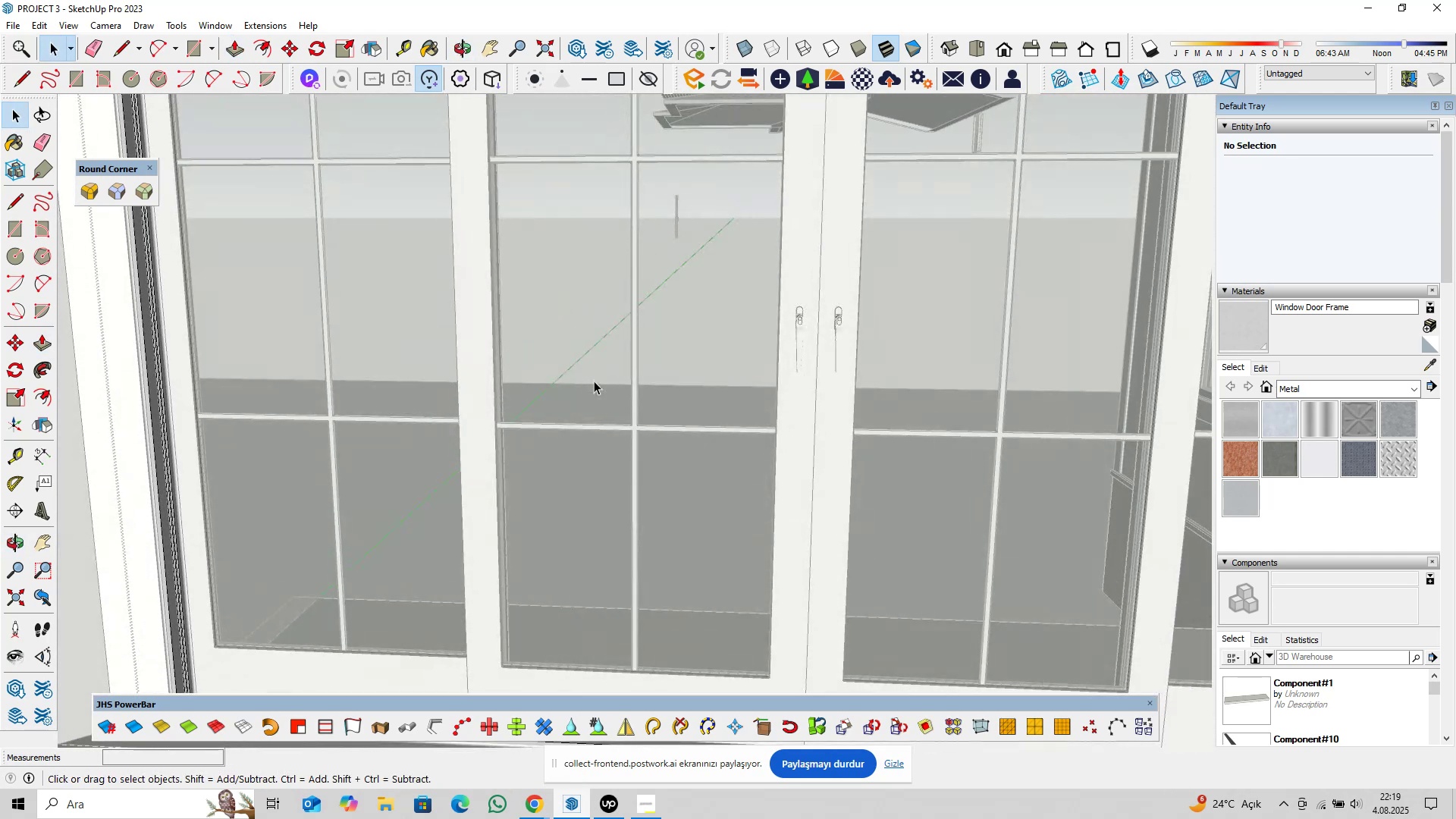 
scroll: coordinate [651, 403], scroll_direction: down, amount: 4.0
 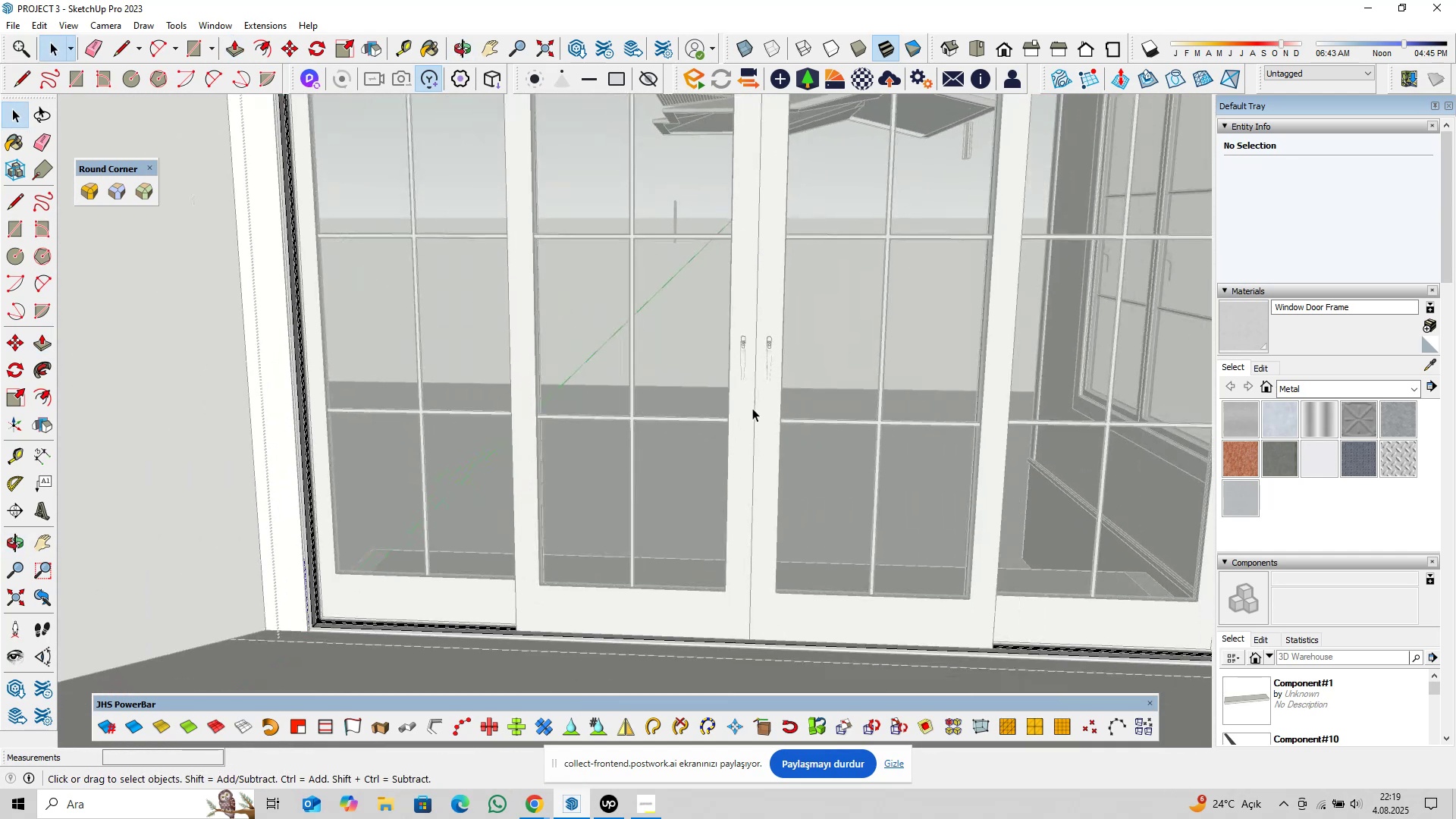 
hold_key(key=ShiftLeft, duration=0.31)
 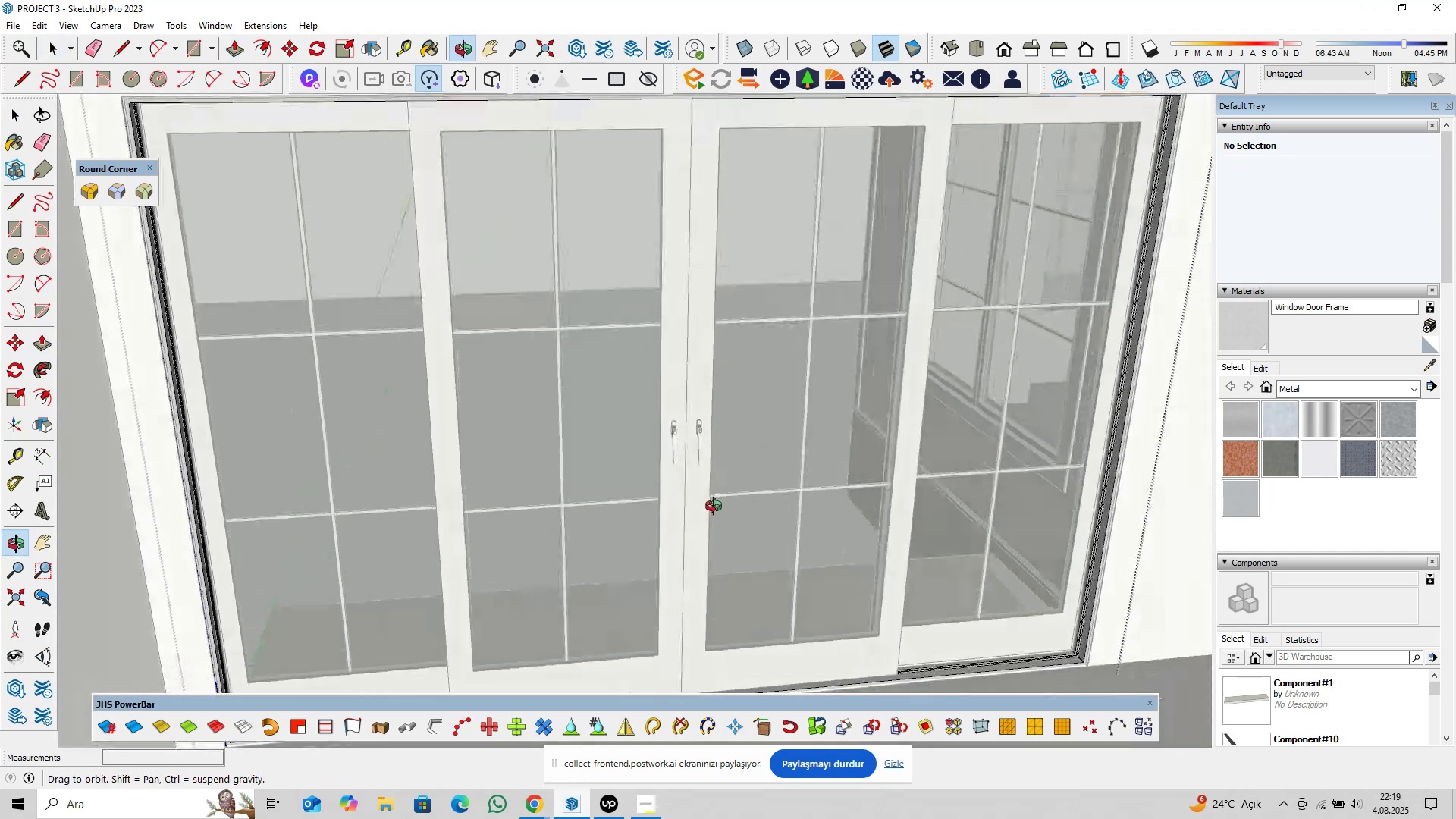 
hold_key(key=ShiftLeft, duration=0.38)
 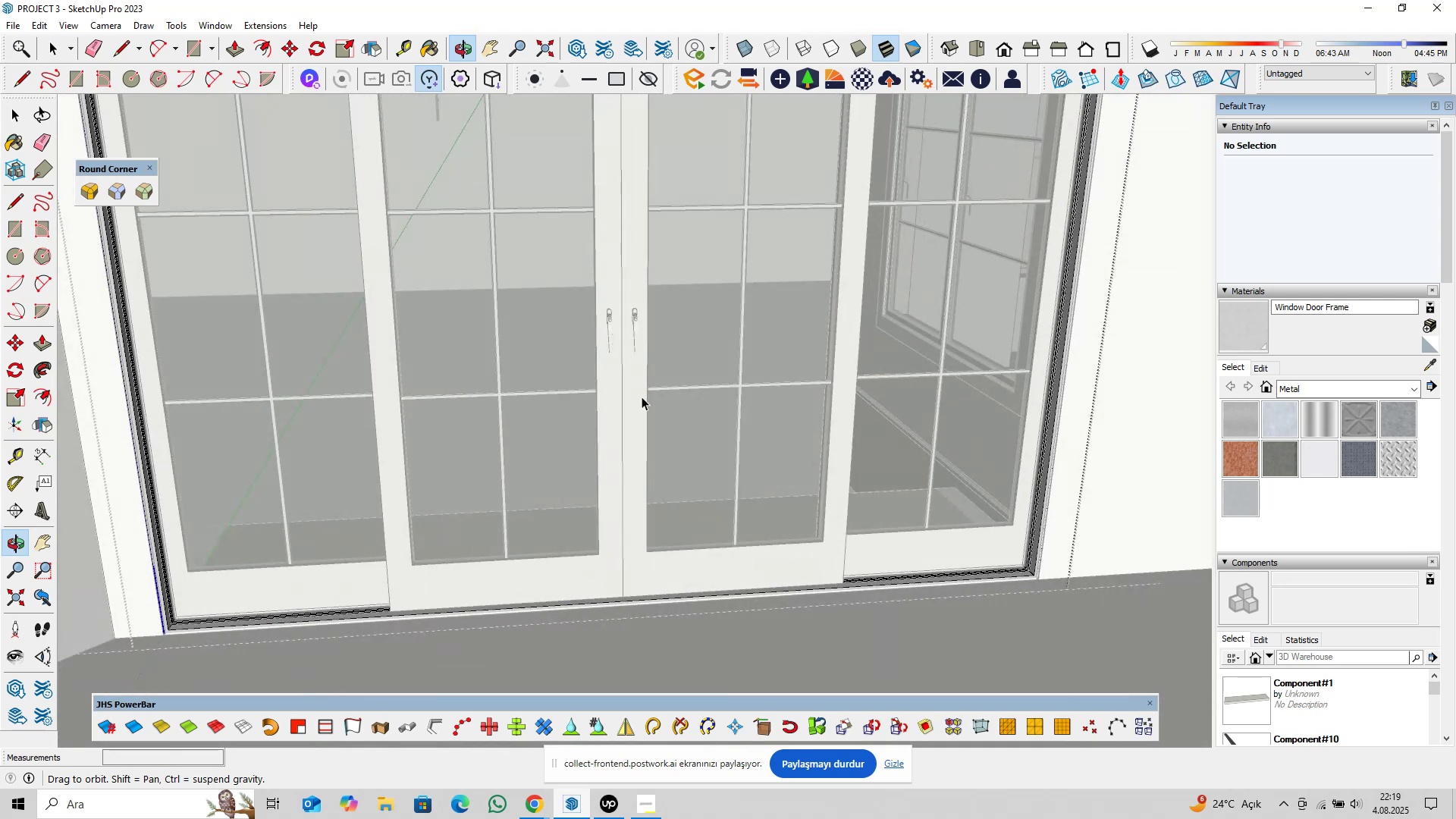 
hold_key(key=ShiftLeft, duration=0.39)
 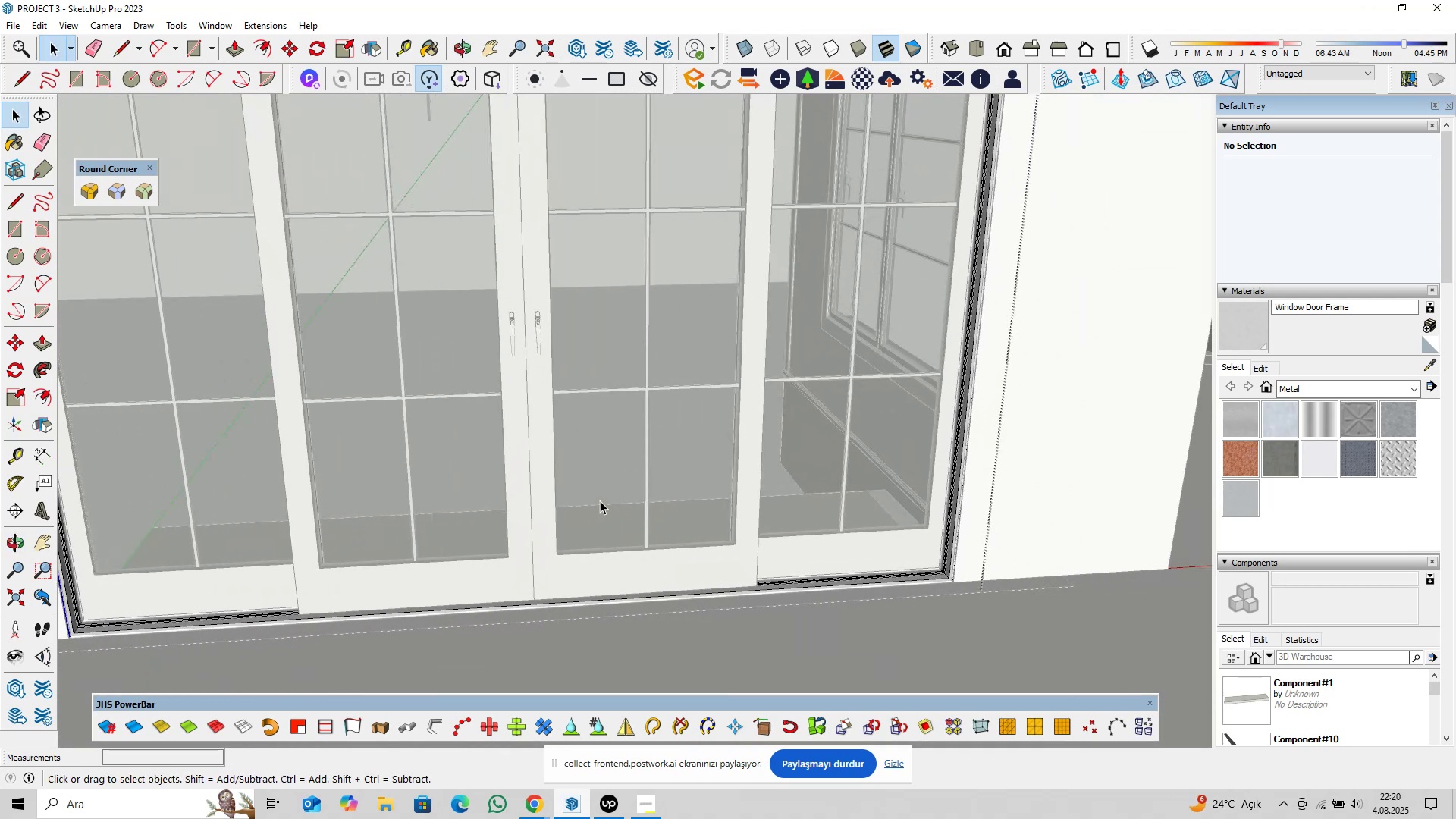 
key(Control+S)
 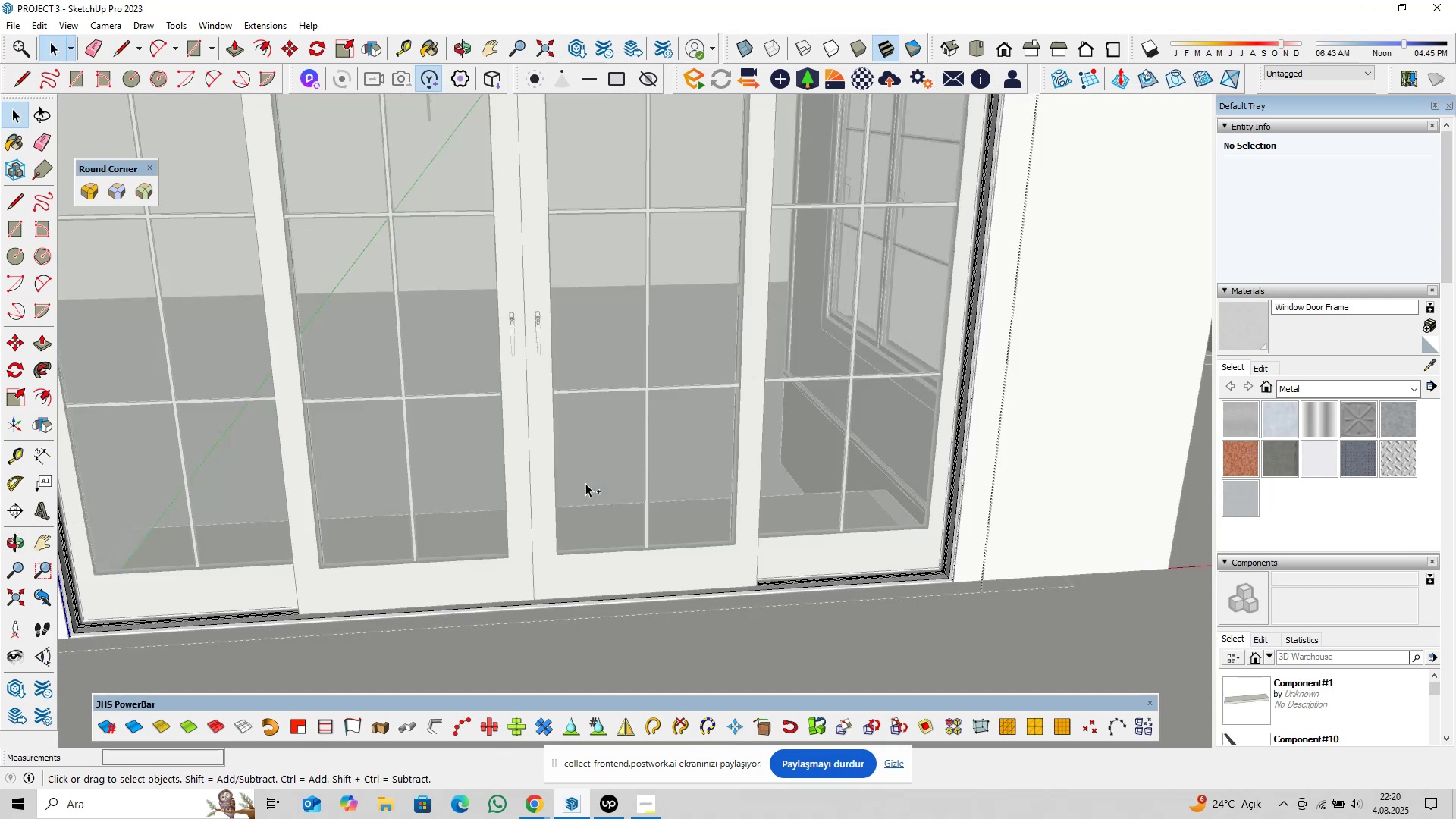 
wait(8.35)
 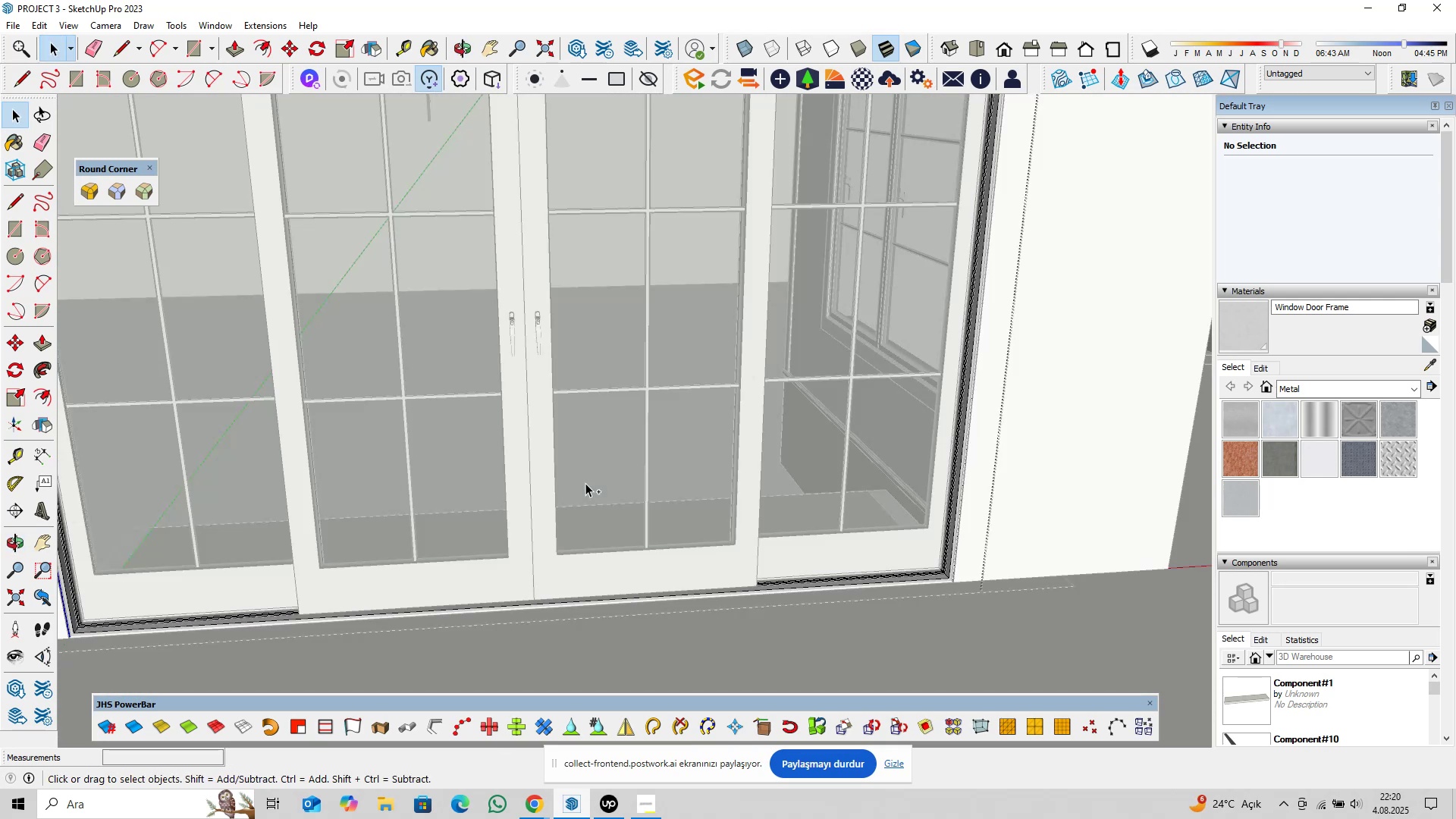 
scroll: coordinate [862, 539], scroll_direction: up, amount: 14.0
 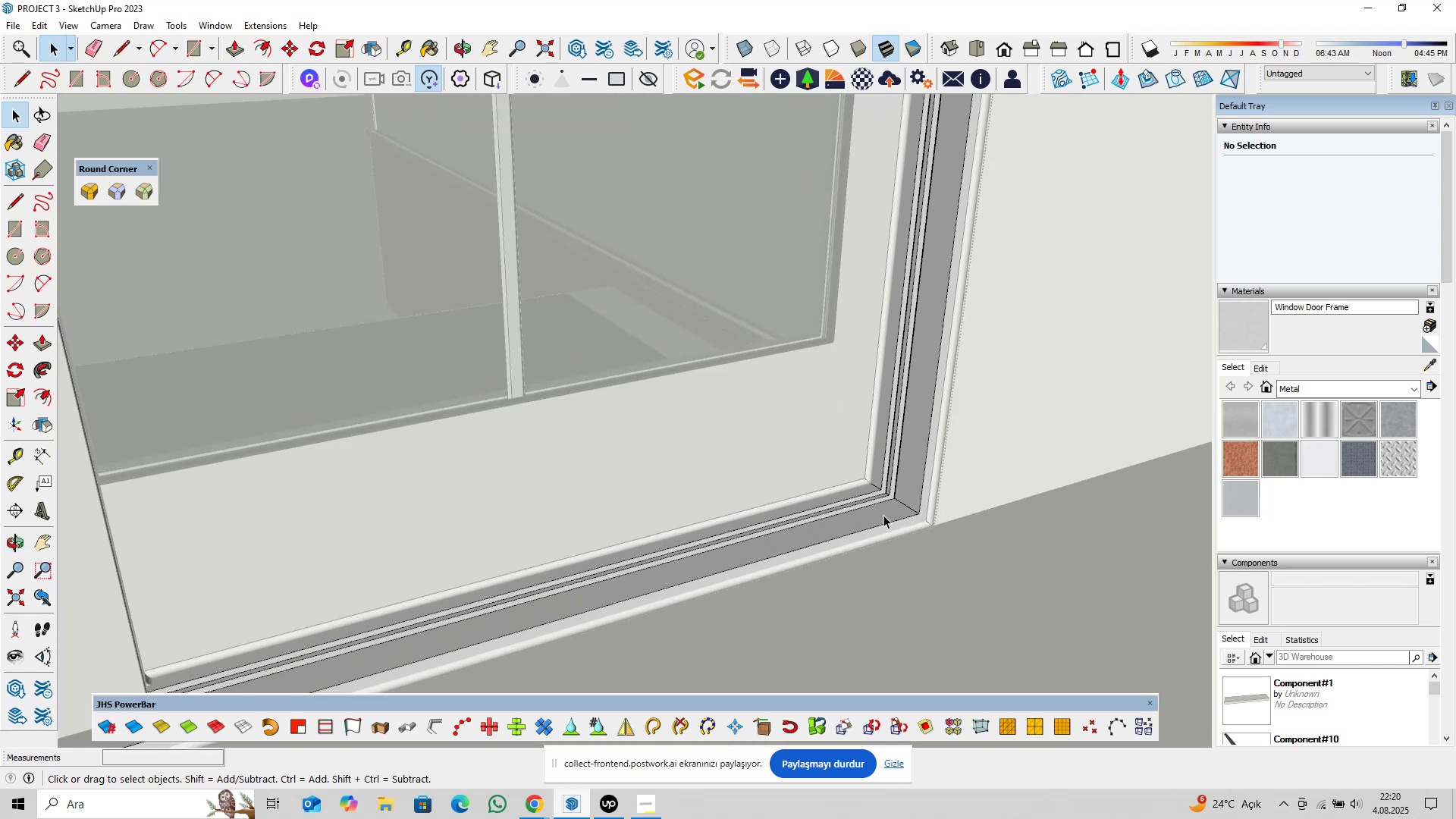 
key(Escape)
 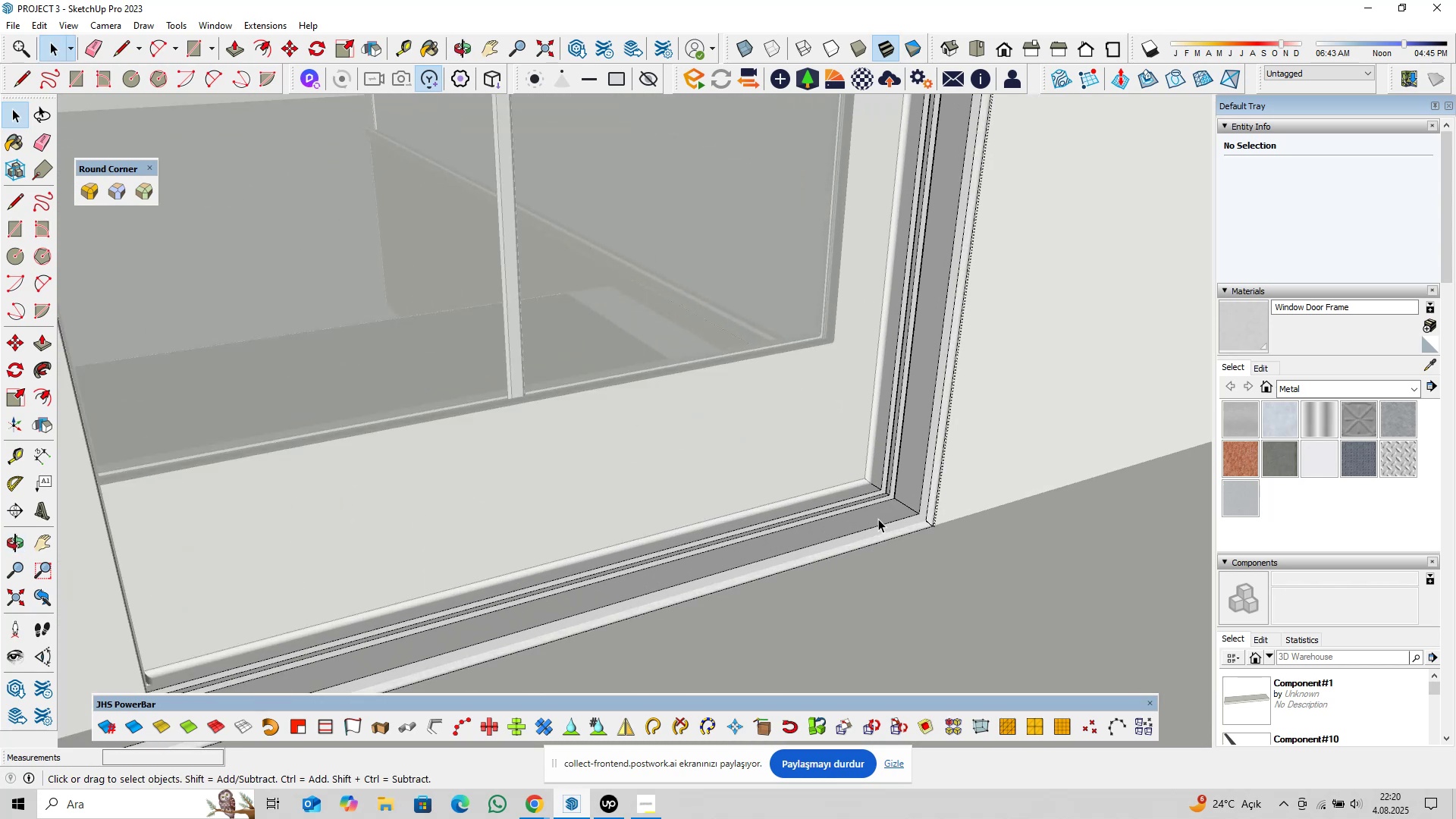 
left_click([878, 519])
 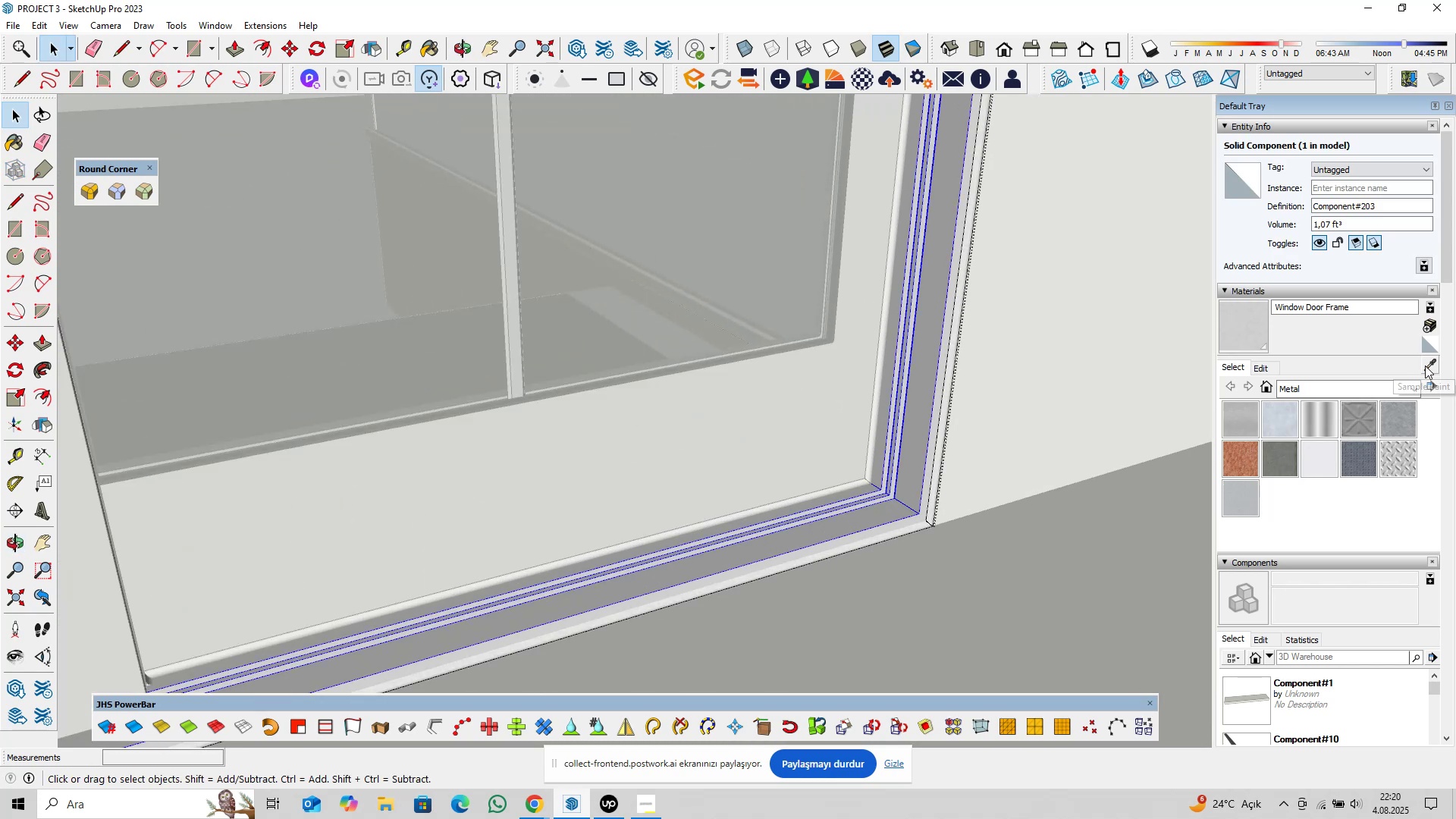 
scroll: coordinate [837, 462], scroll_direction: down, amount: 11.0
 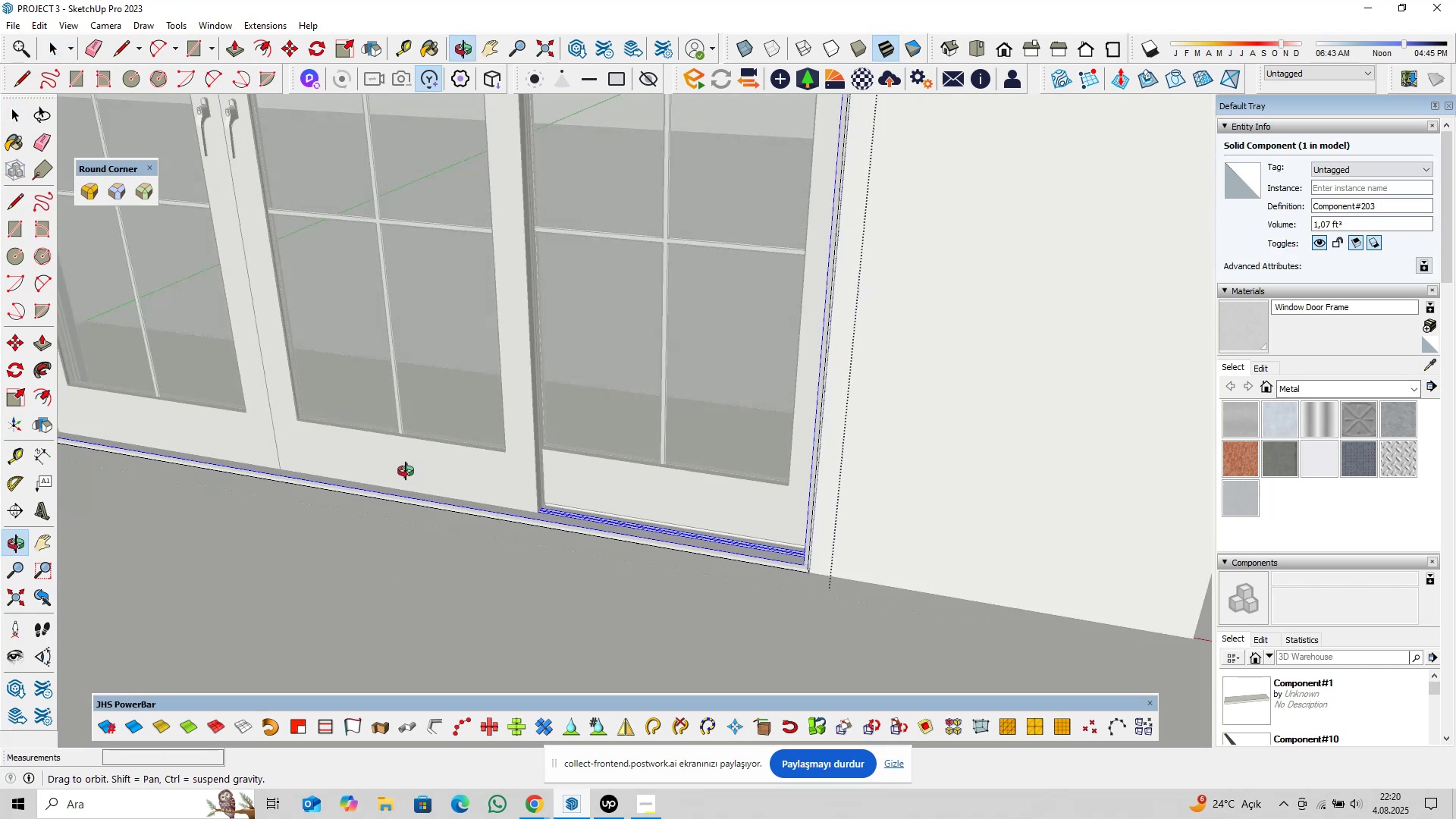 
hold_key(key=ShiftLeft, duration=0.39)
 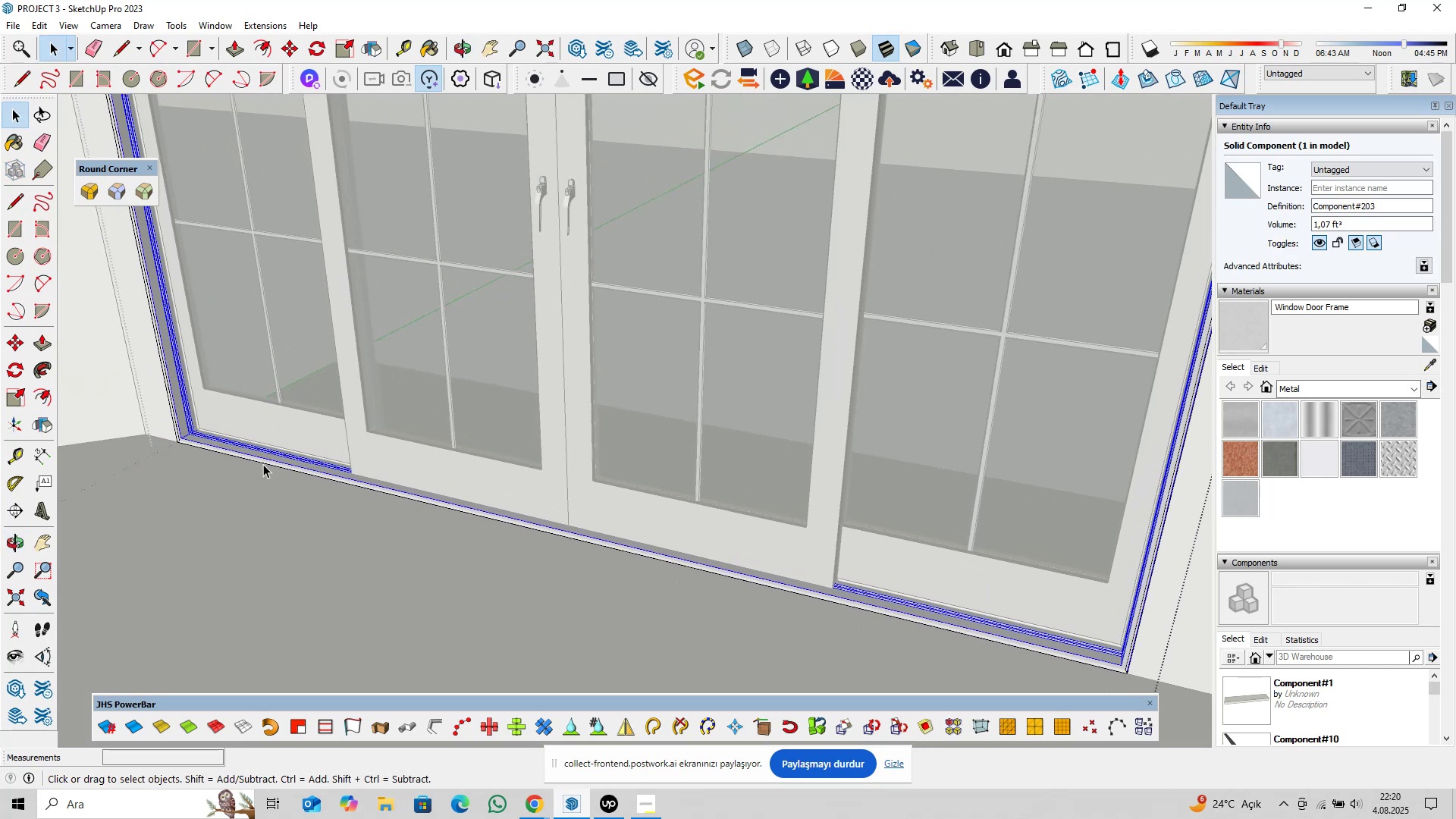 
scroll: coordinate [212, 450], scroll_direction: up, amount: 5.0
 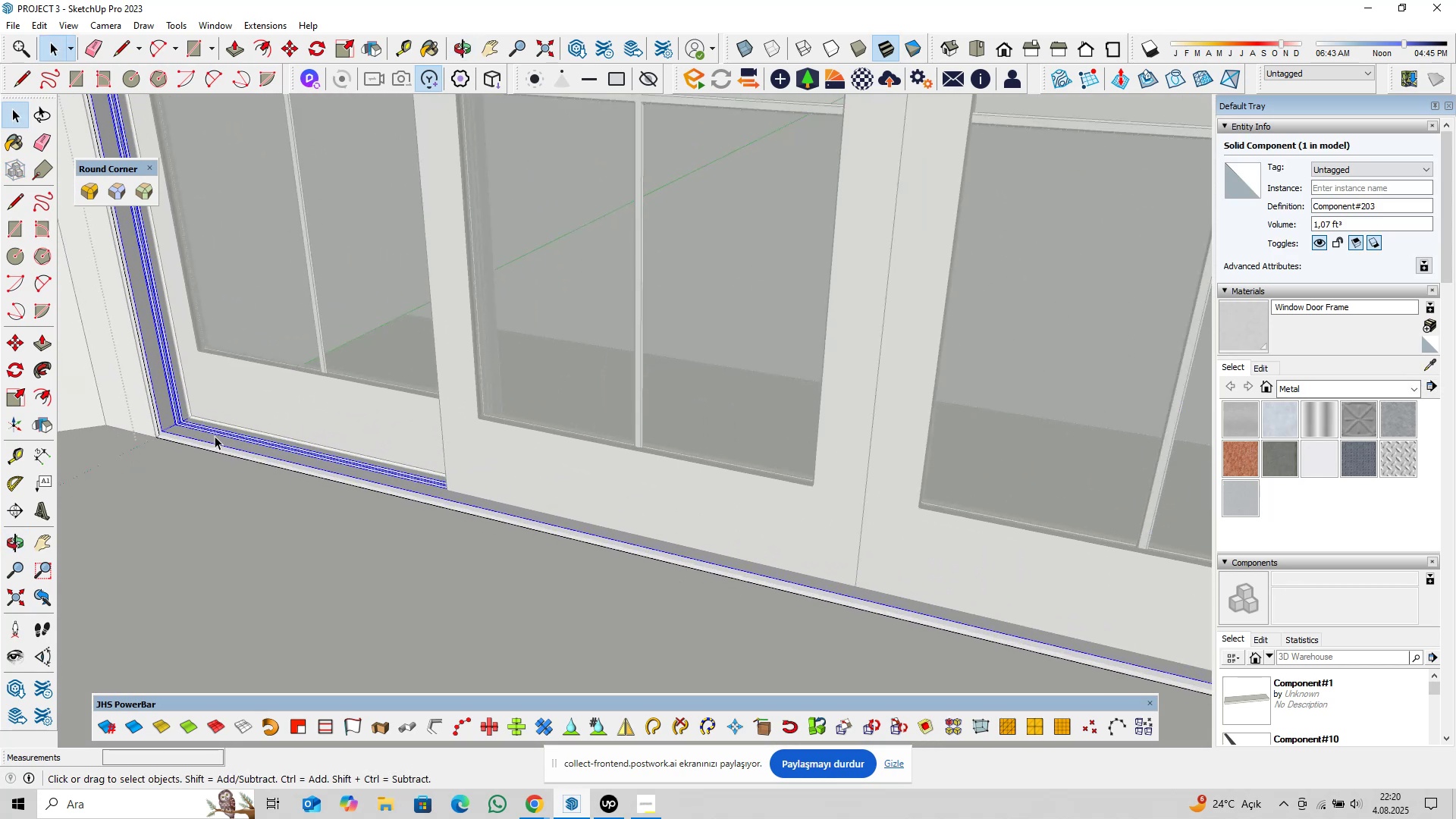 
left_click([215, 436])
 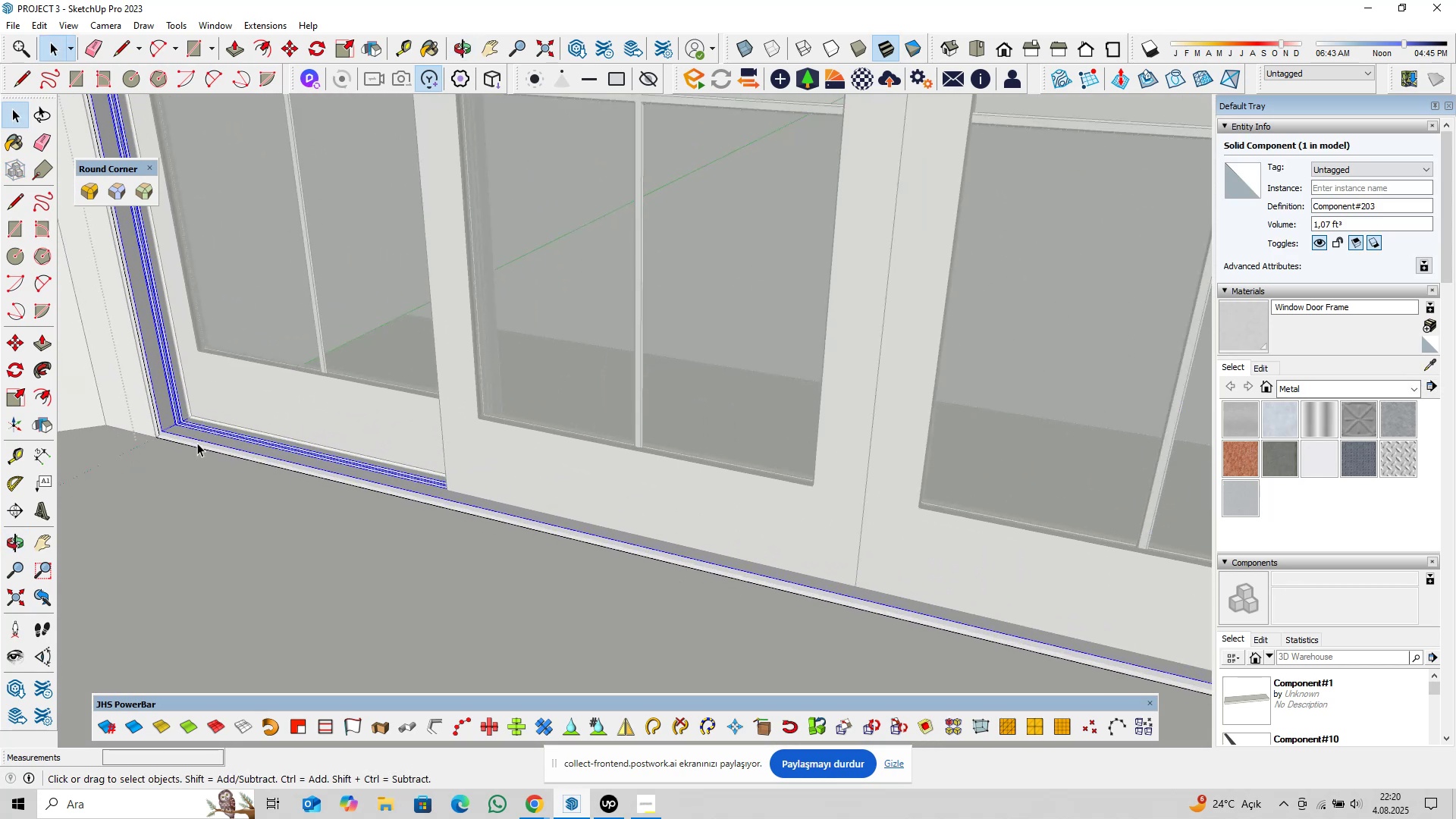 
scroll: coordinate [237, 444], scroll_direction: none, amount: 0.0
 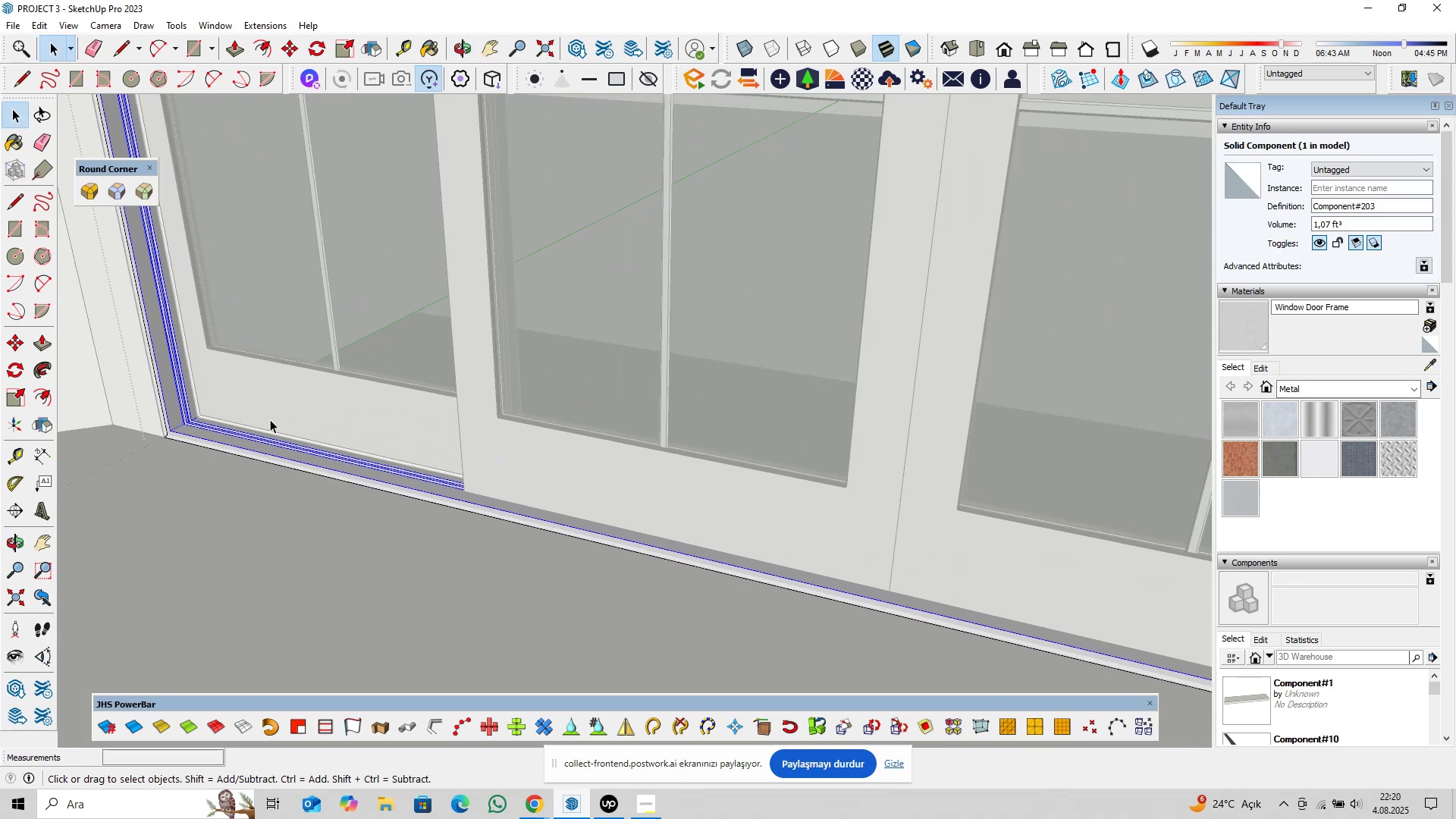 
key(Escape)
 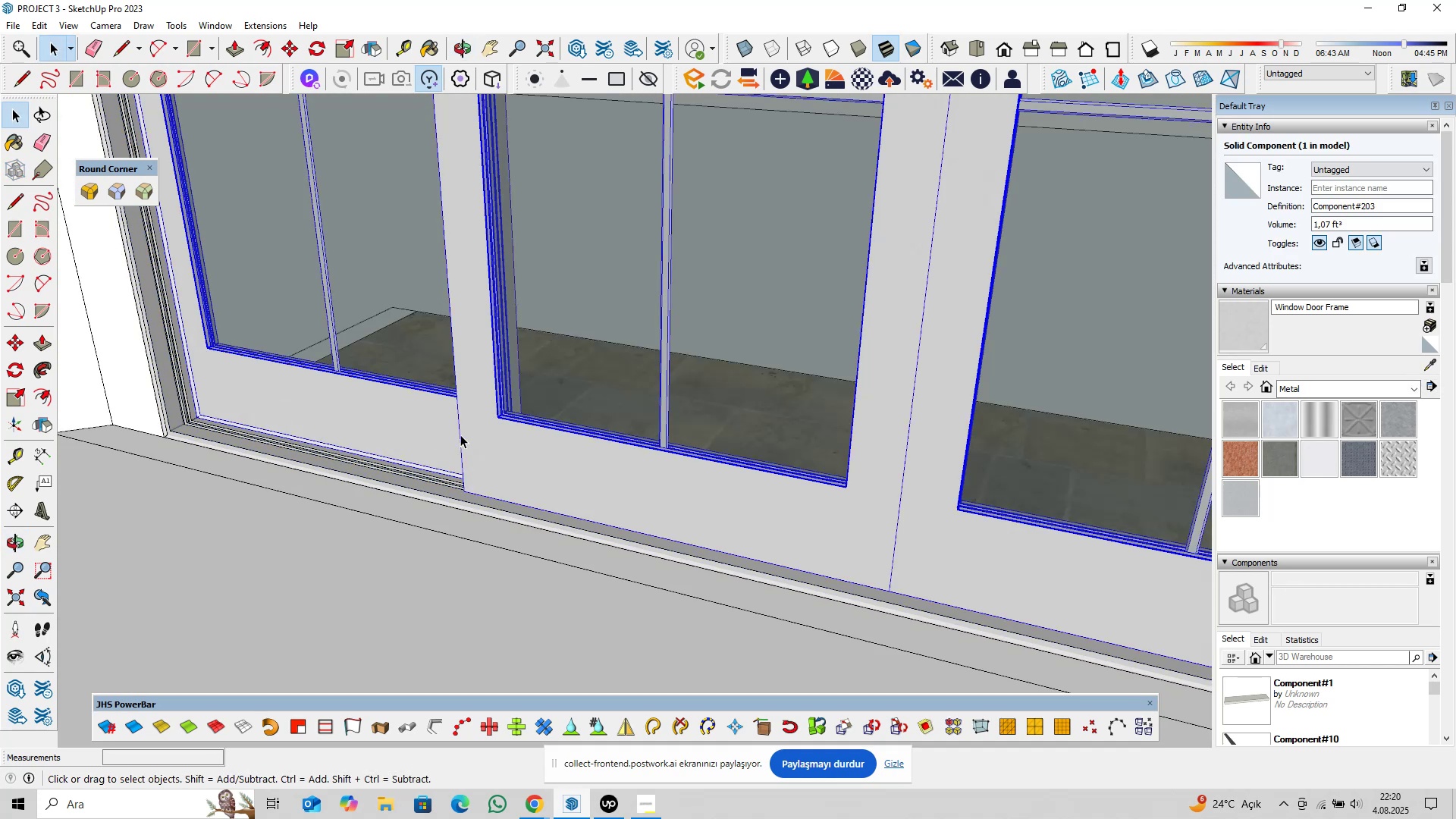 
double_click([460, 435])
 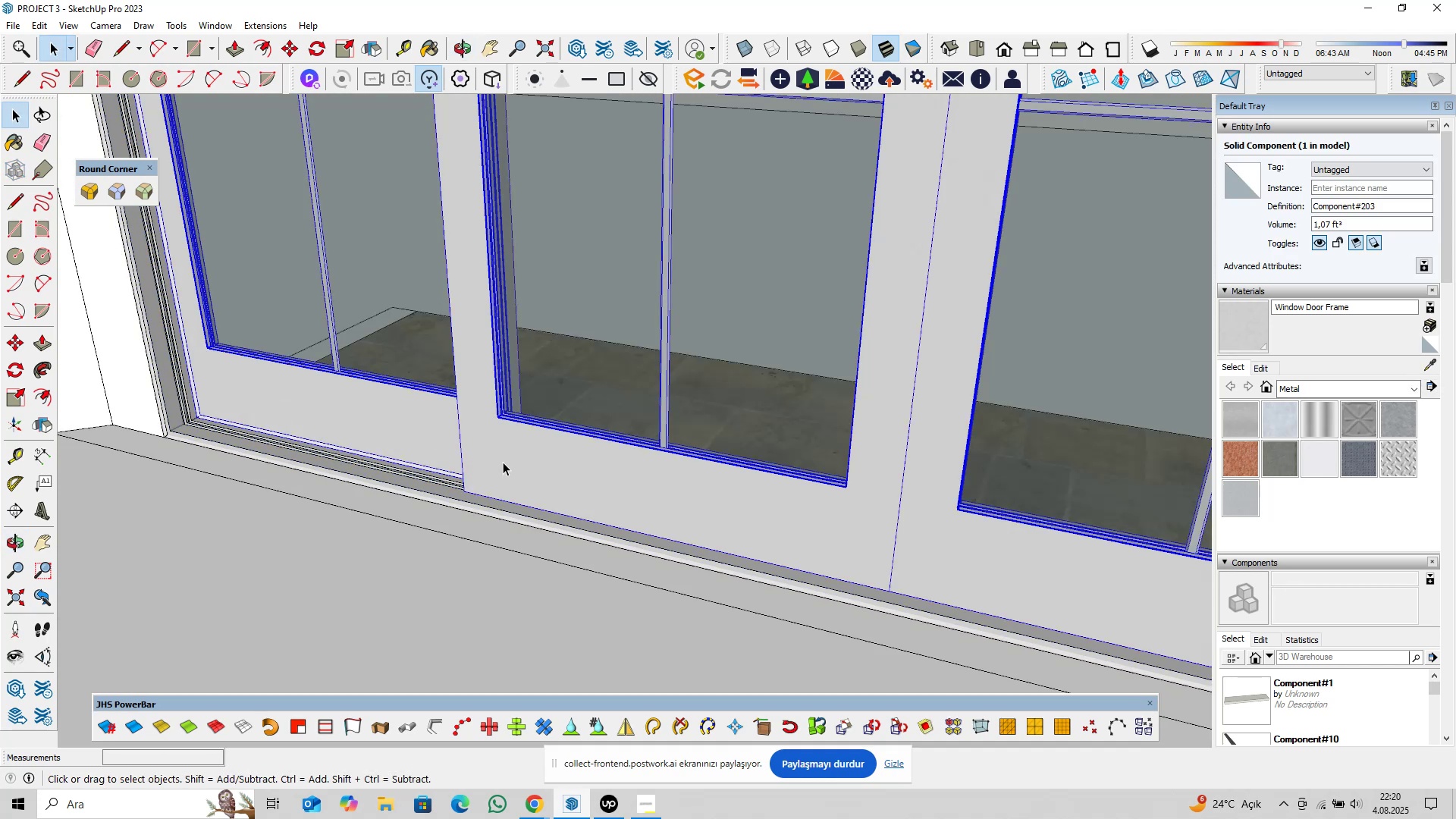 
triple_click([503, 462])
 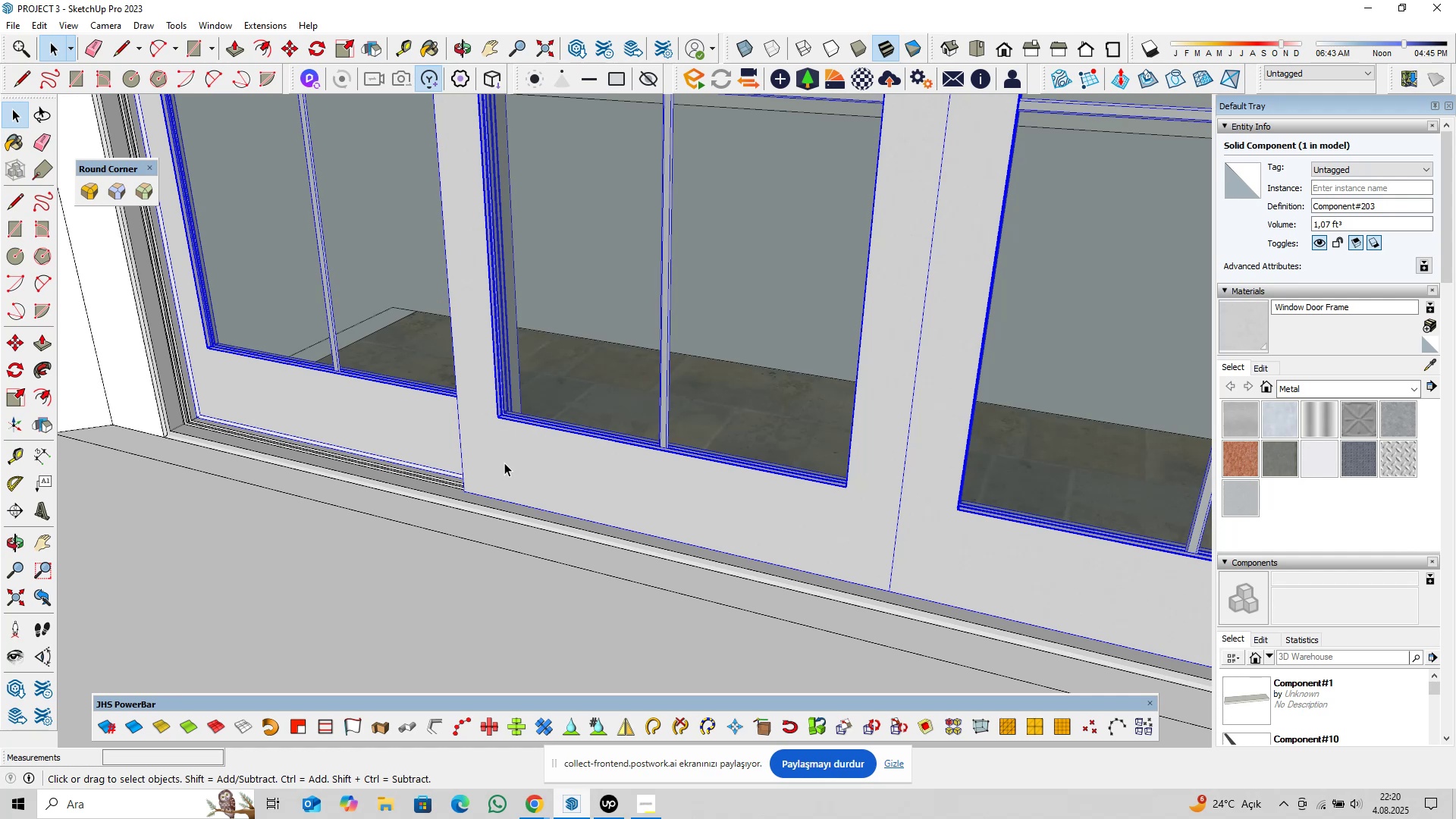 
scroll: coordinate [512, 475], scroll_direction: down, amount: 3.0
 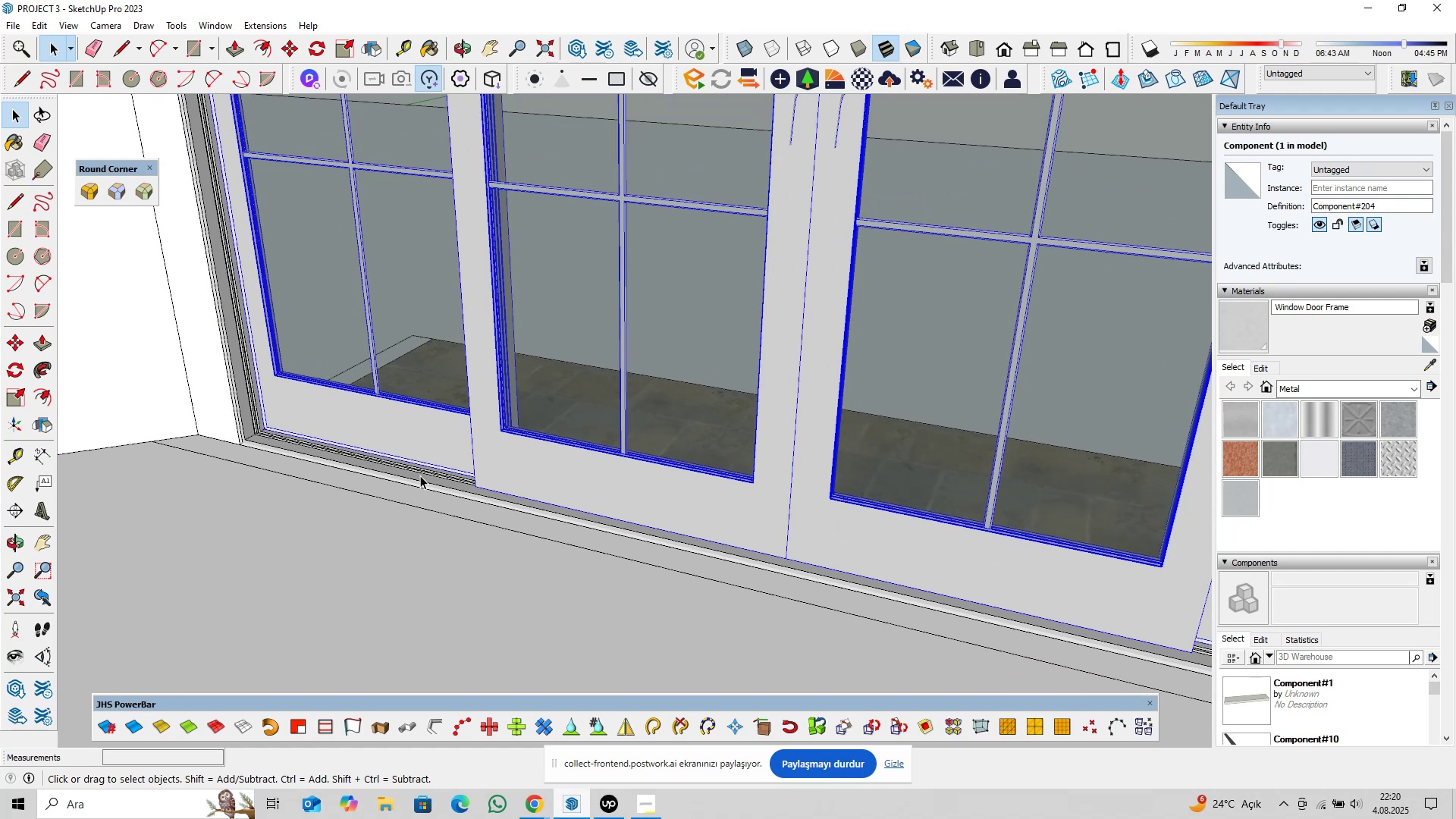 
left_click([420, 475])
 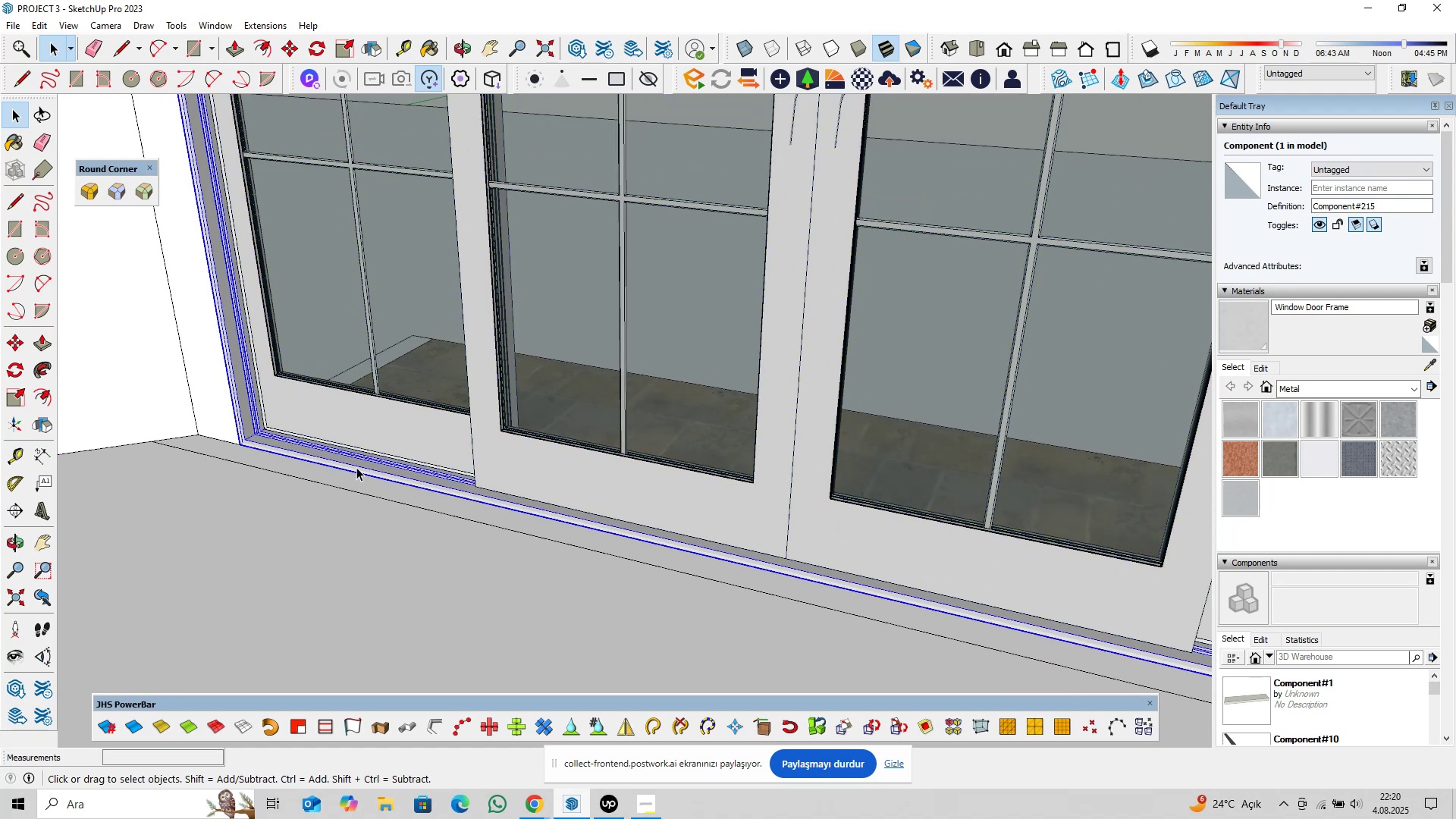 
scroll: coordinate [390, 469], scroll_direction: down, amount: 4.0
 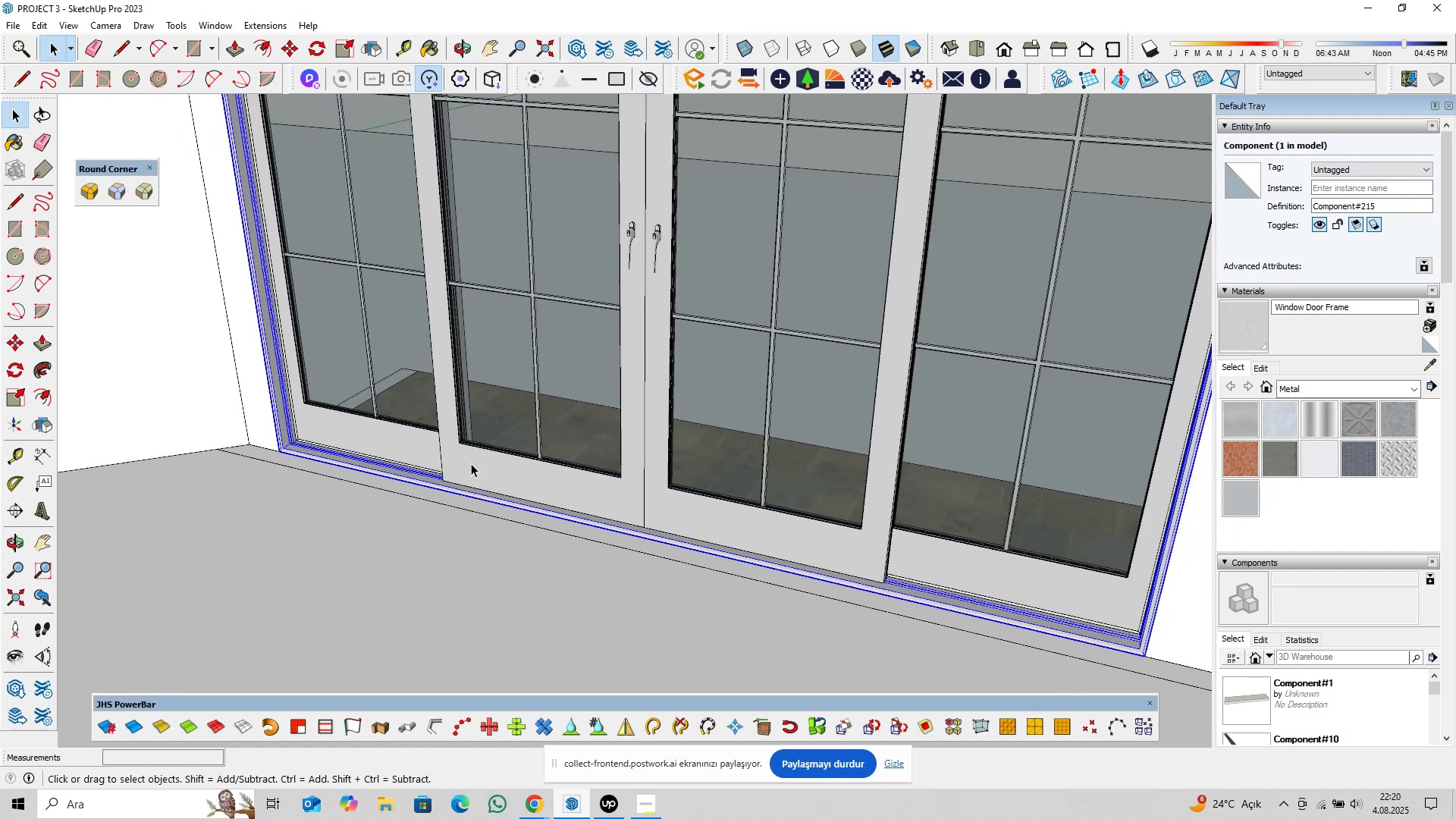 
left_click([471, 463])
 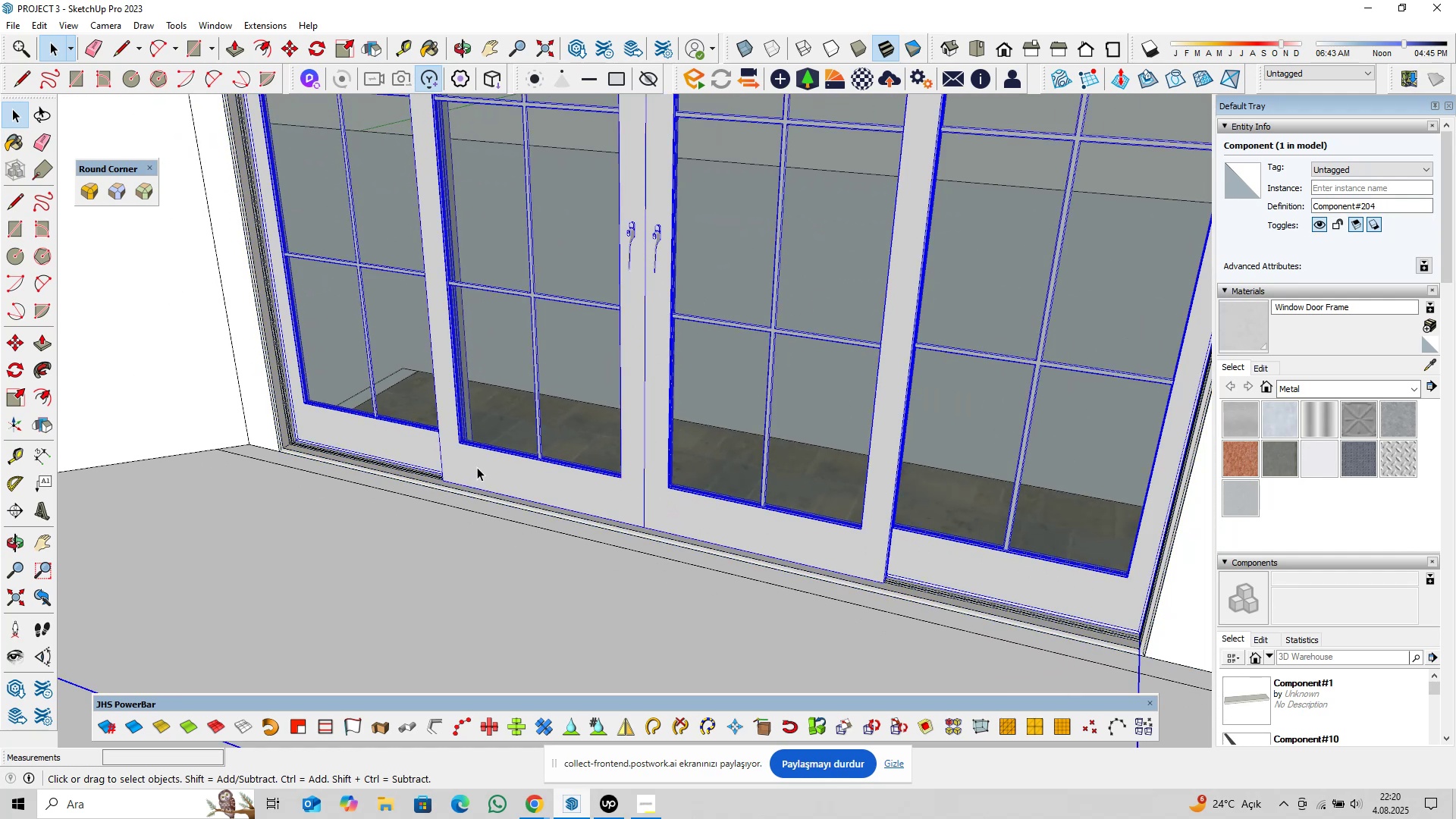 
scroll: coordinate [480, 467], scroll_direction: down, amount: 2.0
 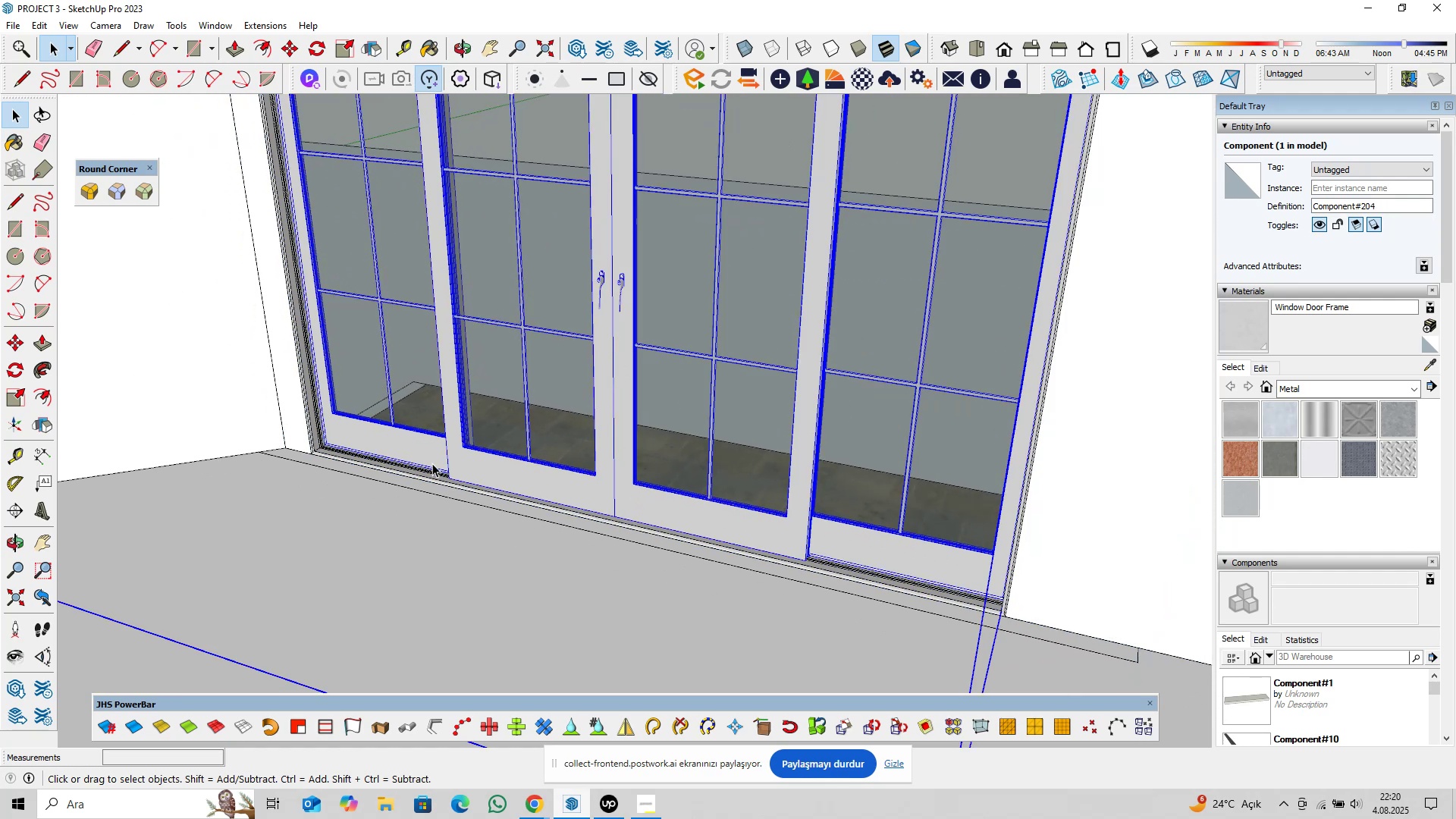 
hold_key(key=ShiftLeft, duration=0.67)
 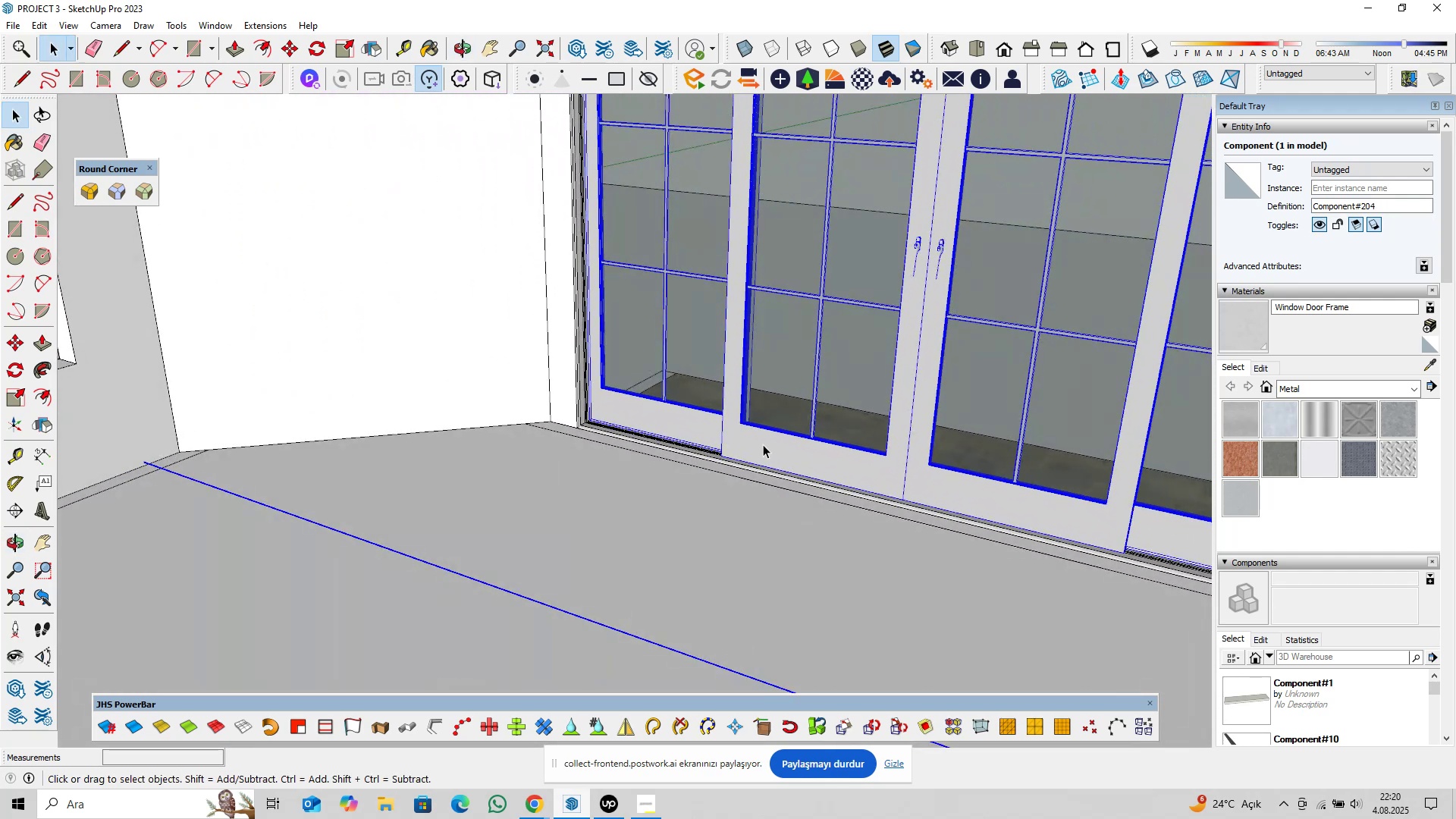 
double_click([763, 444])
 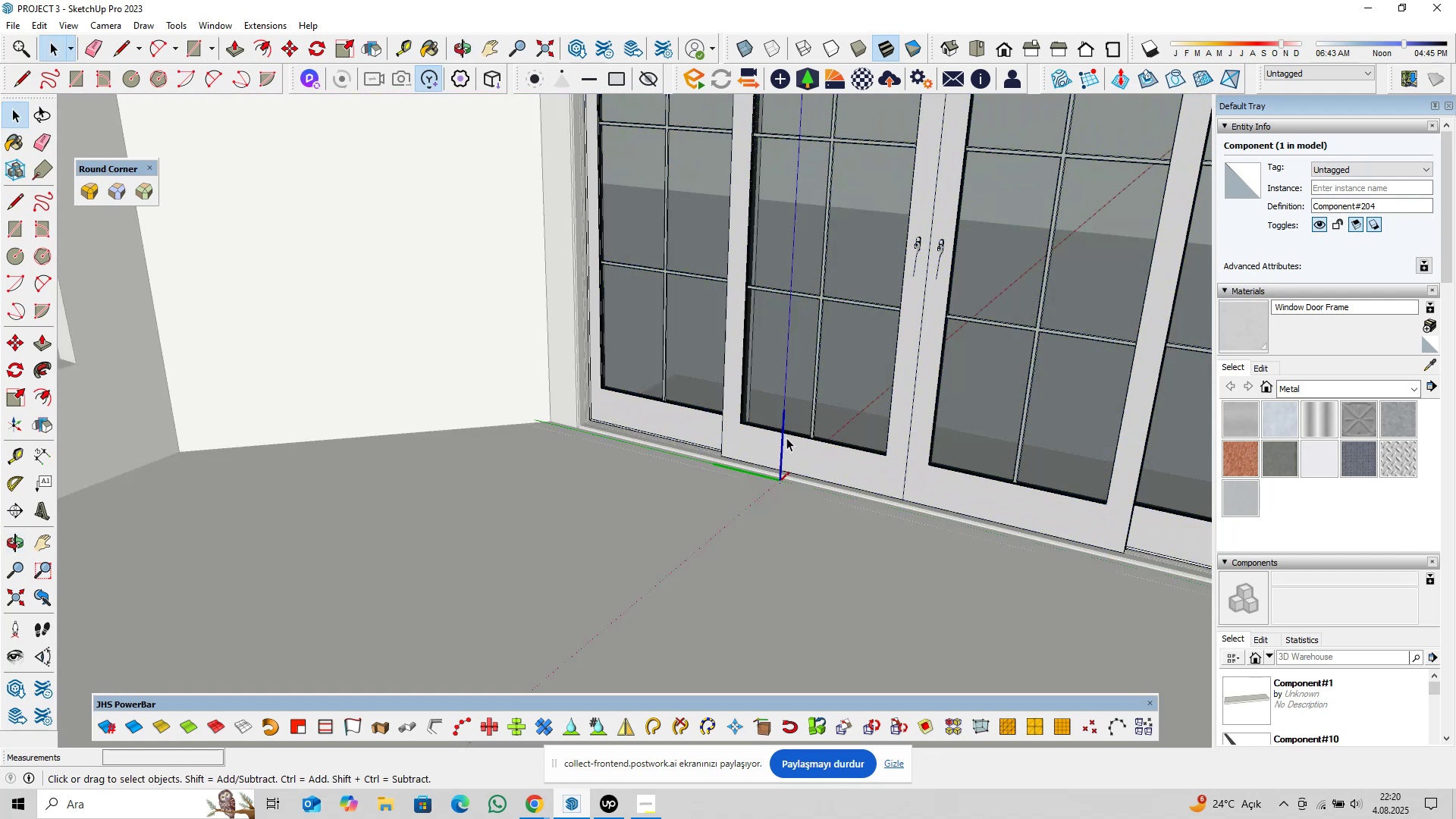 
triple_click([786, 438])
 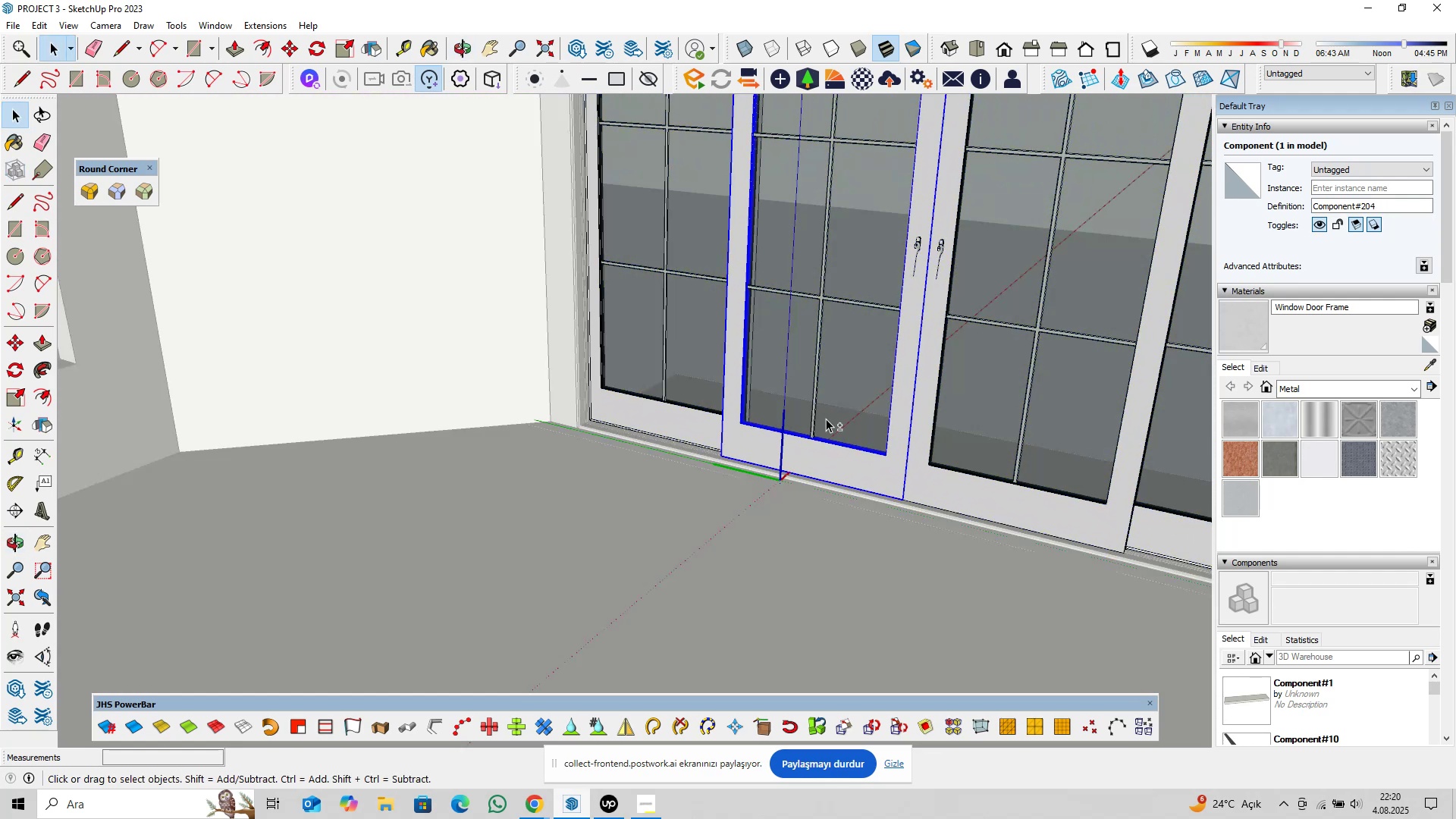 
hold_key(key=ShiftLeft, duration=0.47)
 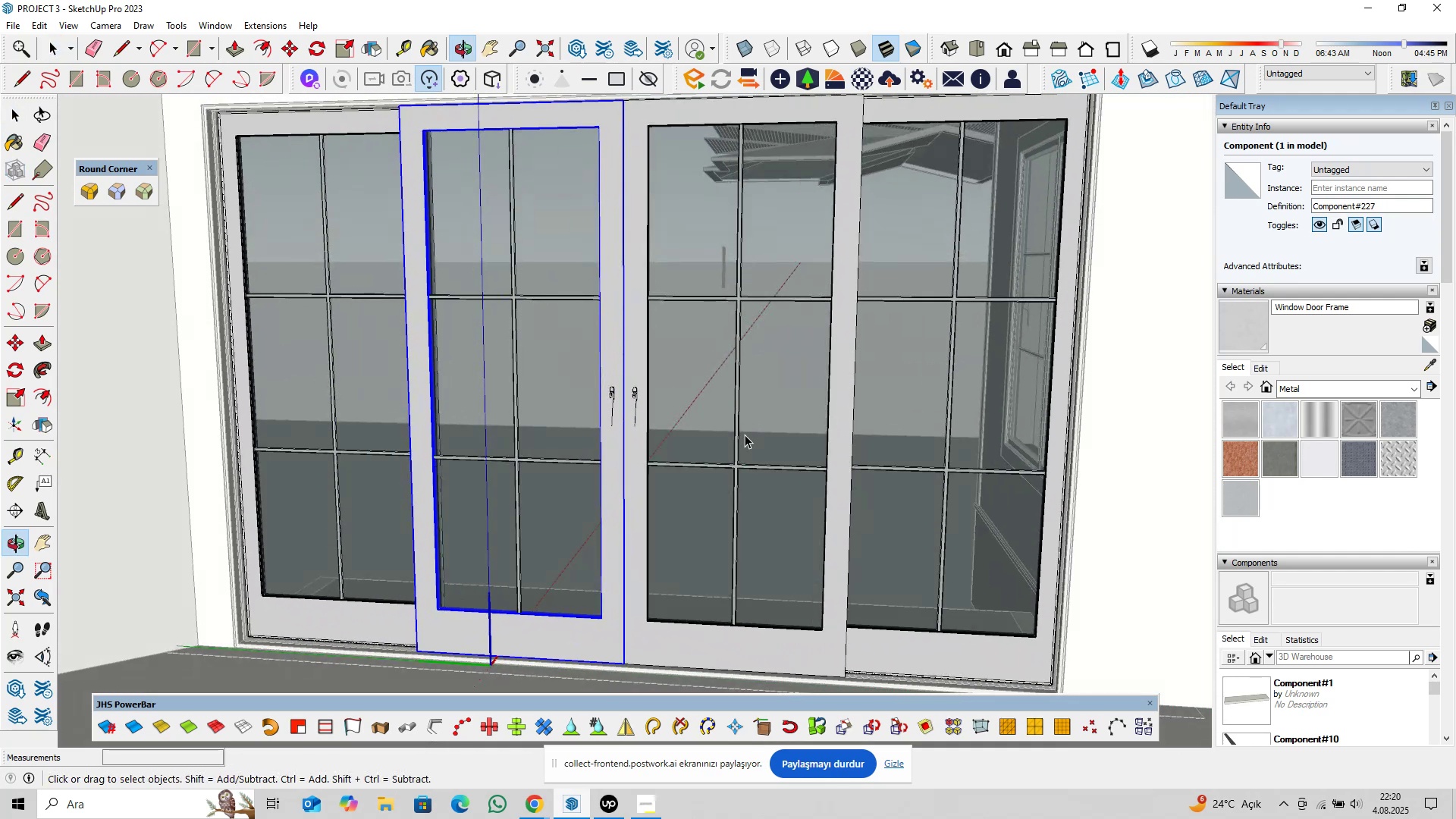 
scroll: coordinate [727, 433], scroll_direction: down, amount: 5.0
 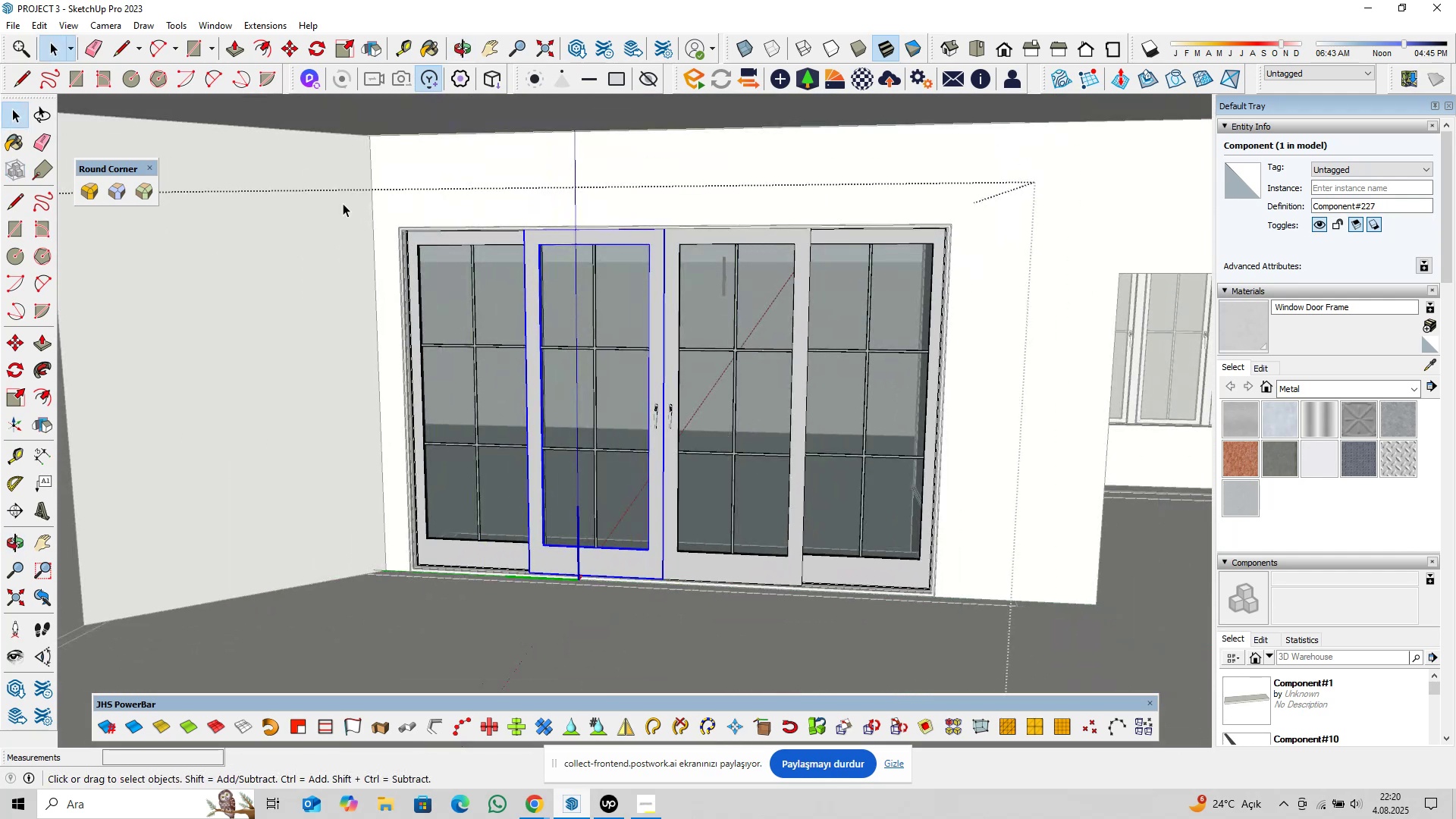 
left_click_drag(start_coordinate=[330, 173], to_coordinate=[1043, 683])
 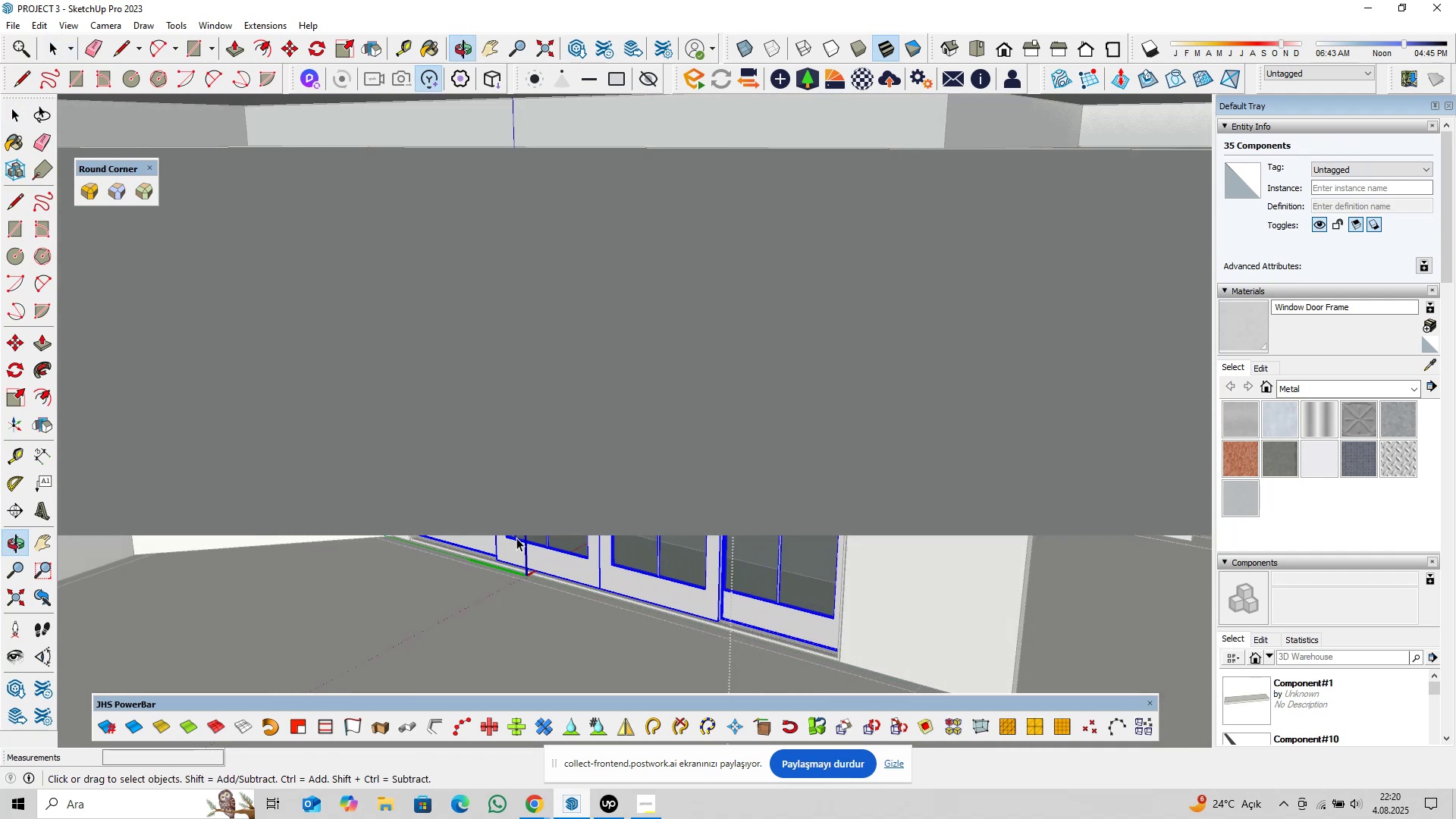 
scroll: coordinate [493, 528], scroll_direction: up, amount: 6.0
 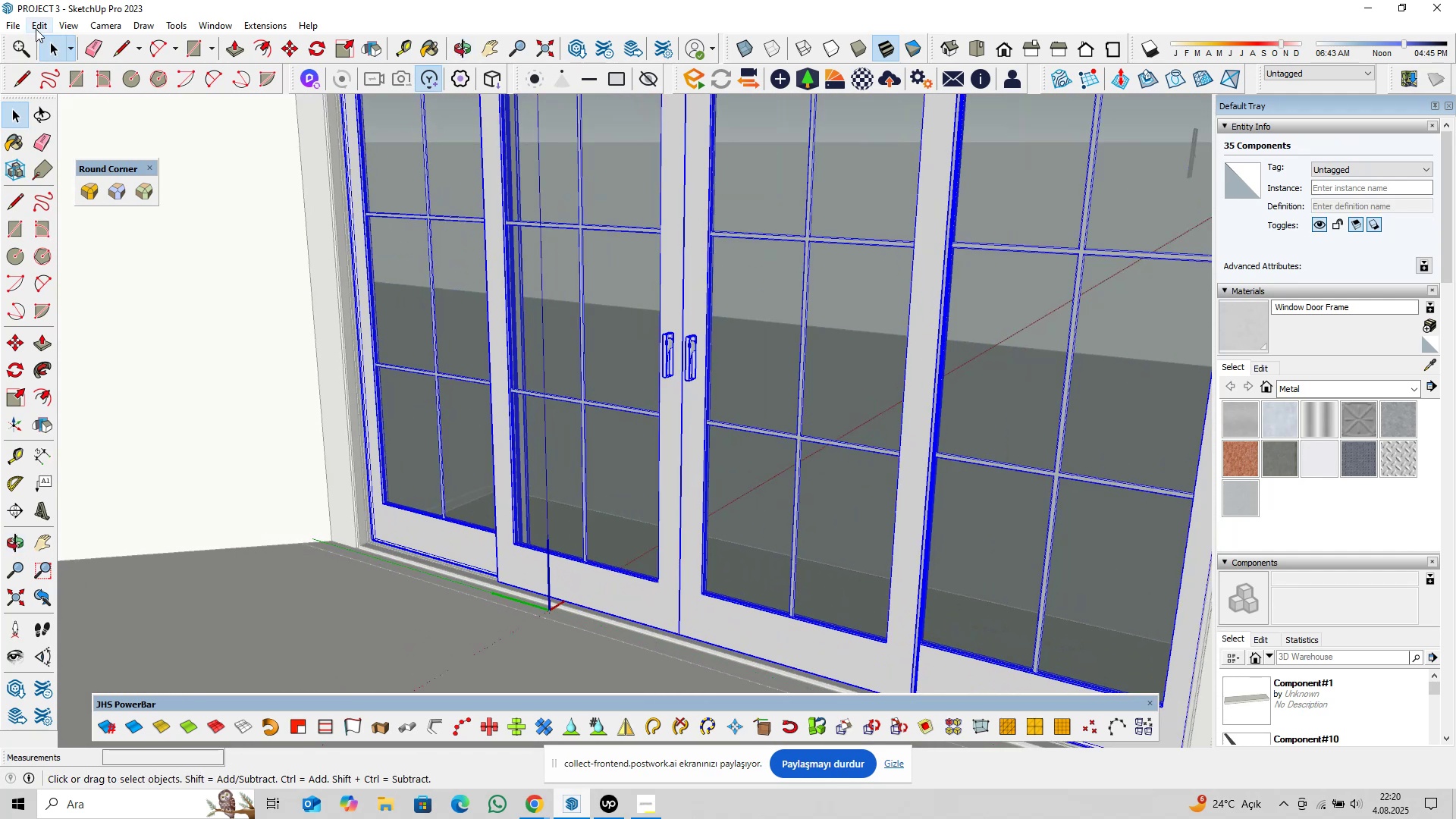 
left_click([30, 20])
 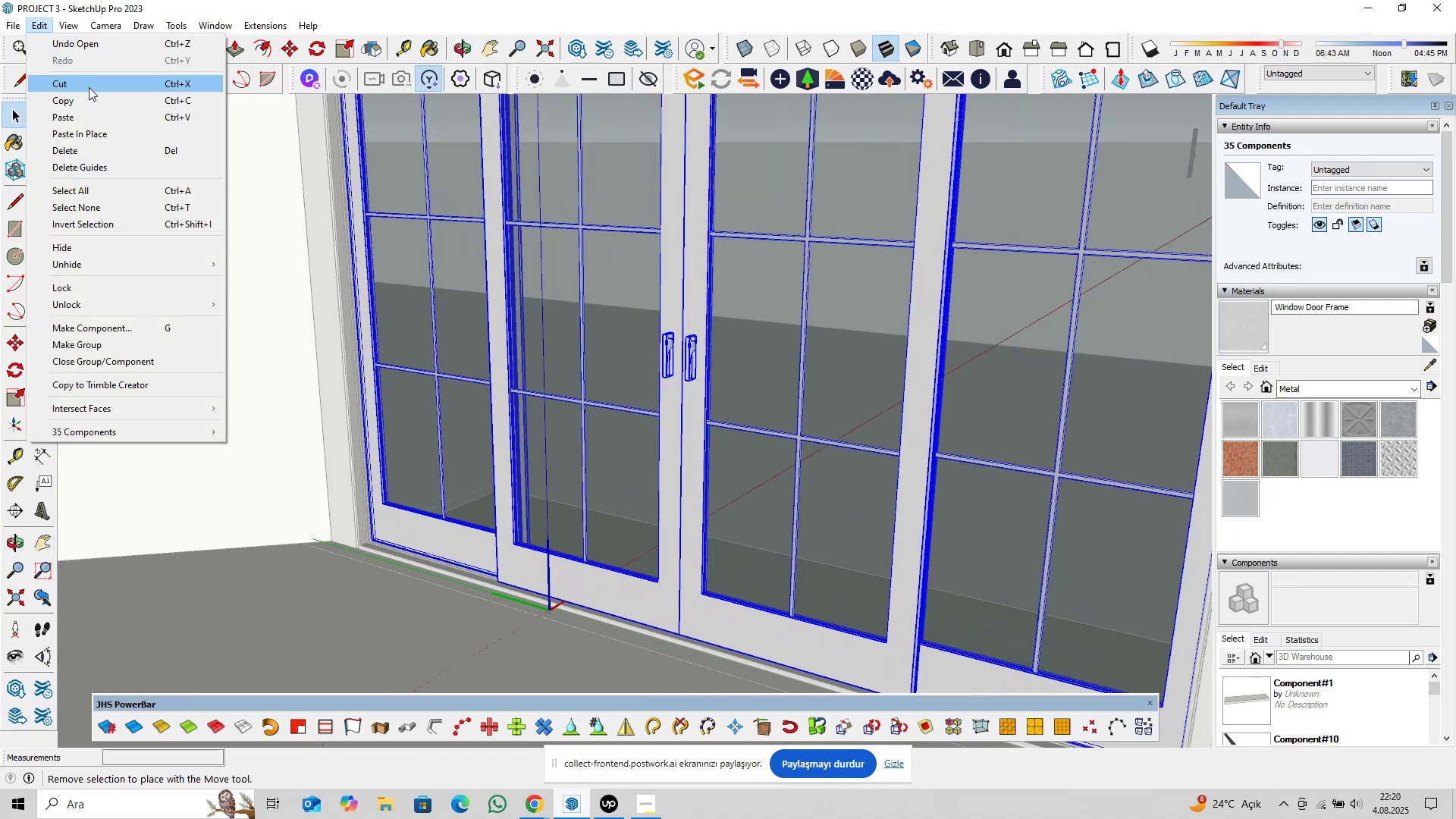 
left_click([89, 87])
 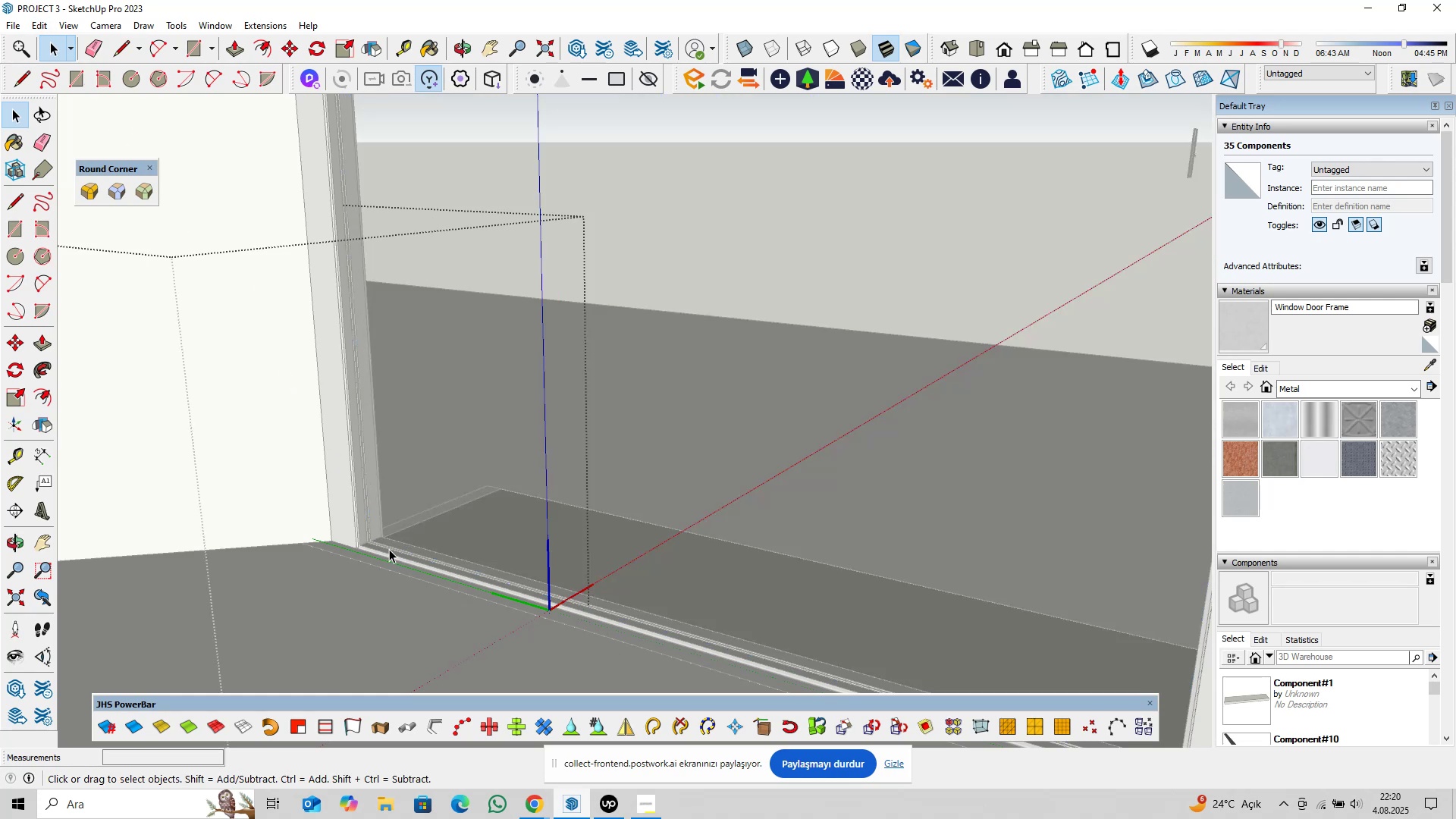 
scroll: coordinate [384, 556], scroll_direction: up, amount: 10.0
 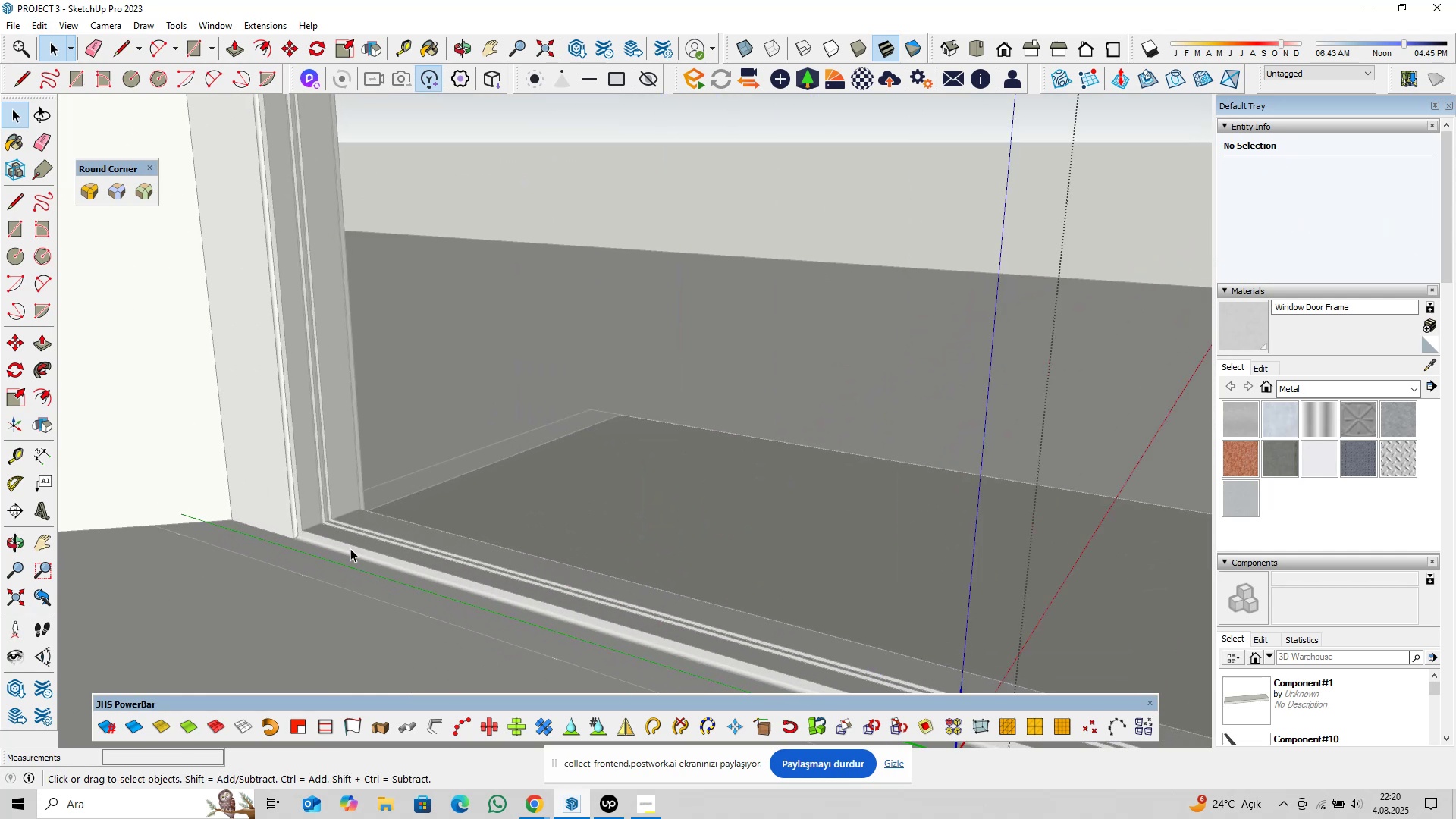 
key(Escape)
 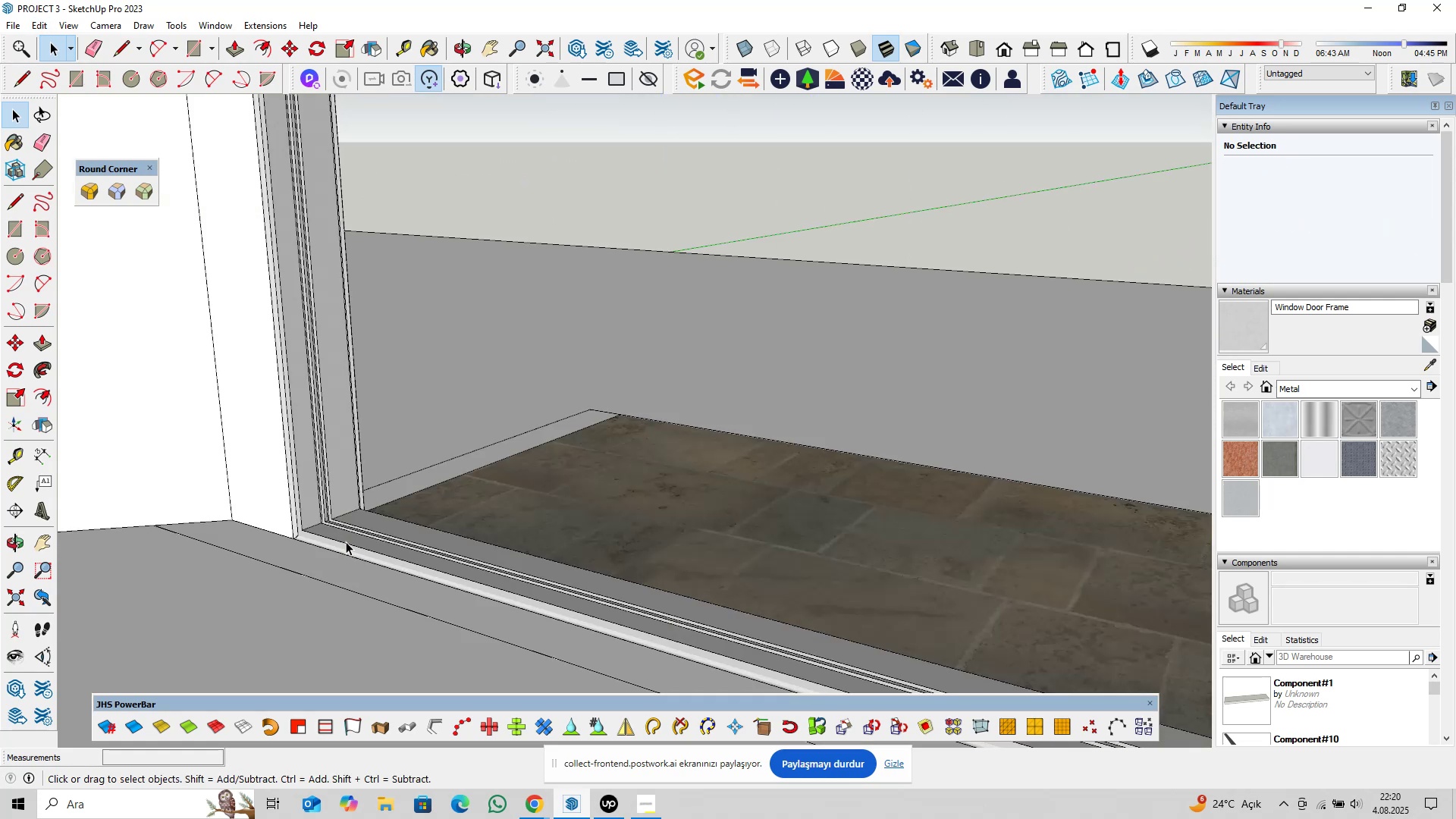 
left_click([346, 541])
 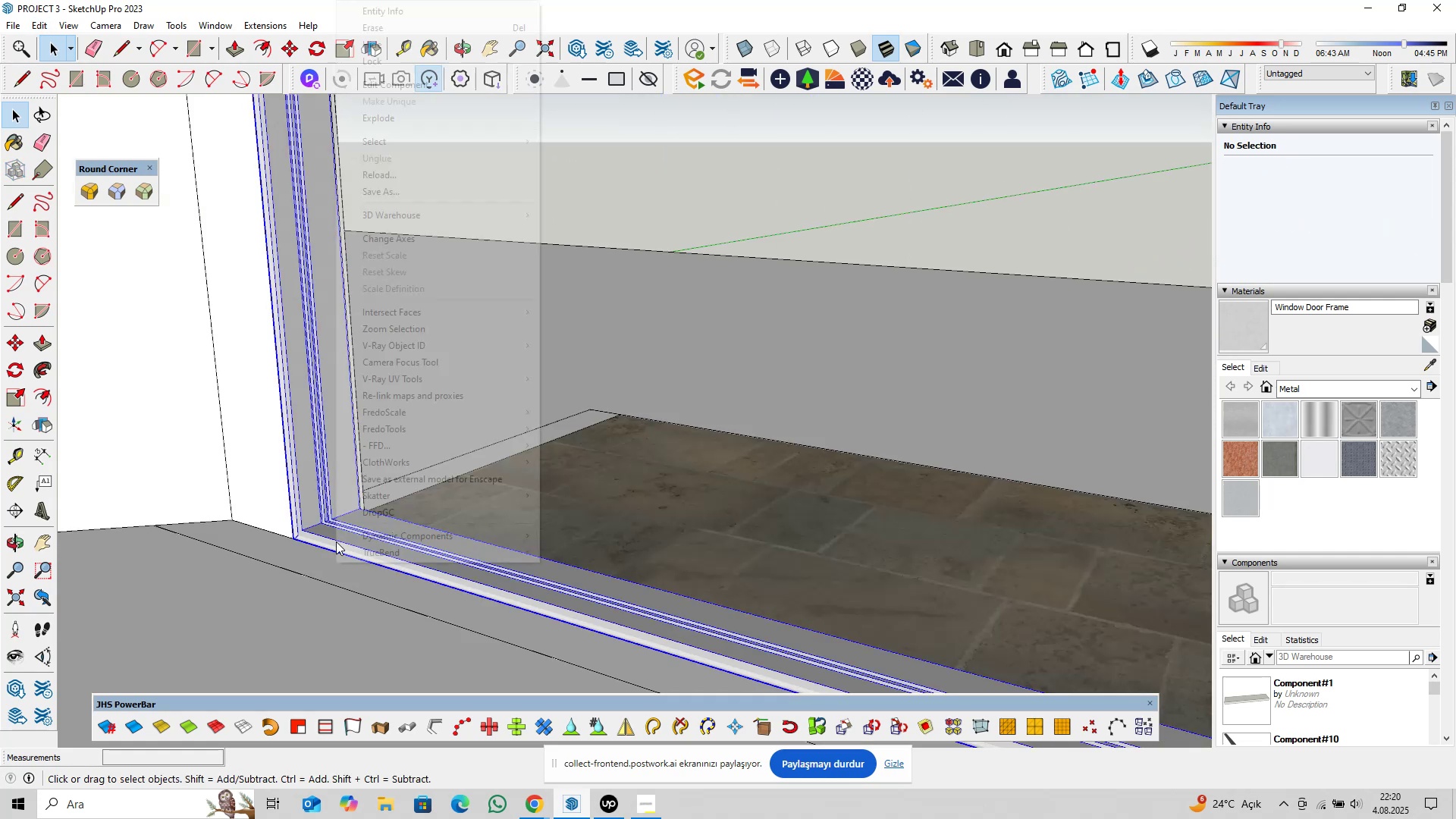 
right_click([336, 541])
 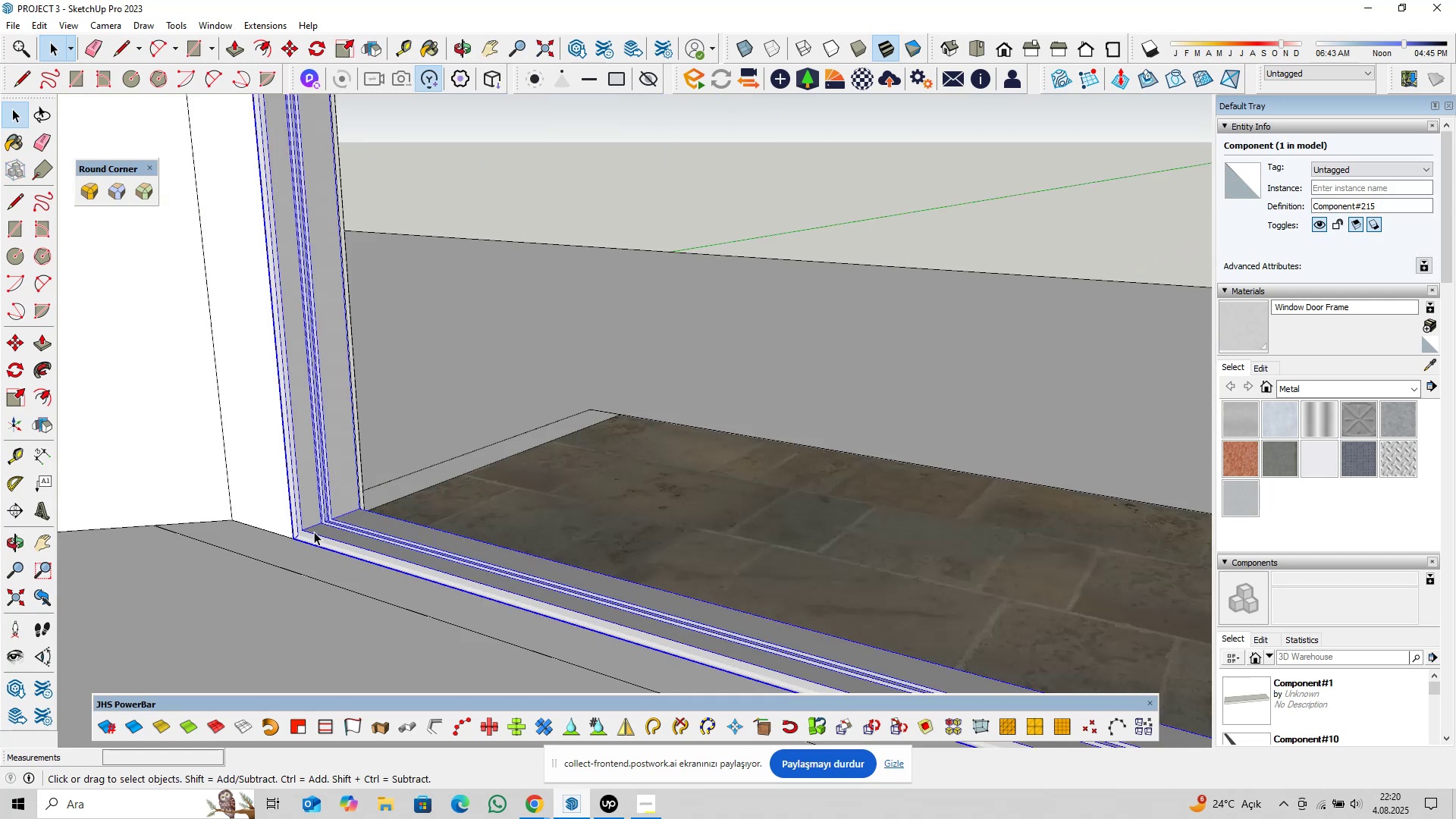 
double_click([328, 536])
 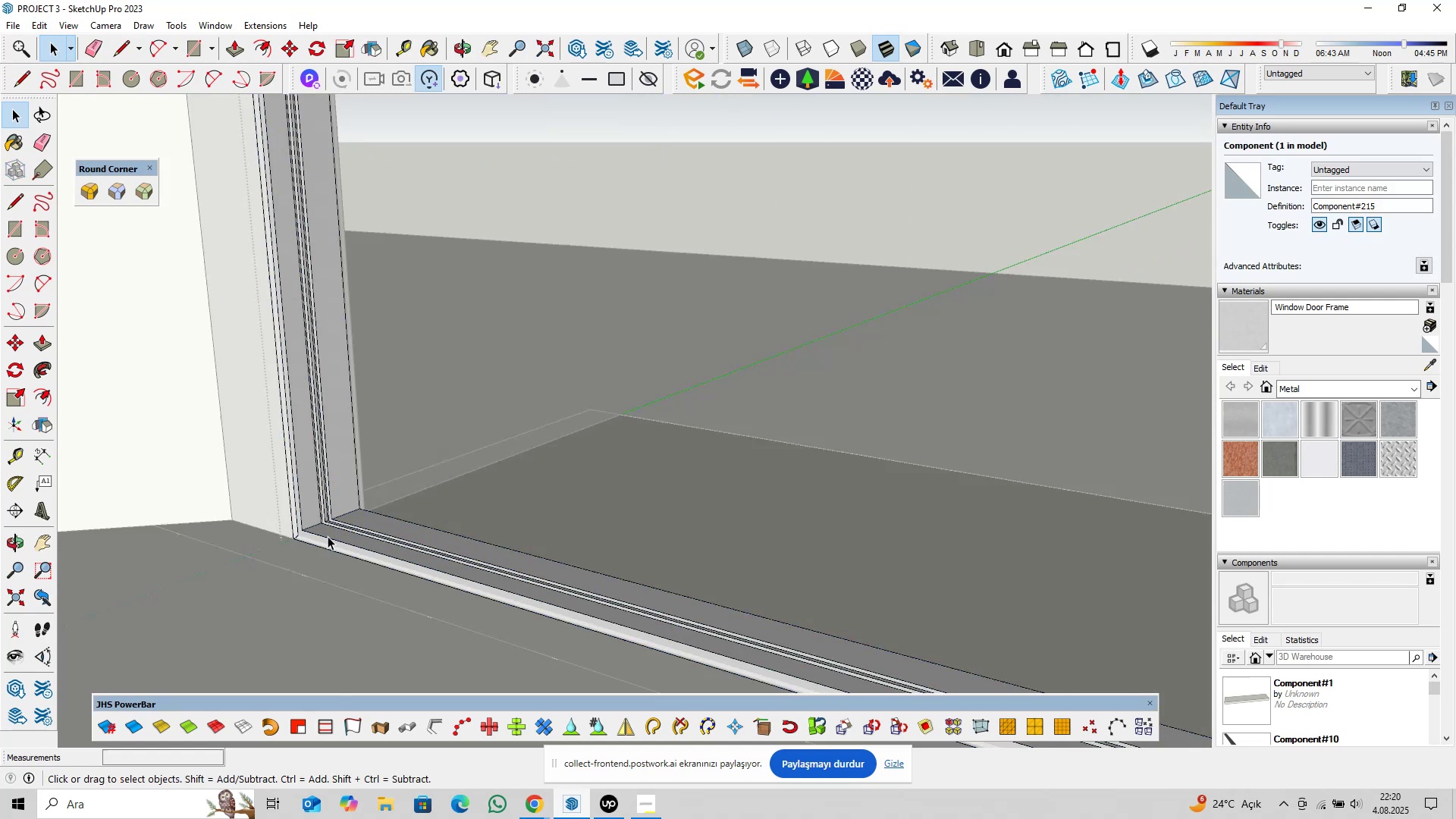 
triple_click([328, 536])
 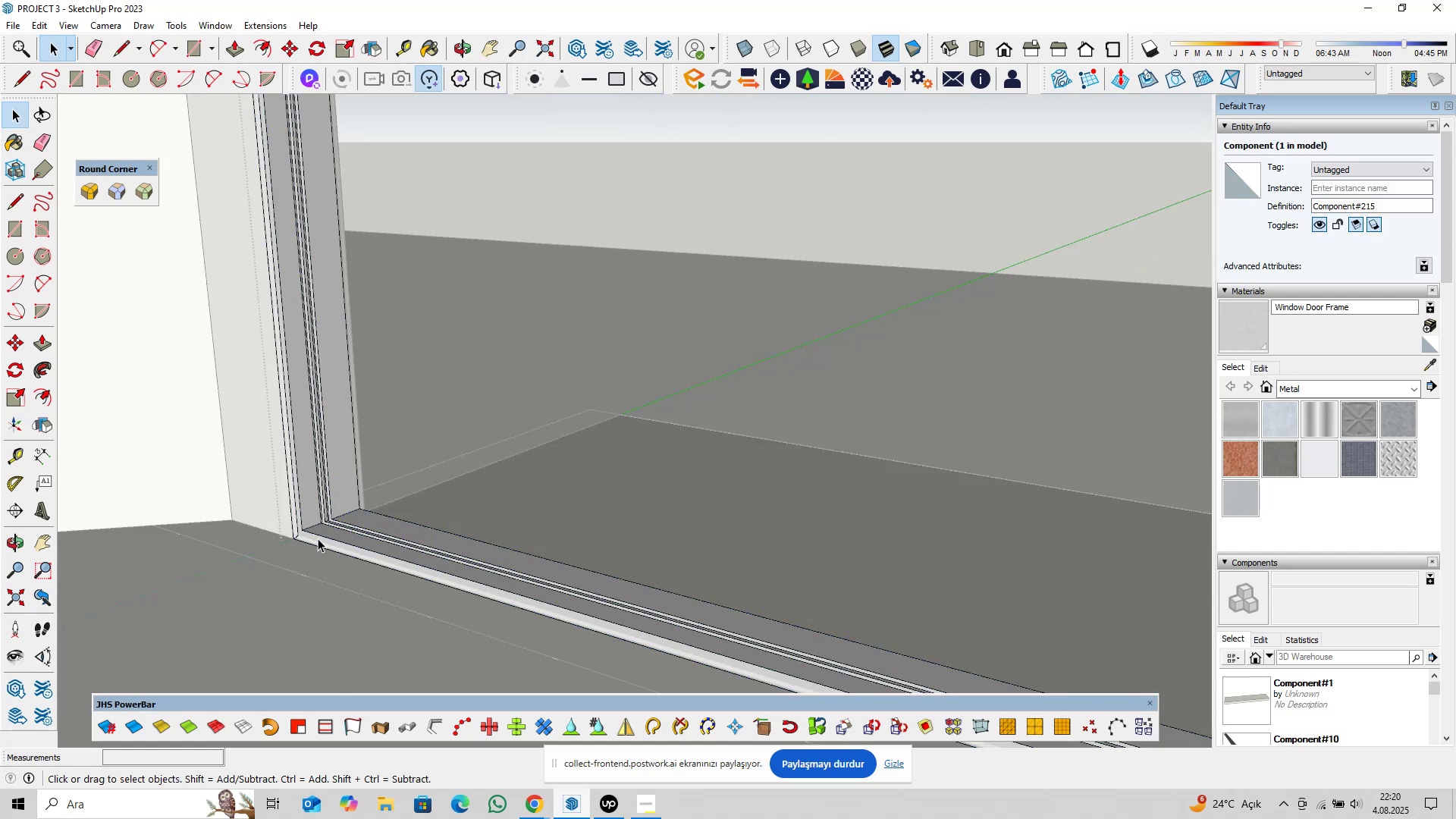 
scroll: coordinate [314, 541], scroll_direction: up, amount: 5.0
 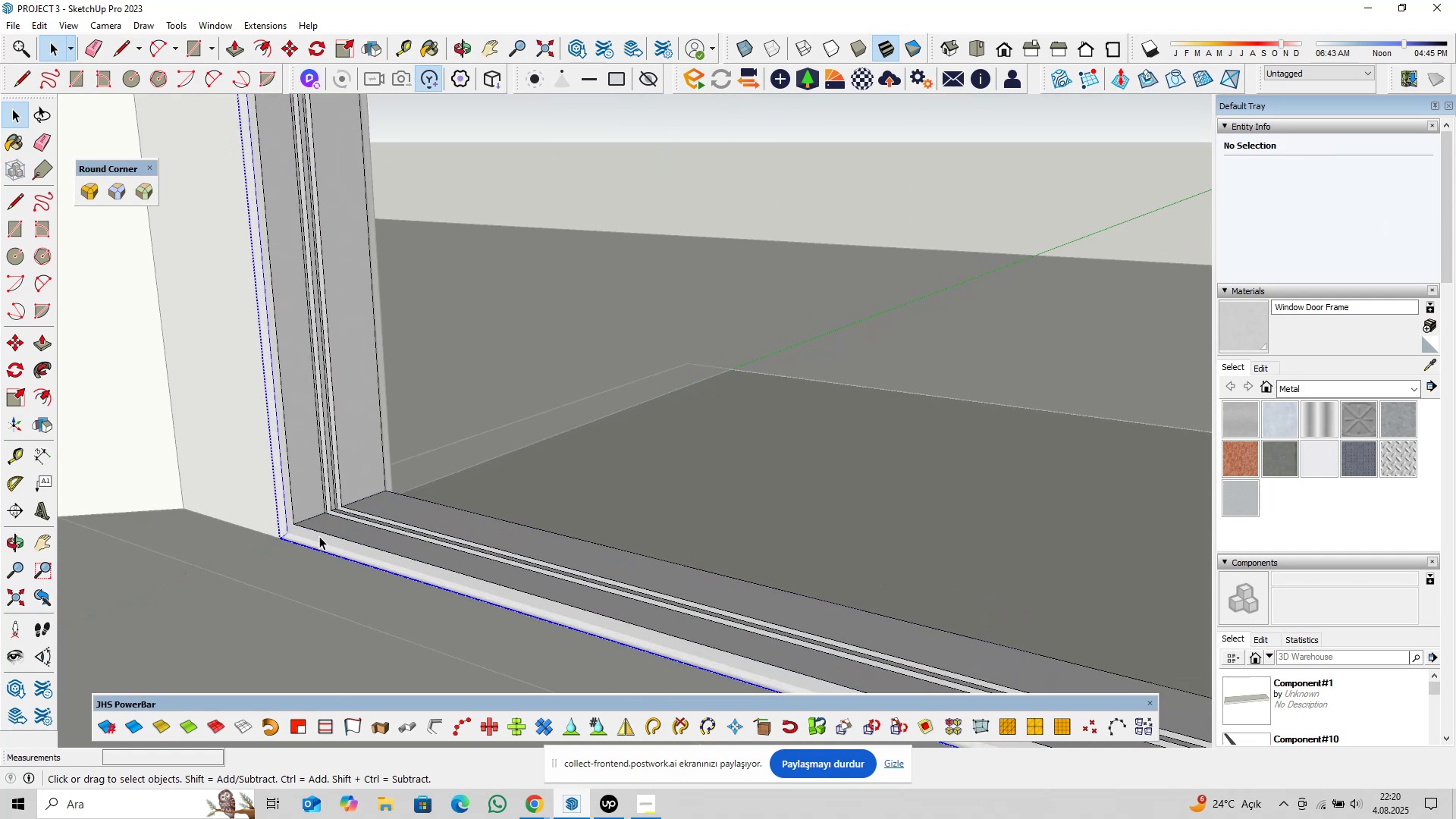 
double_click([322, 535])
 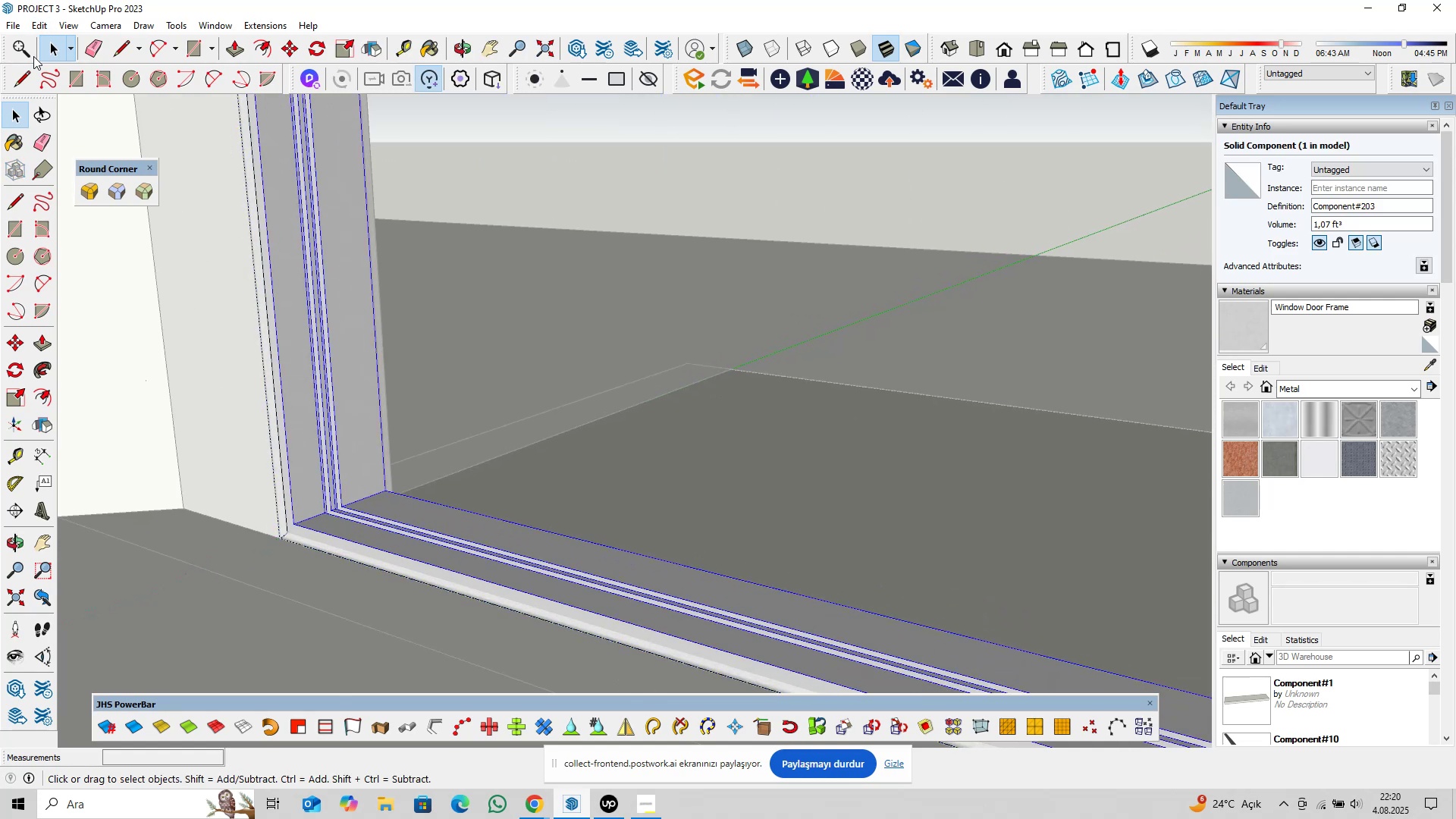 
left_click([36, 24])
 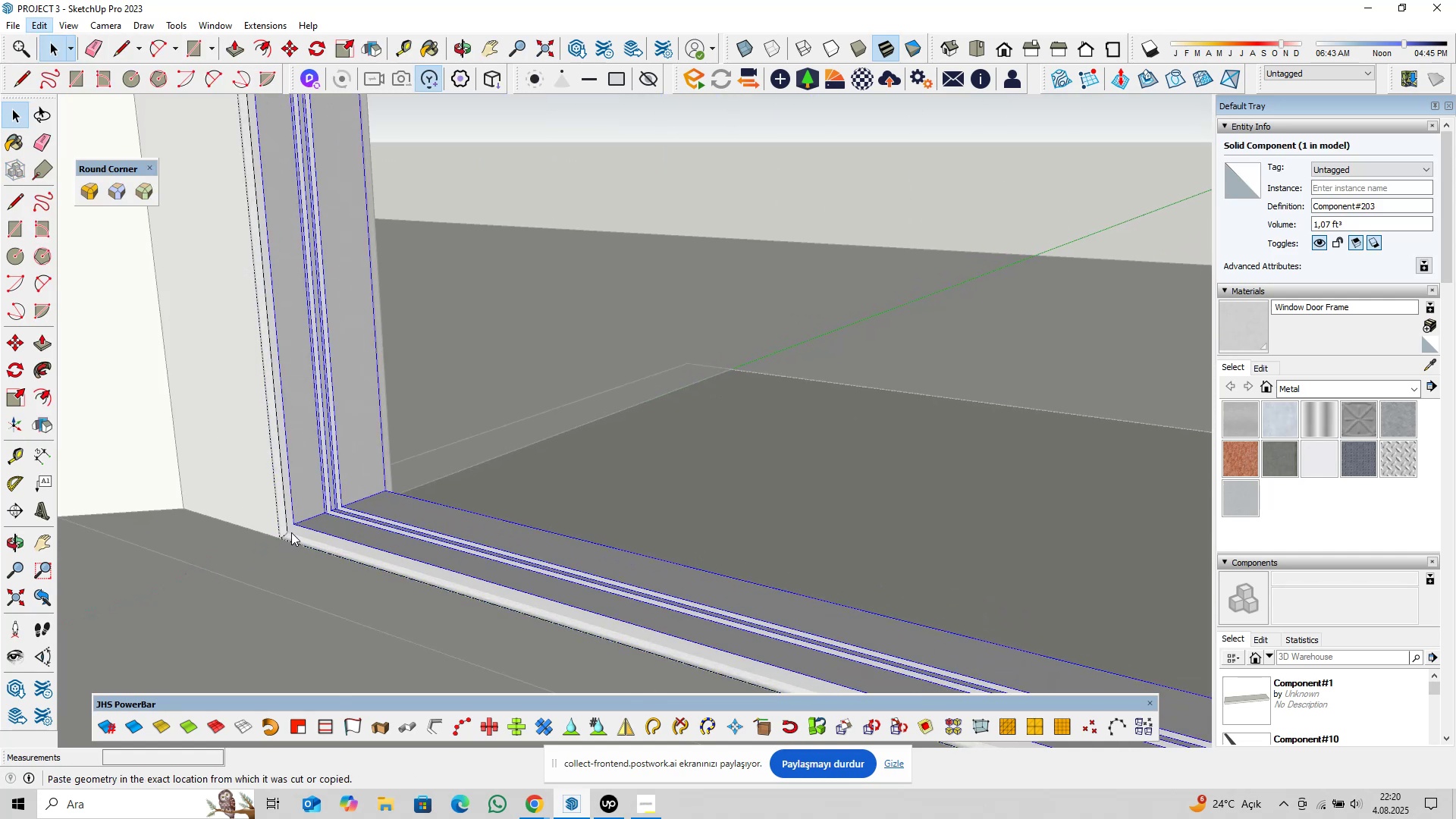 
scroll: coordinate [356, 530], scroll_direction: up, amount: 1.0
 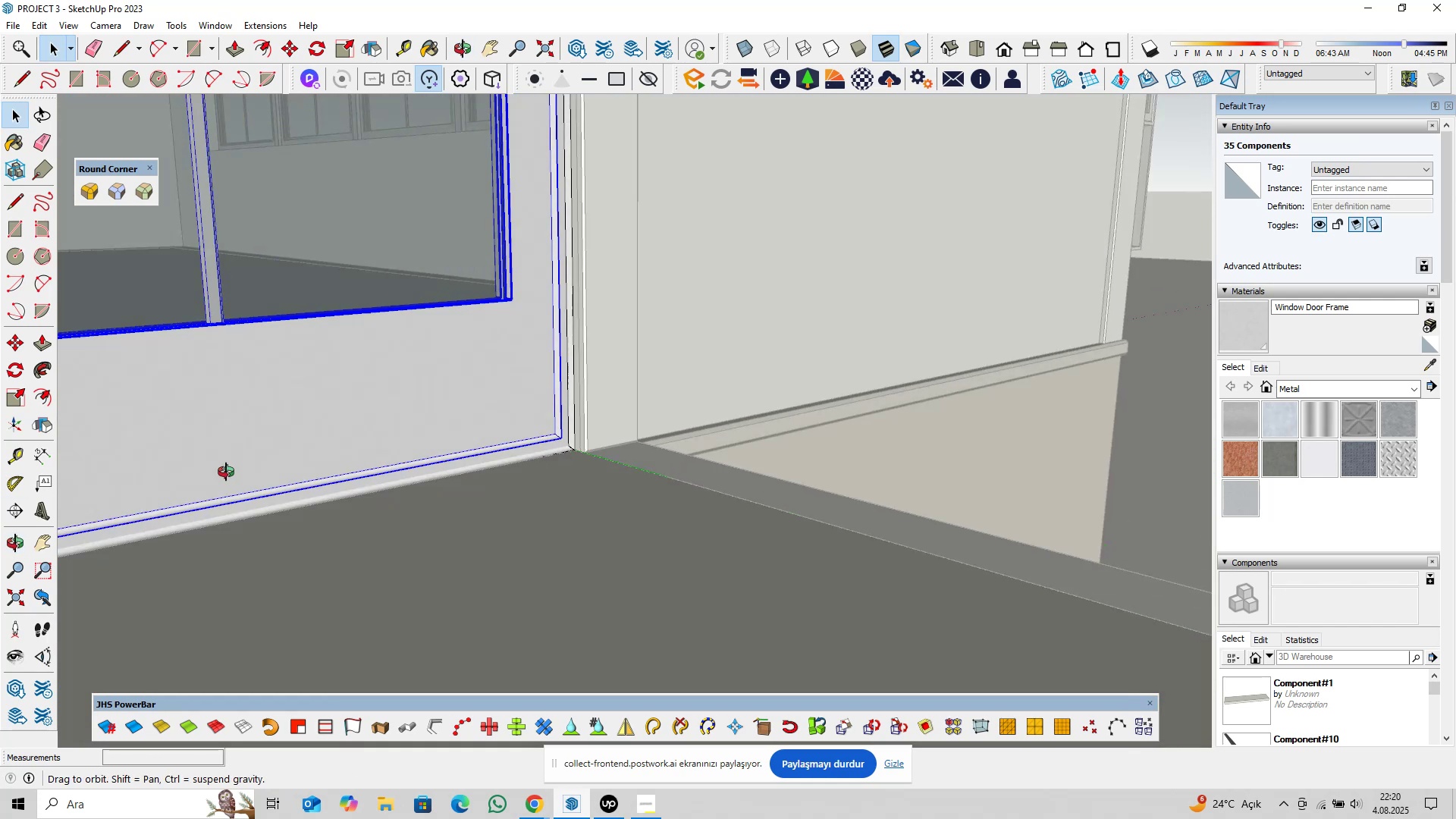 
scroll: coordinate [563, 425], scroll_direction: down, amount: 5.0
 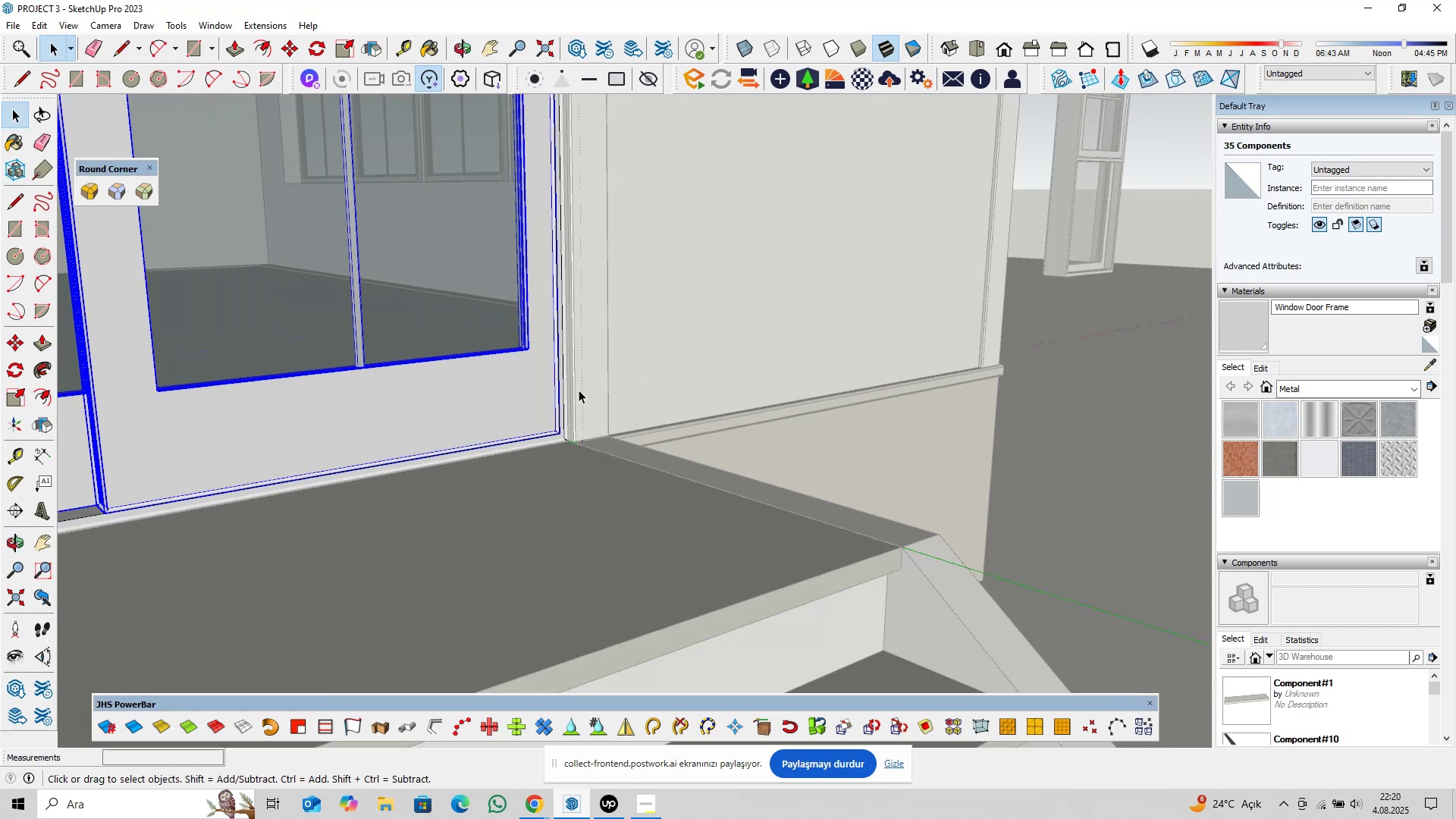 
key(Shift+ShiftLeft)
 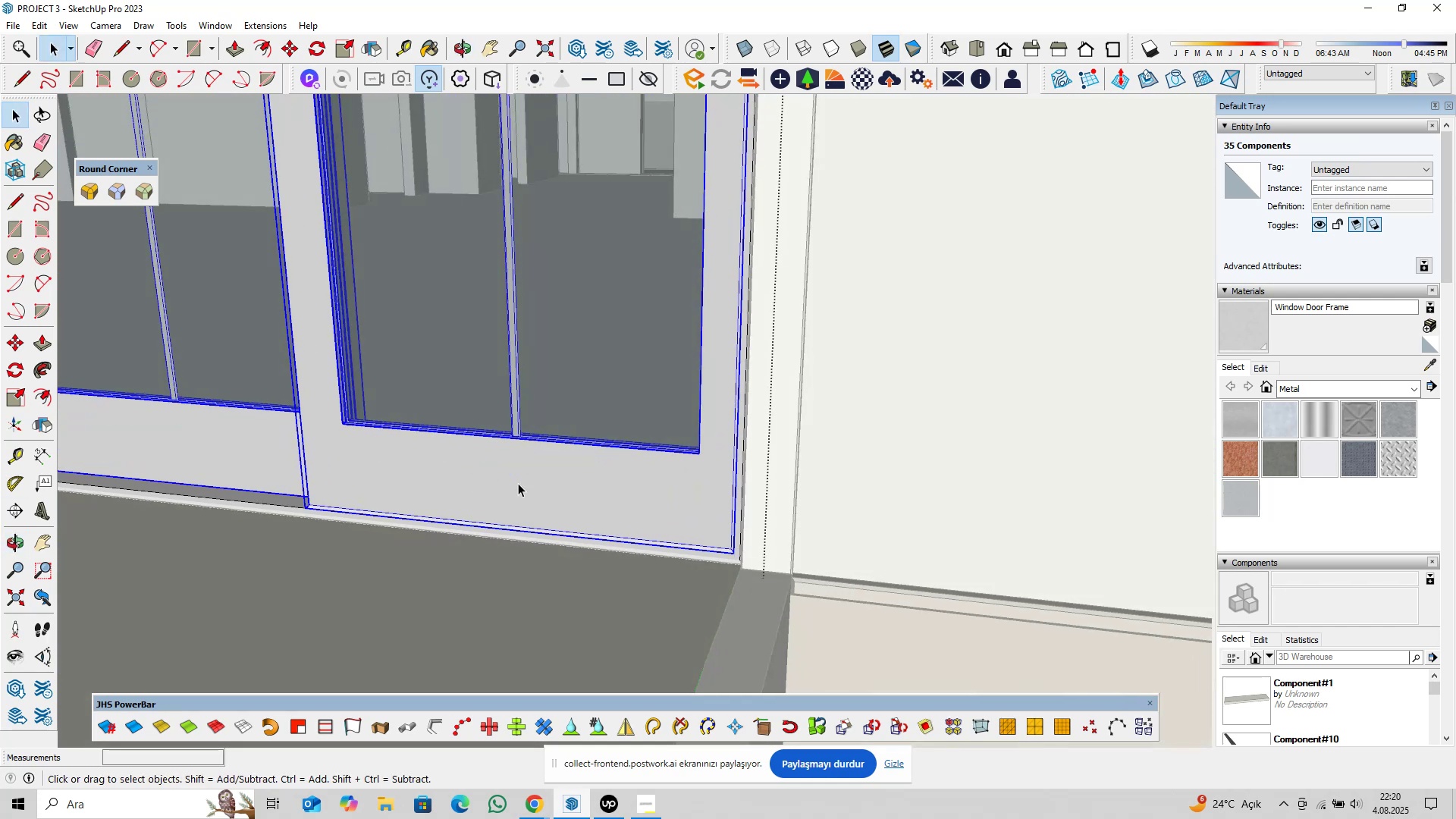 
scroll: coordinate [621, 485], scroll_direction: down, amount: 17.0
 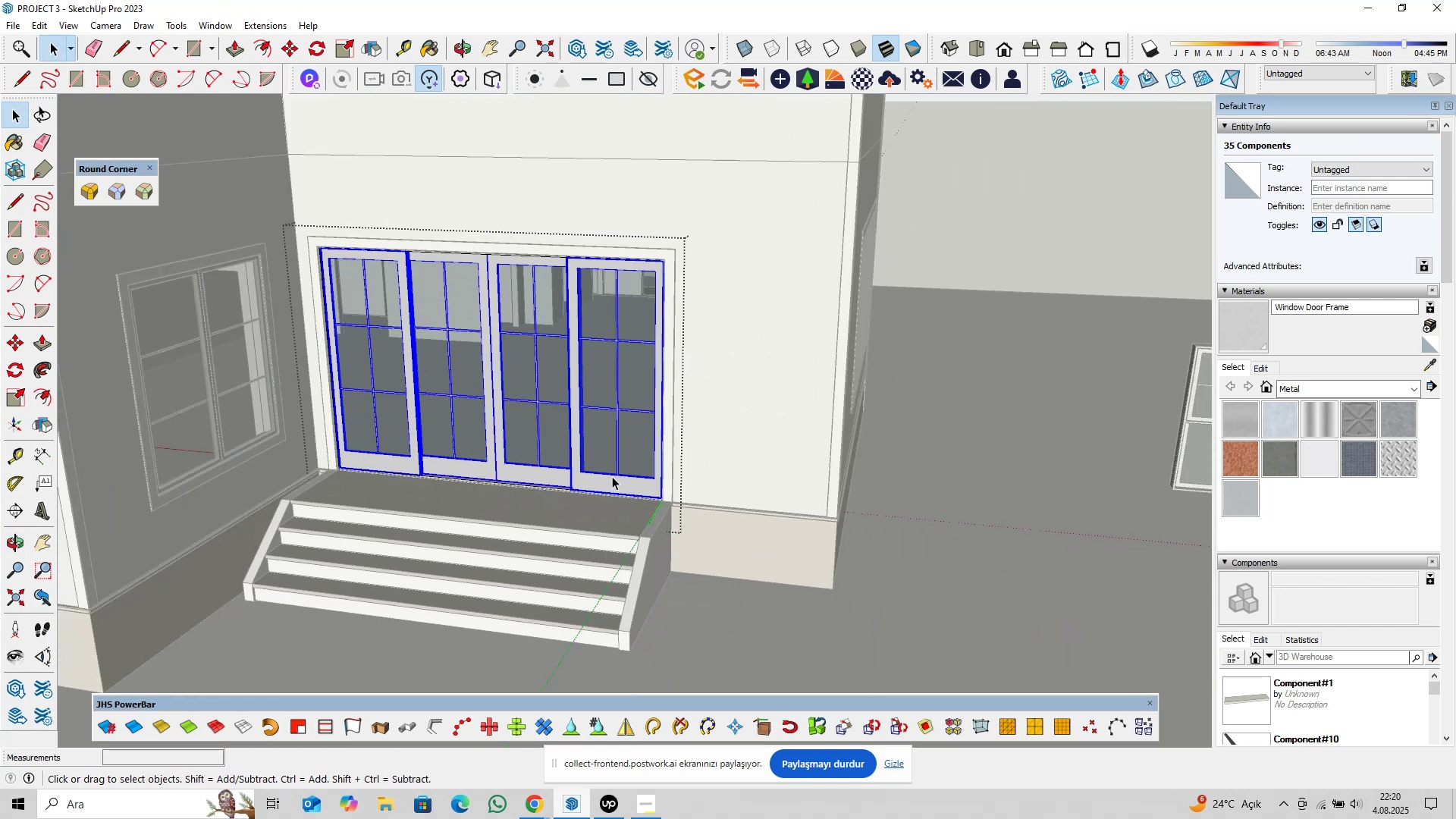 
key(Escape)
 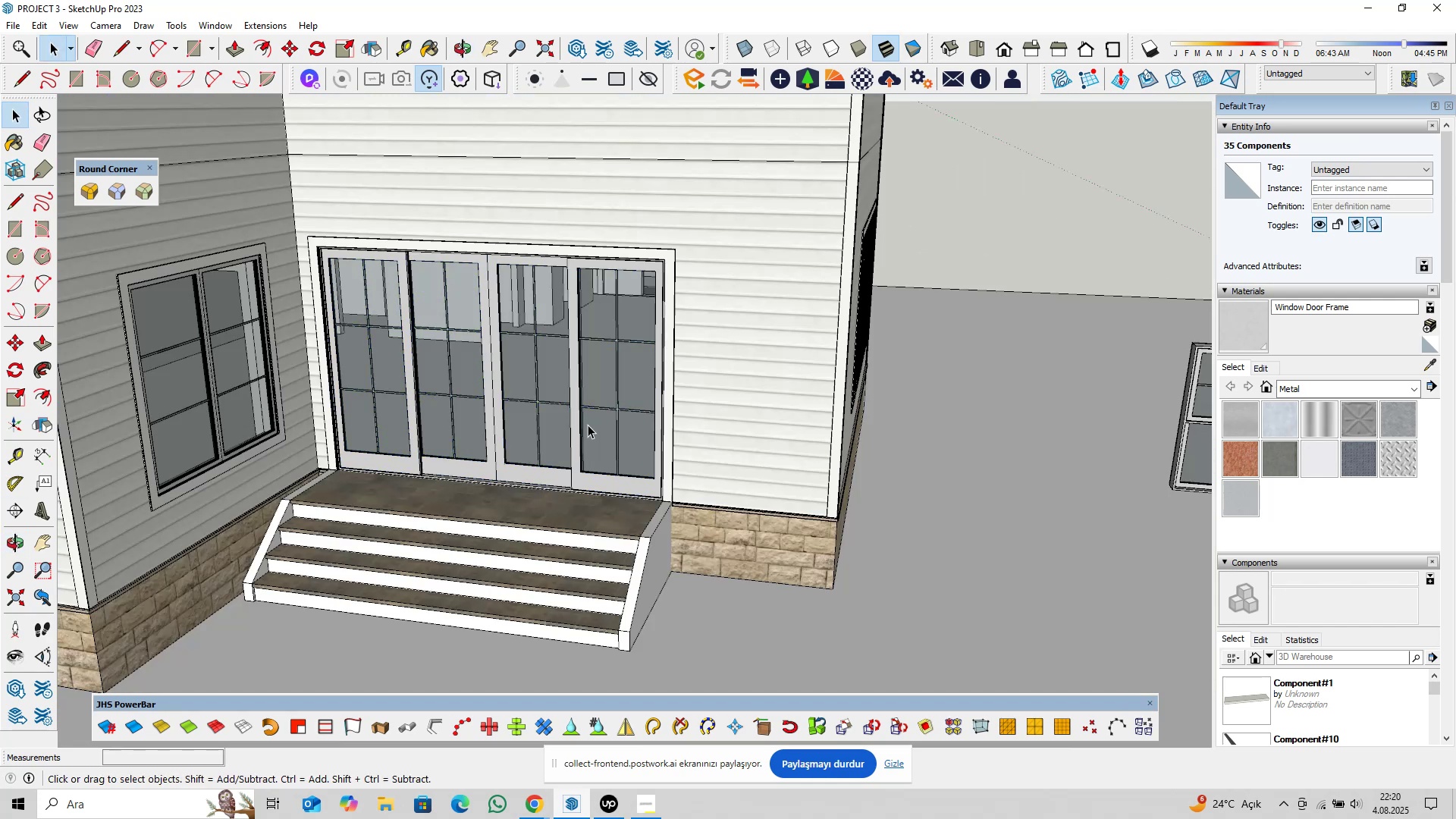 
left_click([588, 425])
 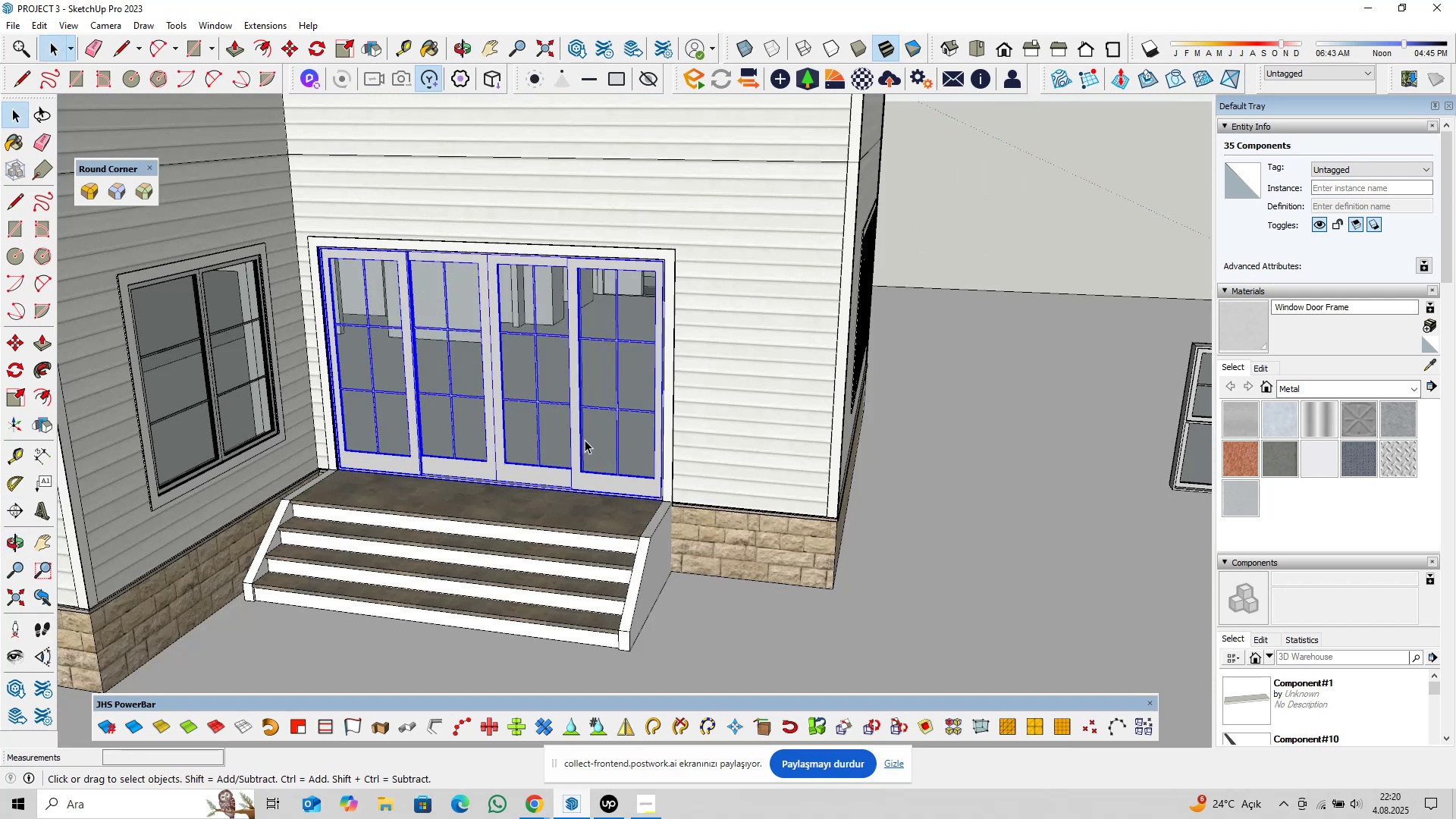 
scroll: coordinate [585, 448], scroll_direction: down, amount: 5.0
 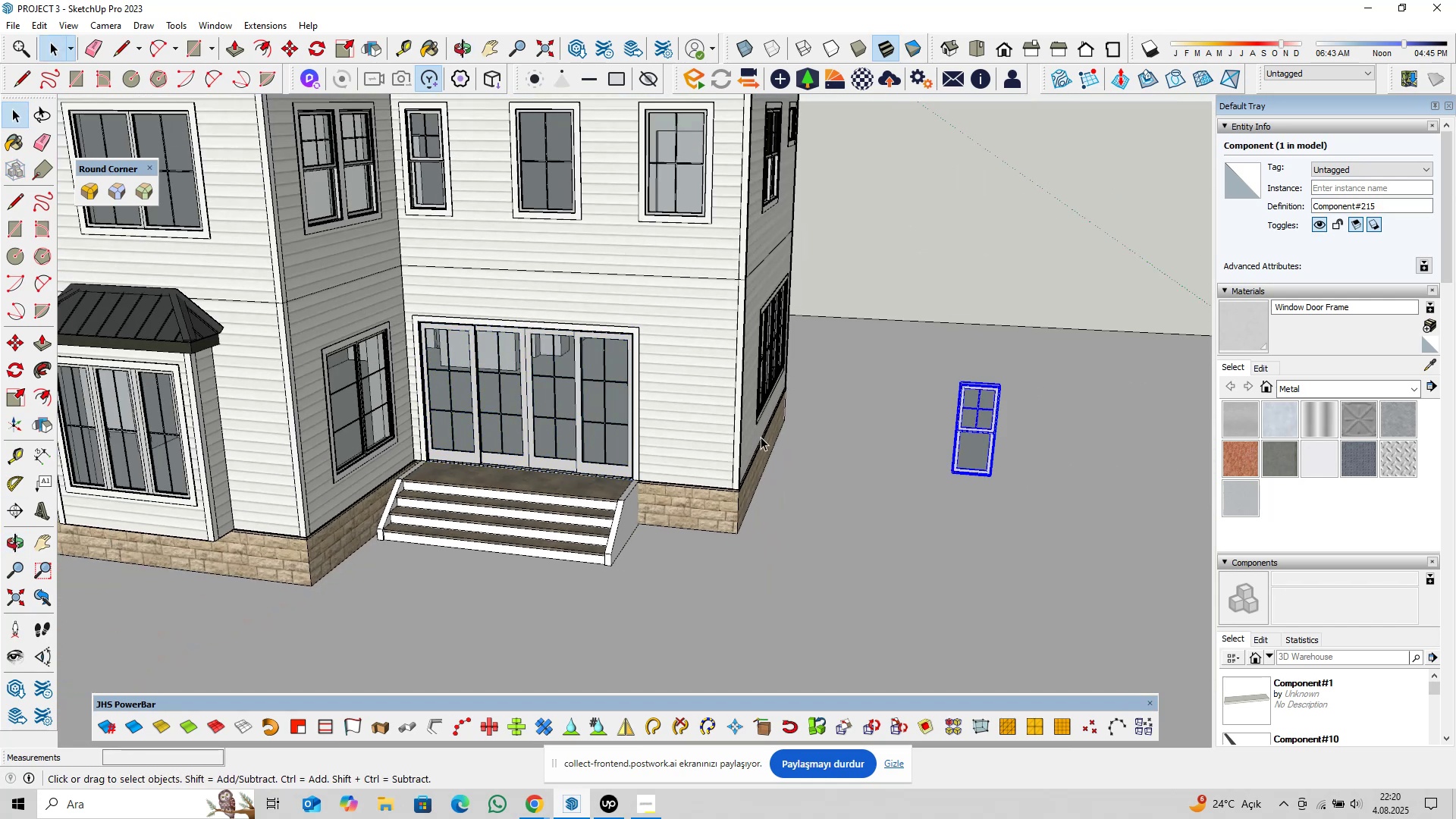 
double_click([522, 395])
 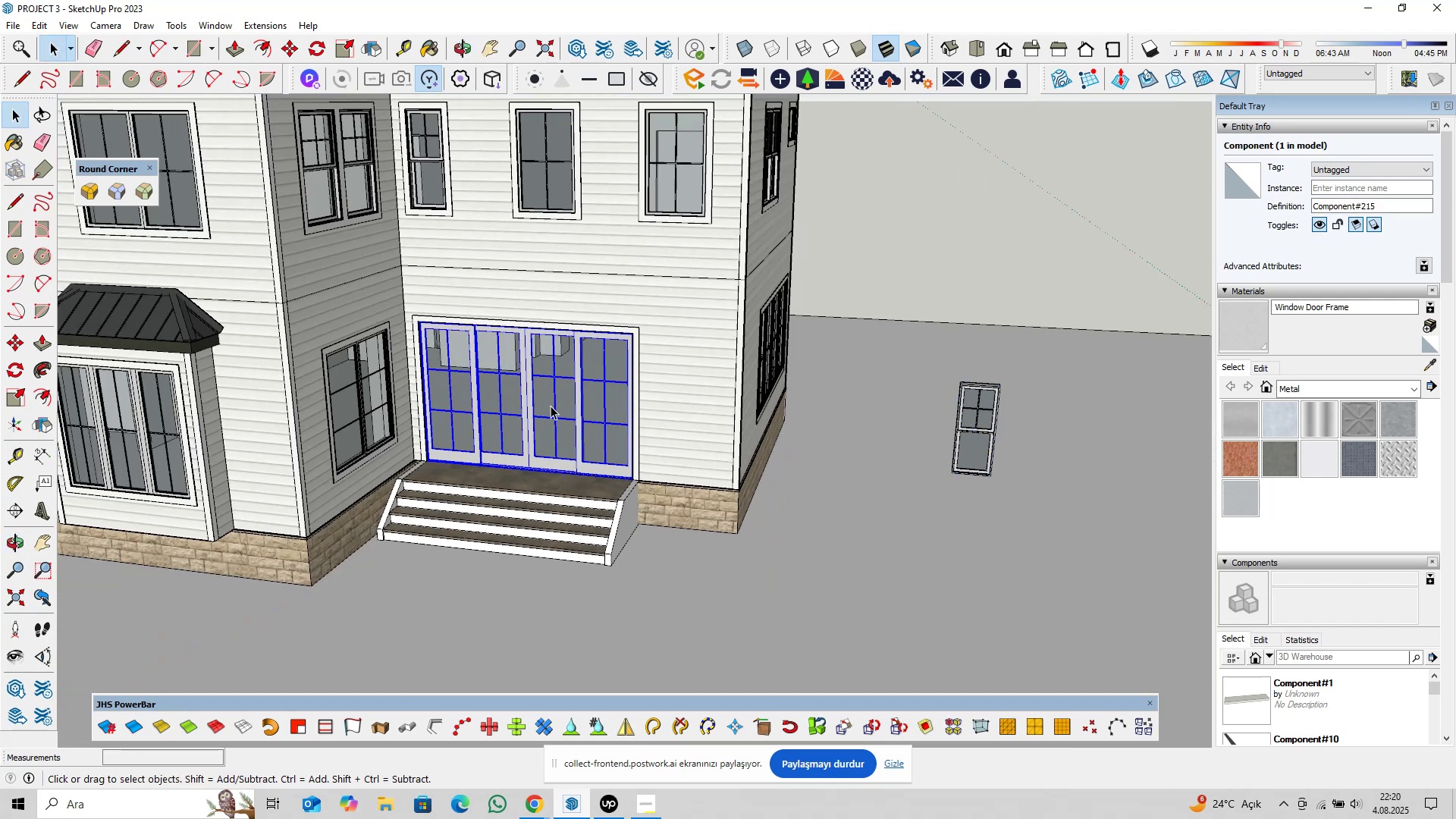 
hold_key(key=ShiftLeft, duration=0.32)
 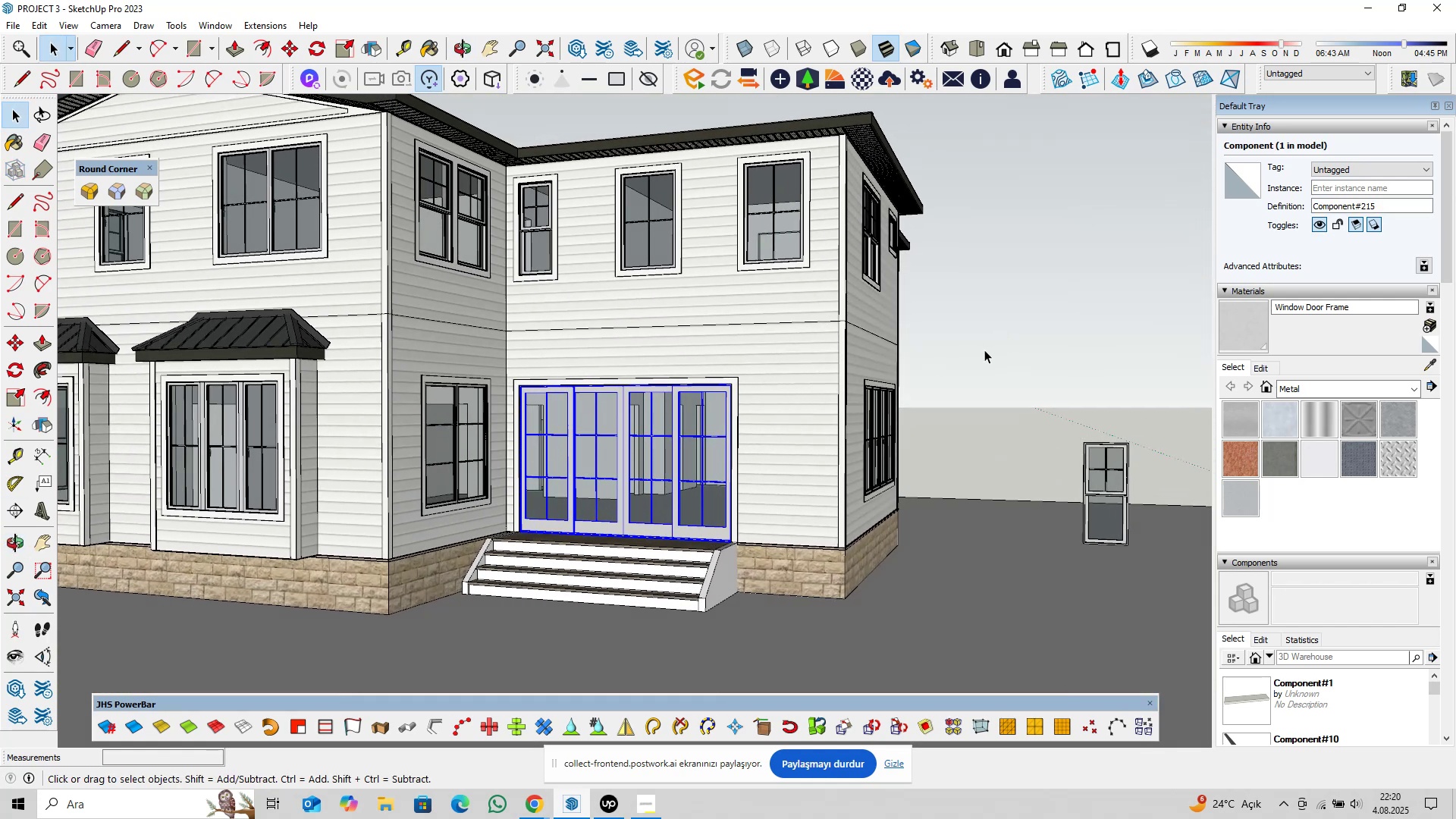 
scroll: coordinate [552, 540], scroll_direction: up, amount: 25.0
 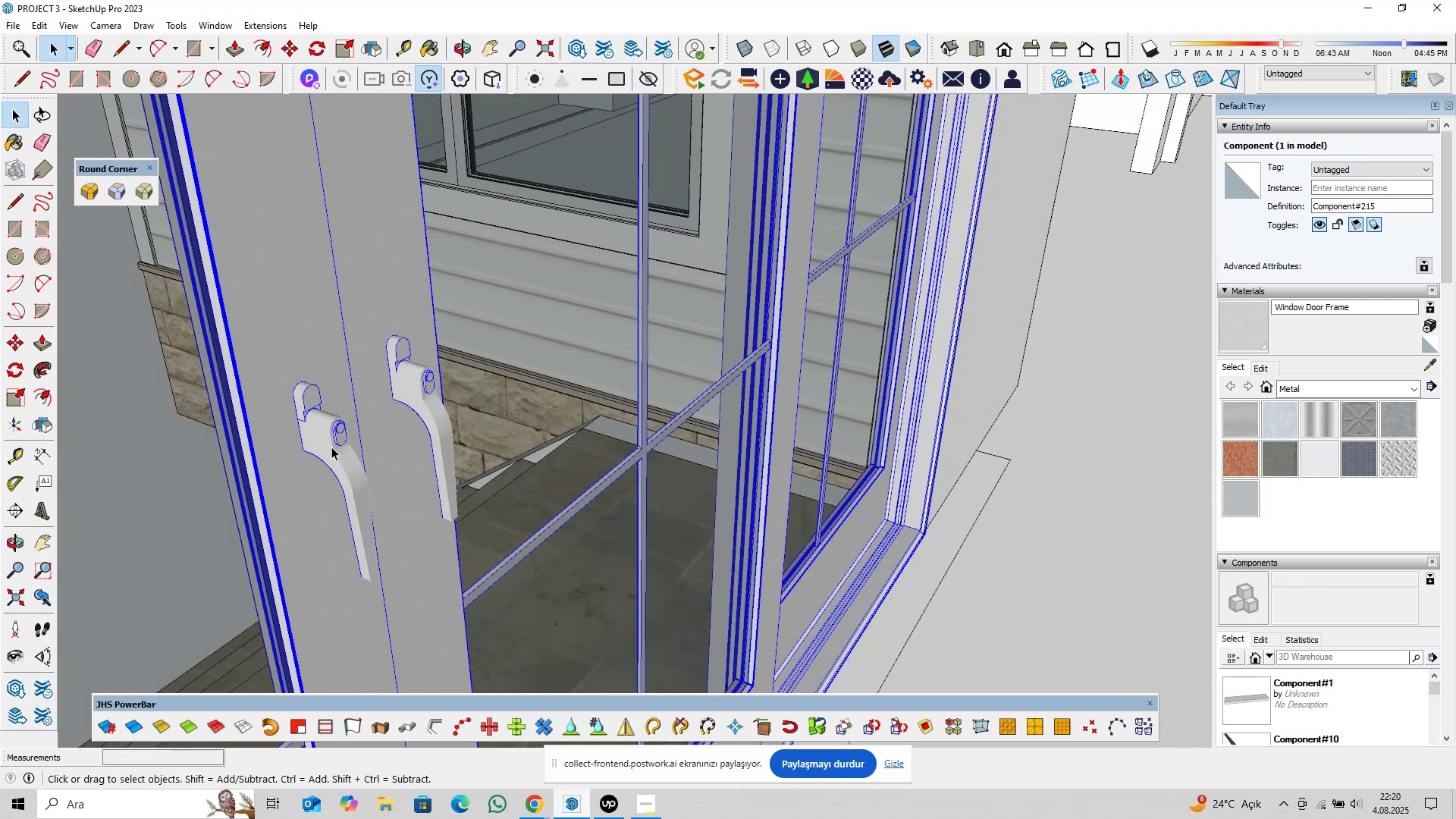 
double_click([334, 443])
 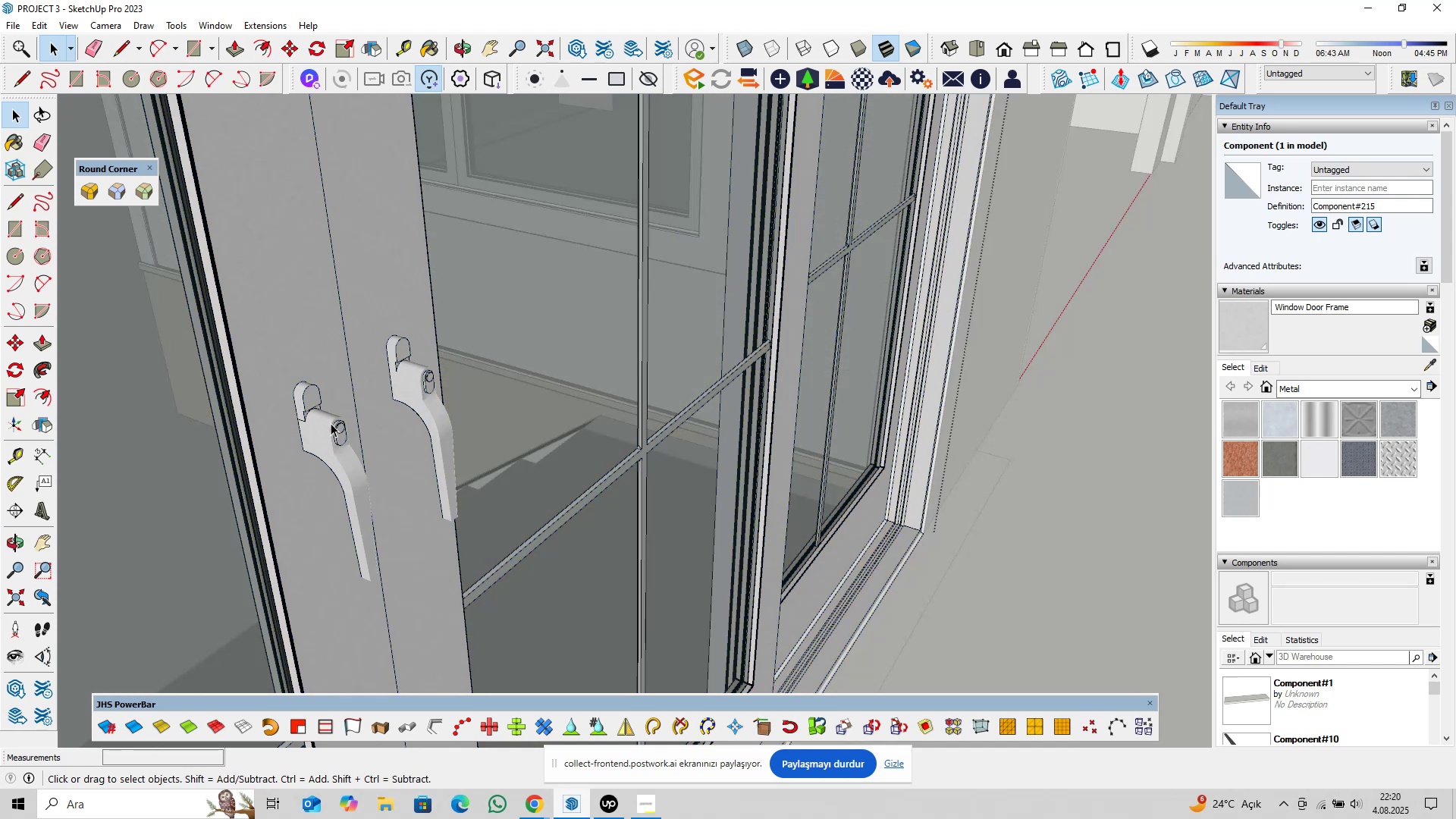 
triple_click([331, 423])
 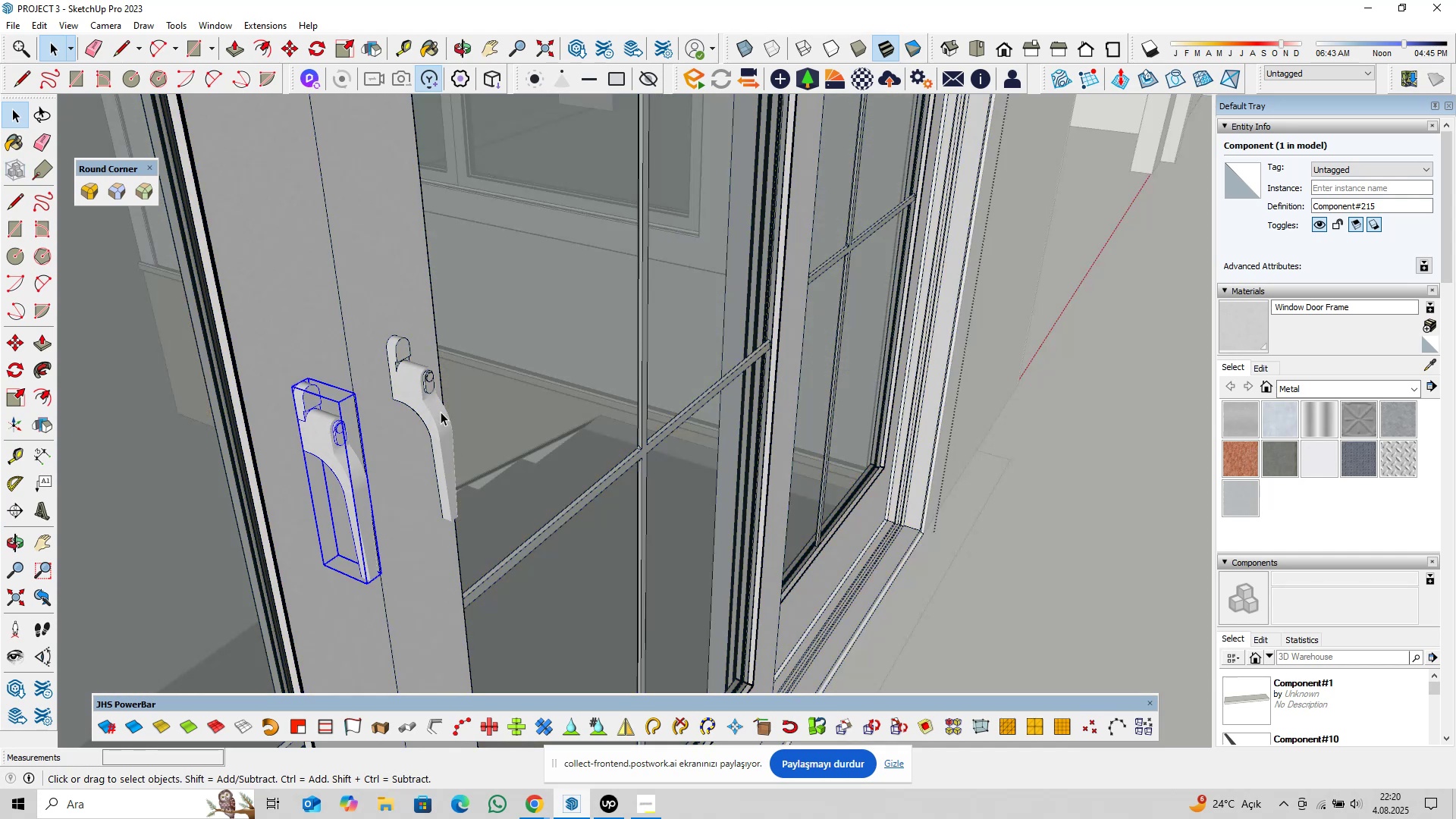 
key(Control+ControlLeft)
 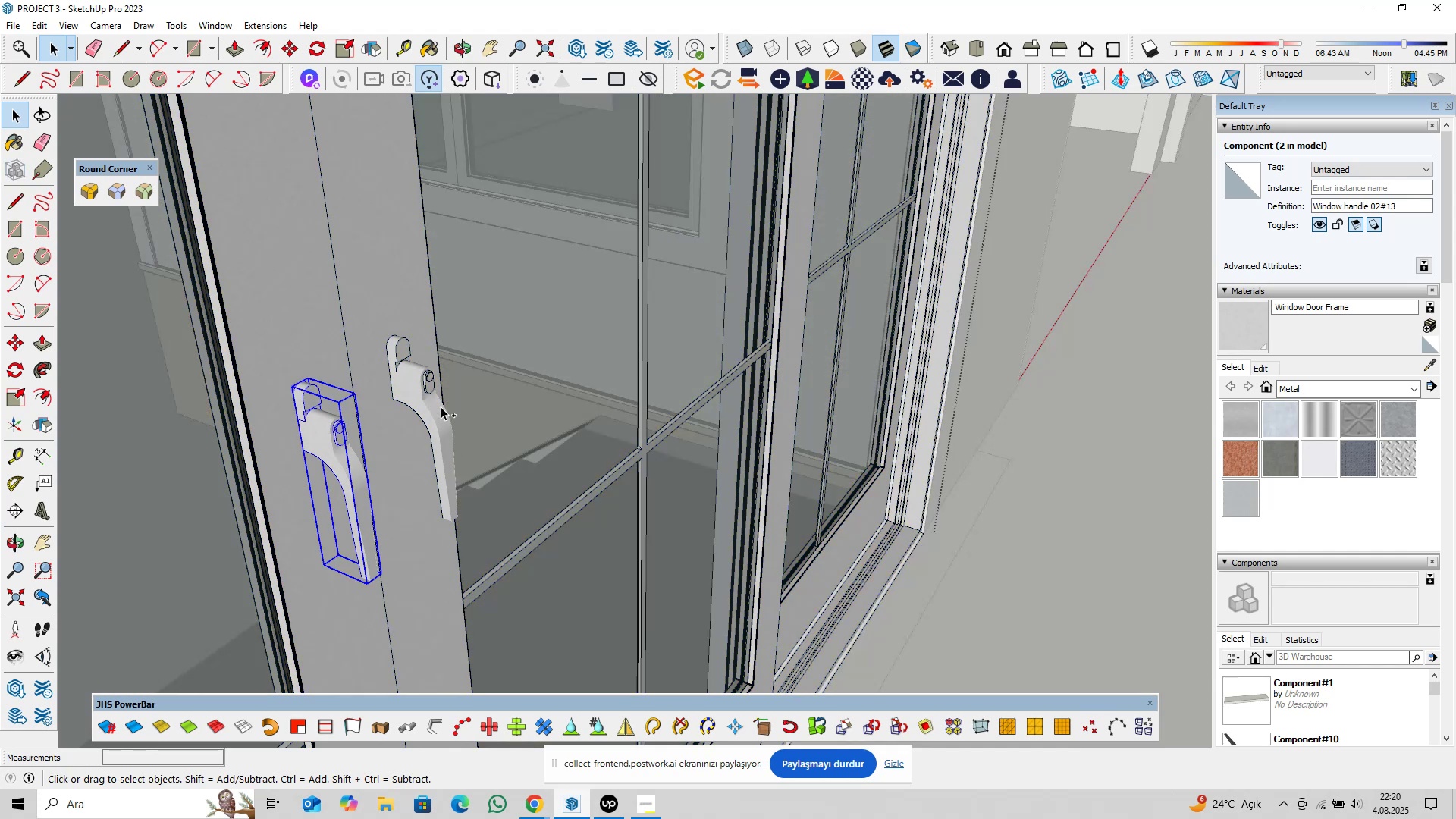 
left_click([441, 406])
 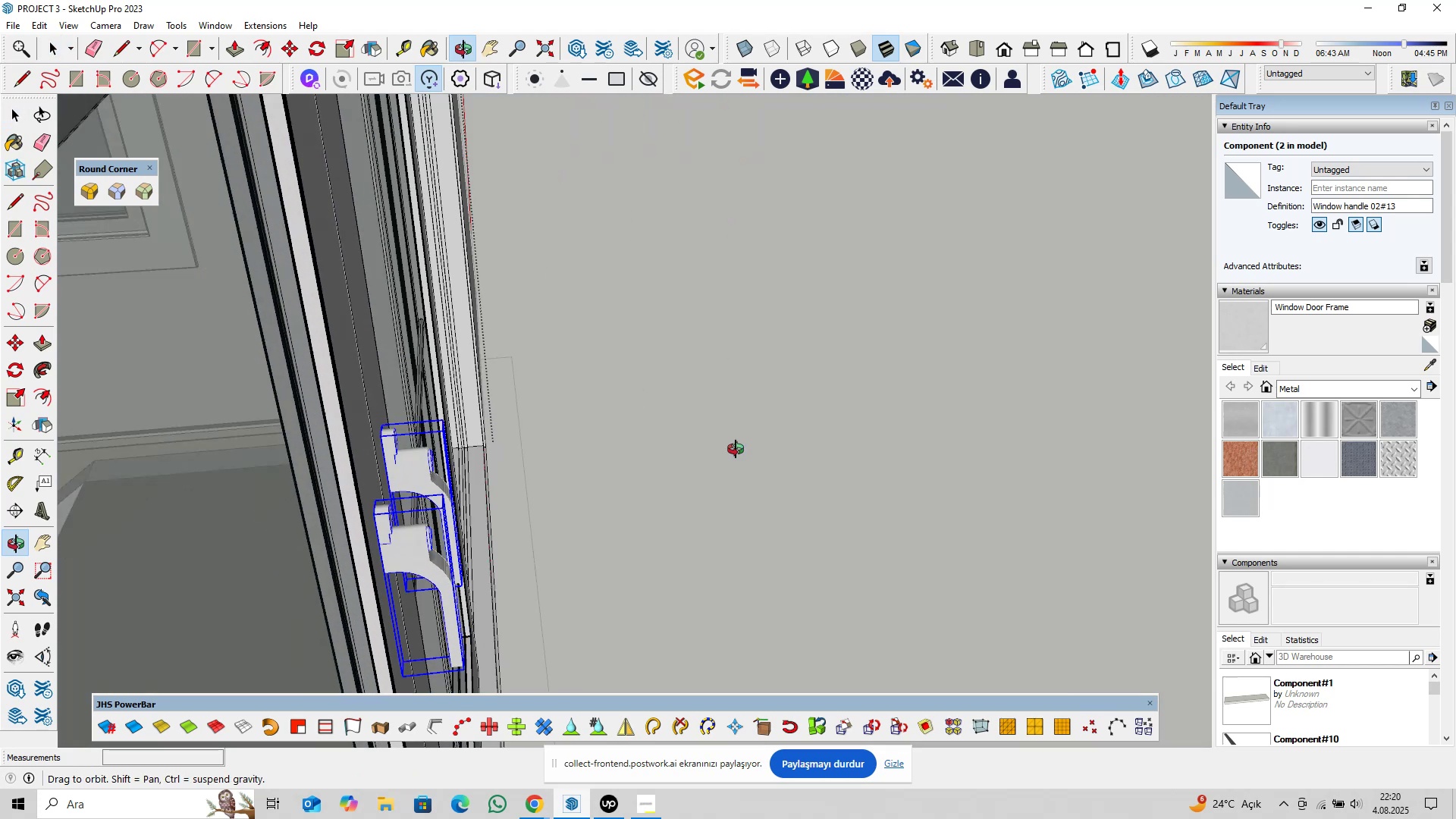 
hold_key(key=ShiftLeft, duration=0.46)
 